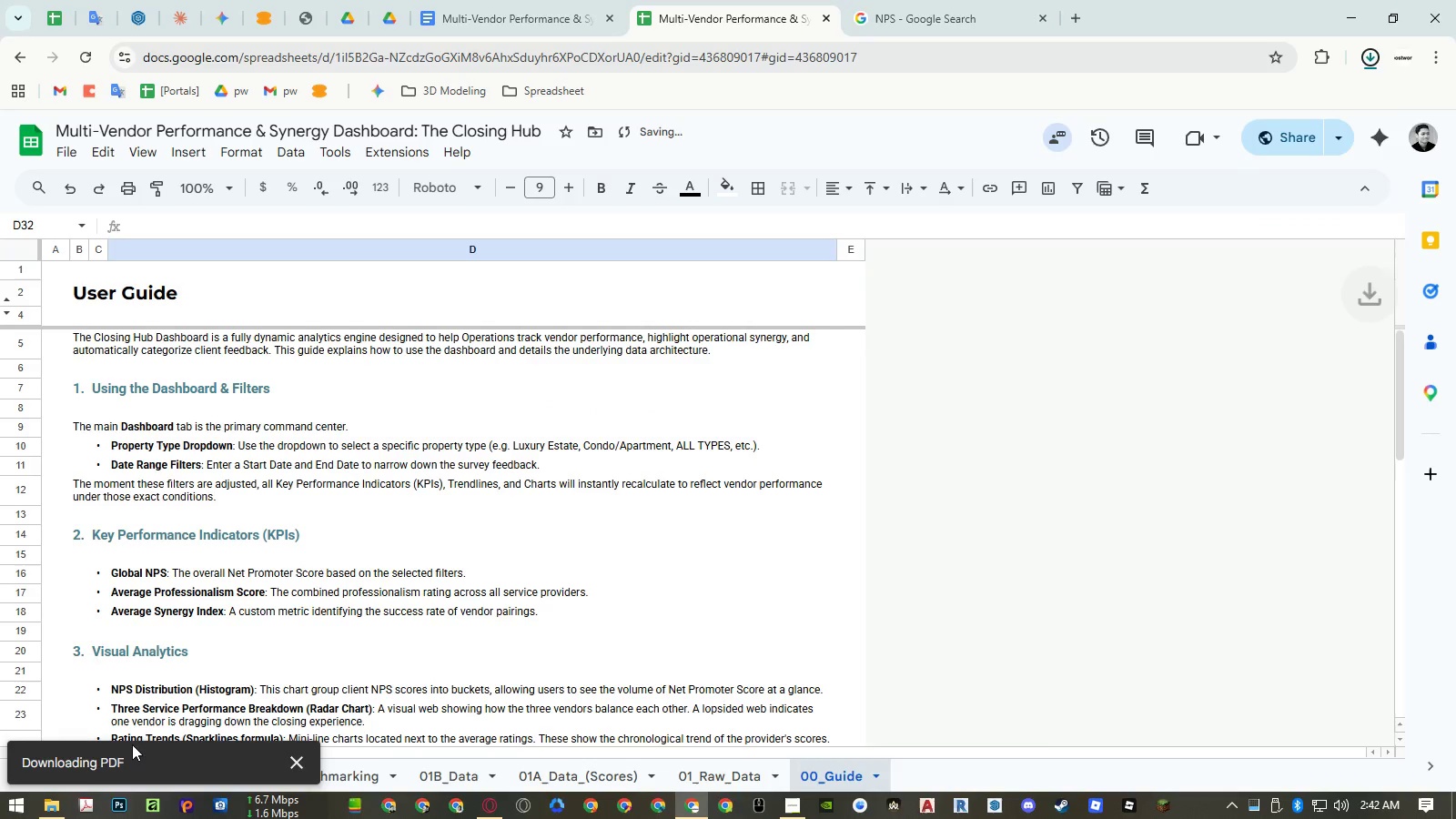 
left_click([55, 804])
 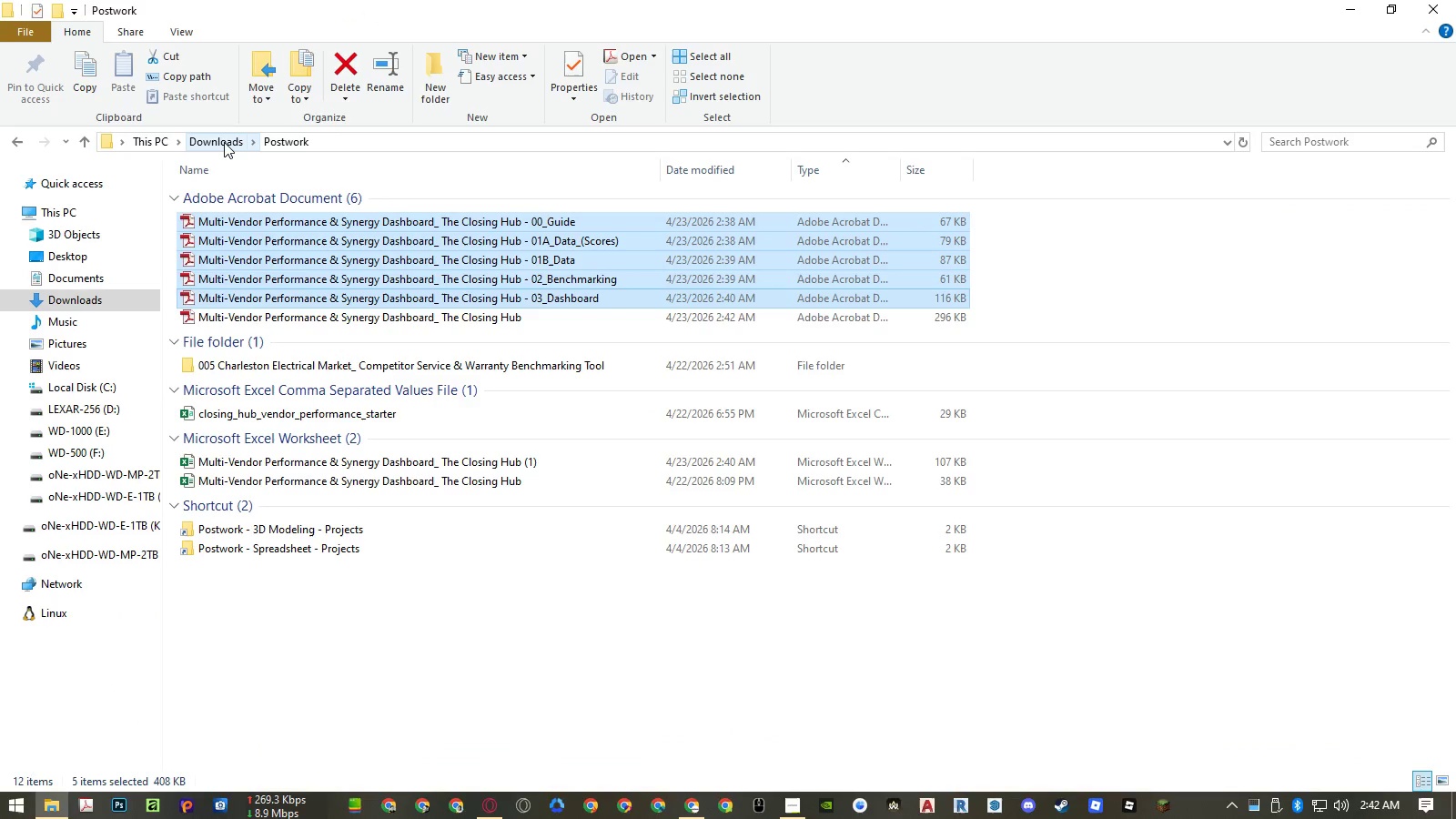 
left_click([224, 142])
 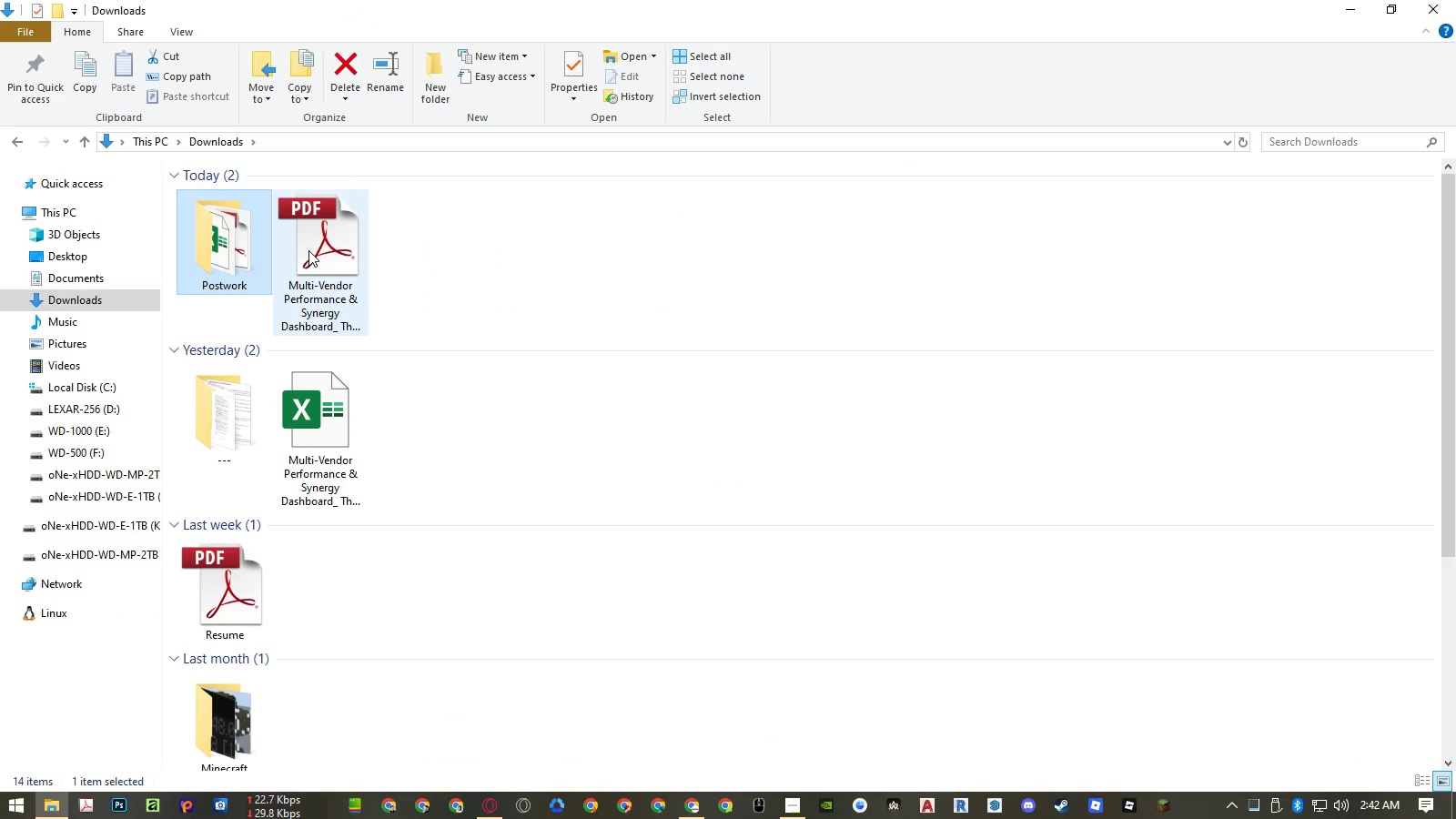 
double_click([308, 250])
 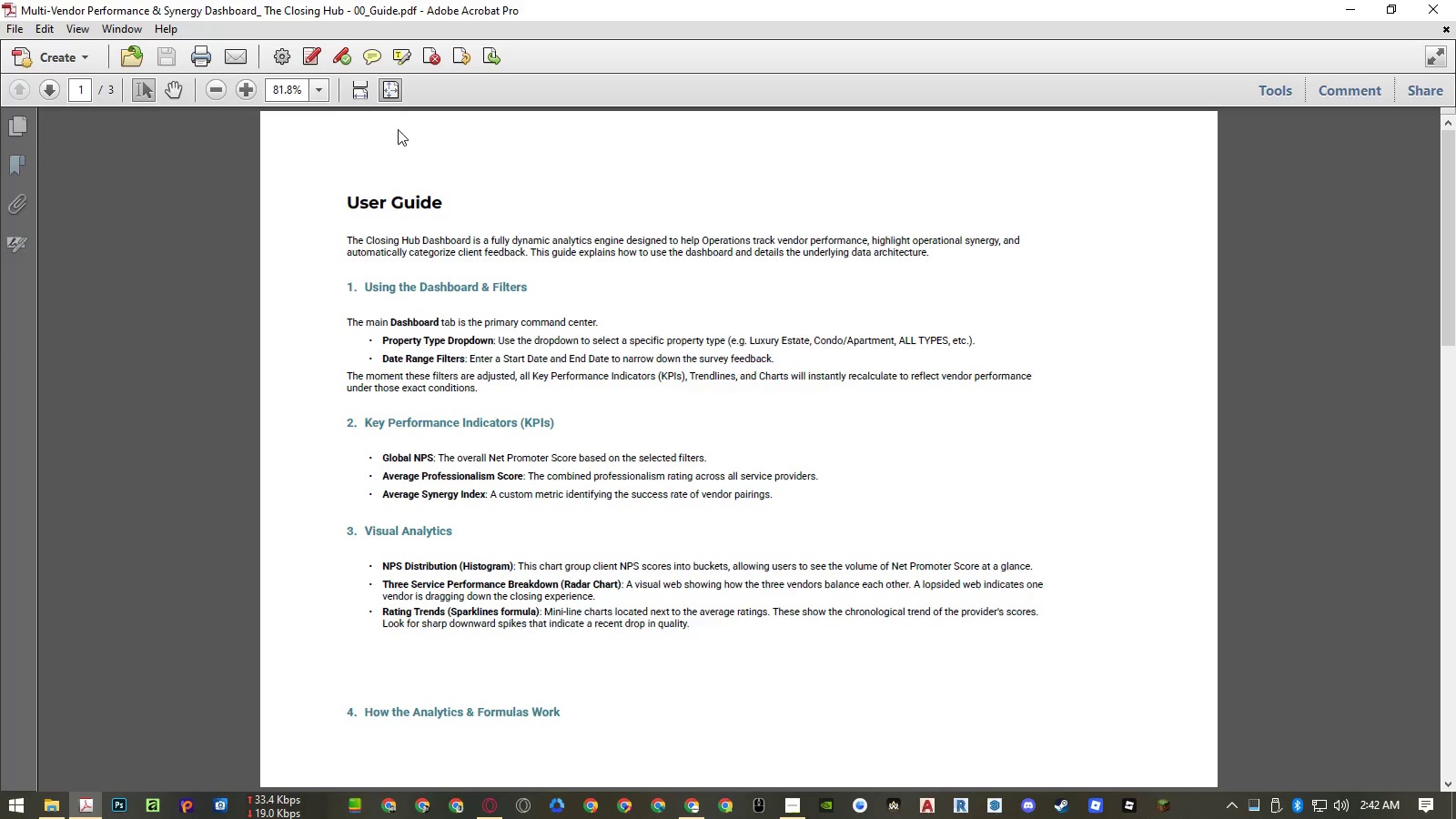 
scroll: coordinate [433, 268], scroll_direction: down, amount: 1.0
 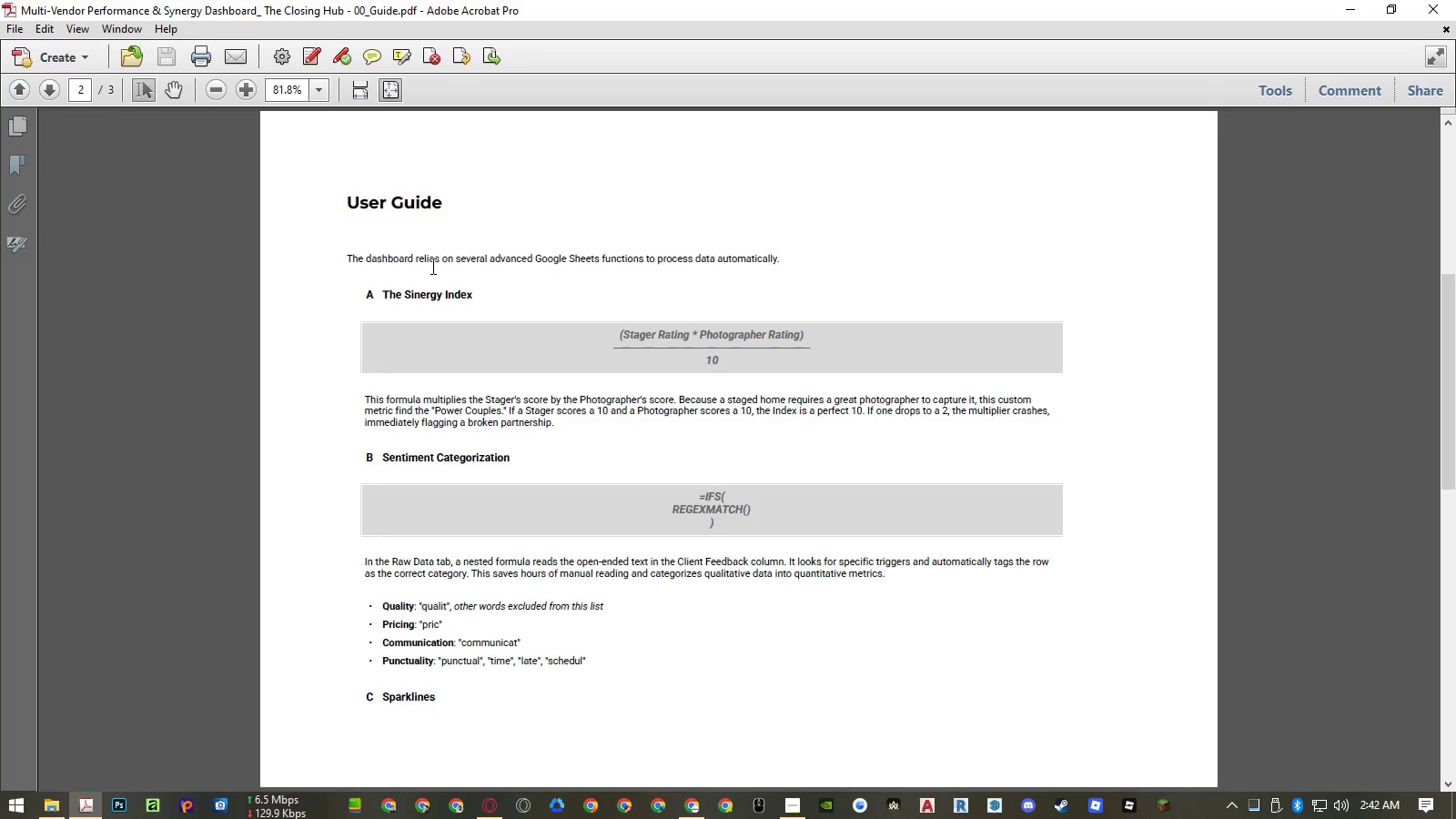 
scroll: coordinate [433, 268], scroll_direction: up, amount: 1.0
 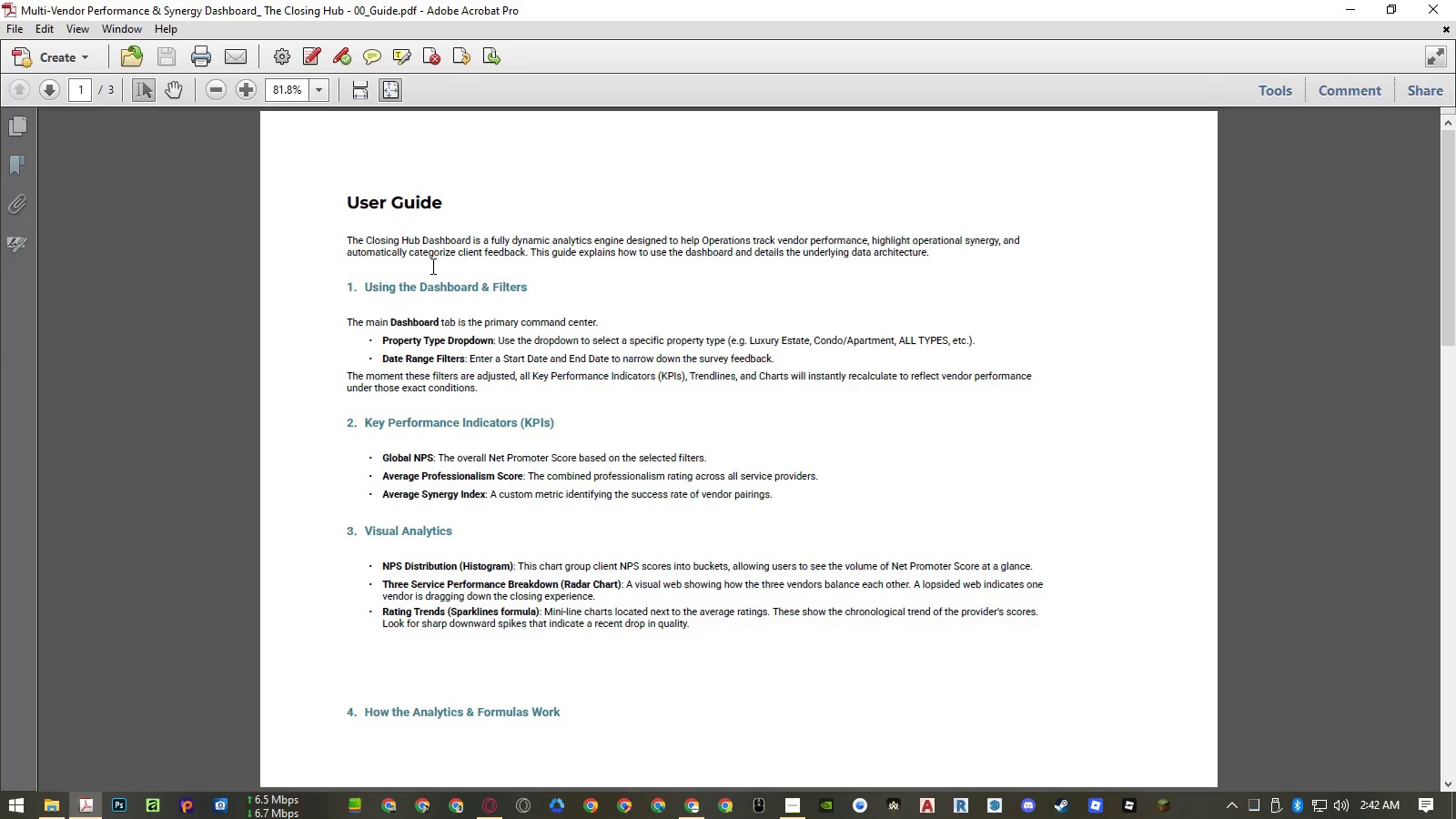 
key(Escape)
 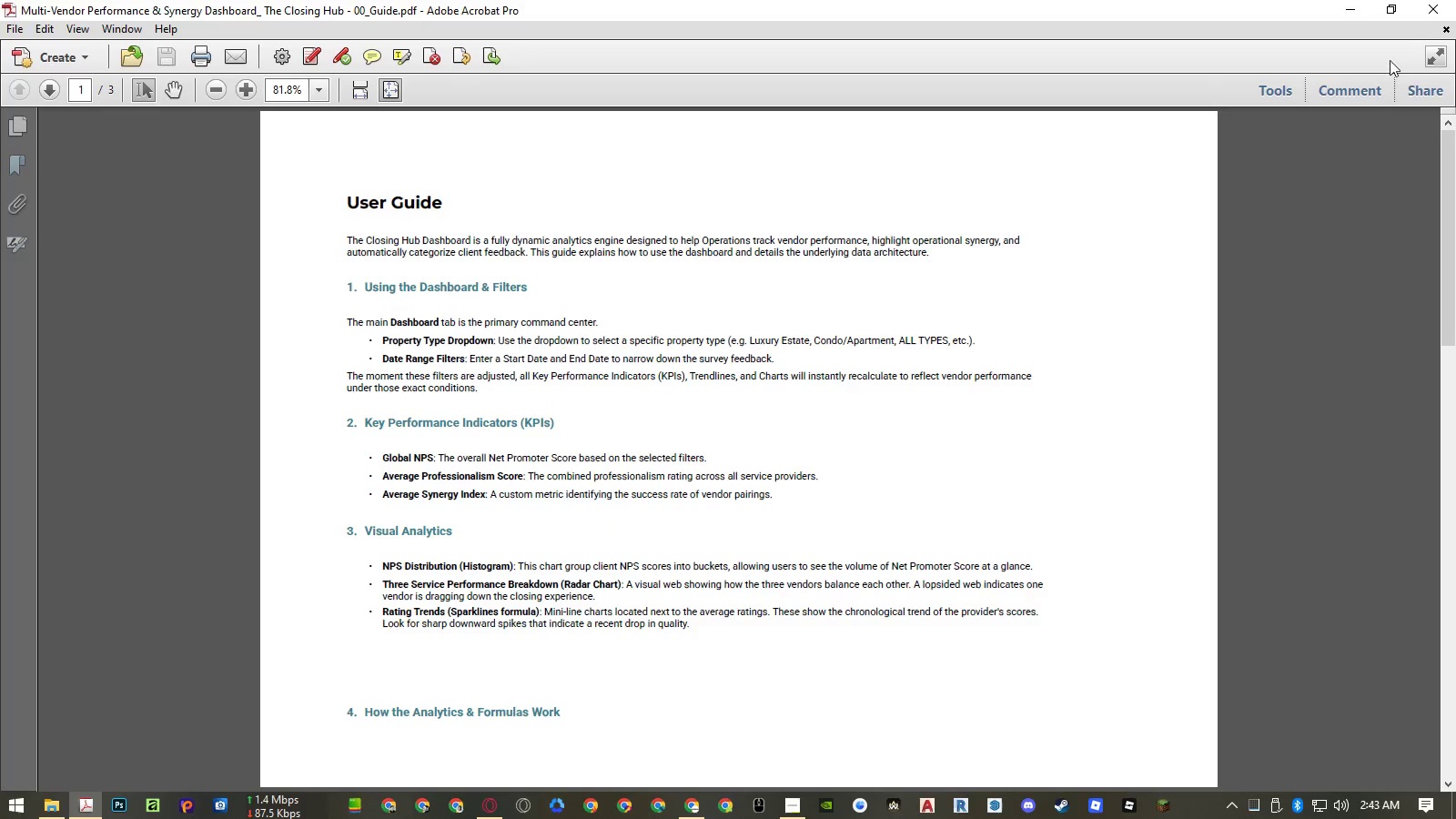 
left_click([1432, 7])
 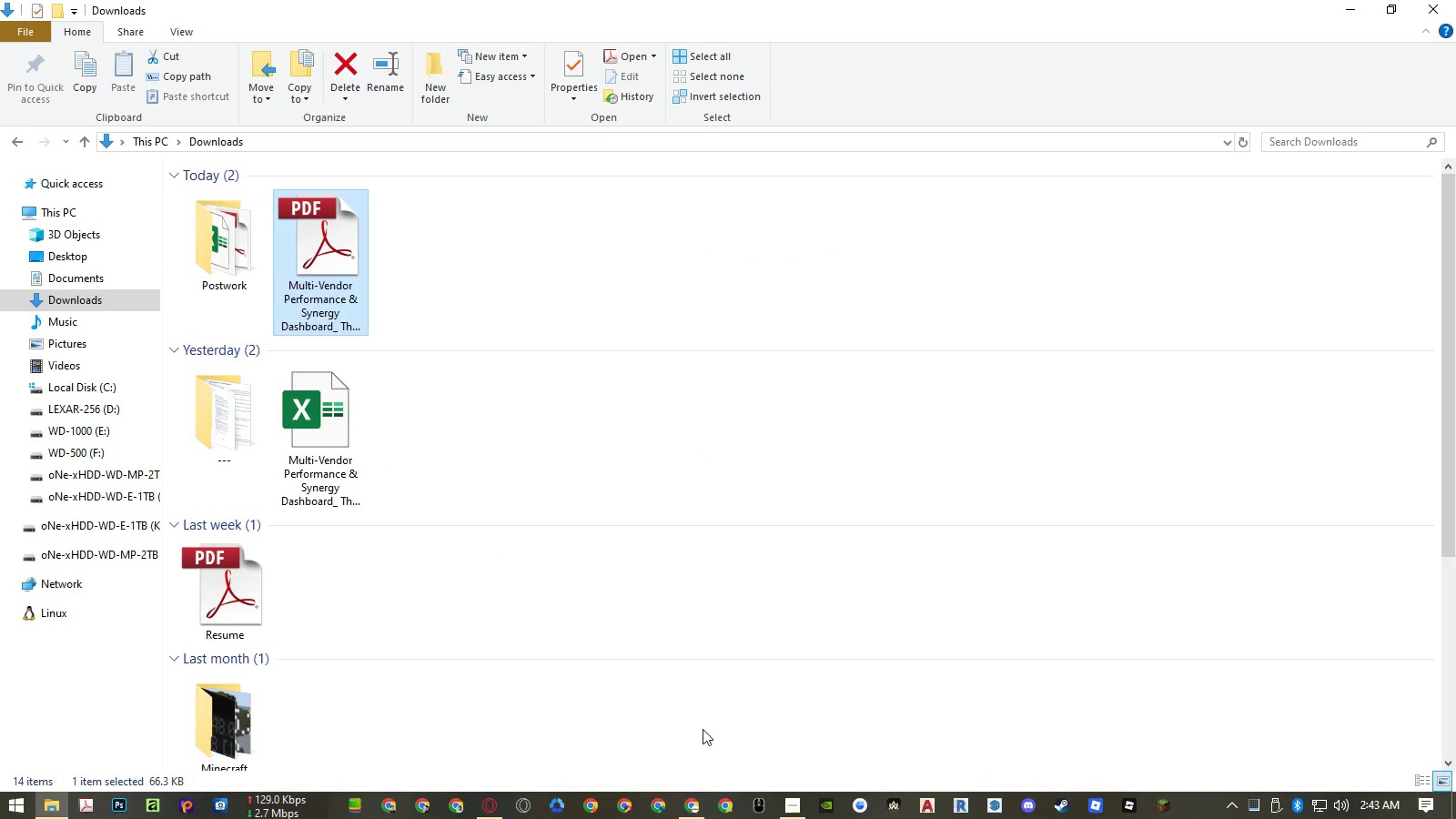 
left_click([696, 813])
 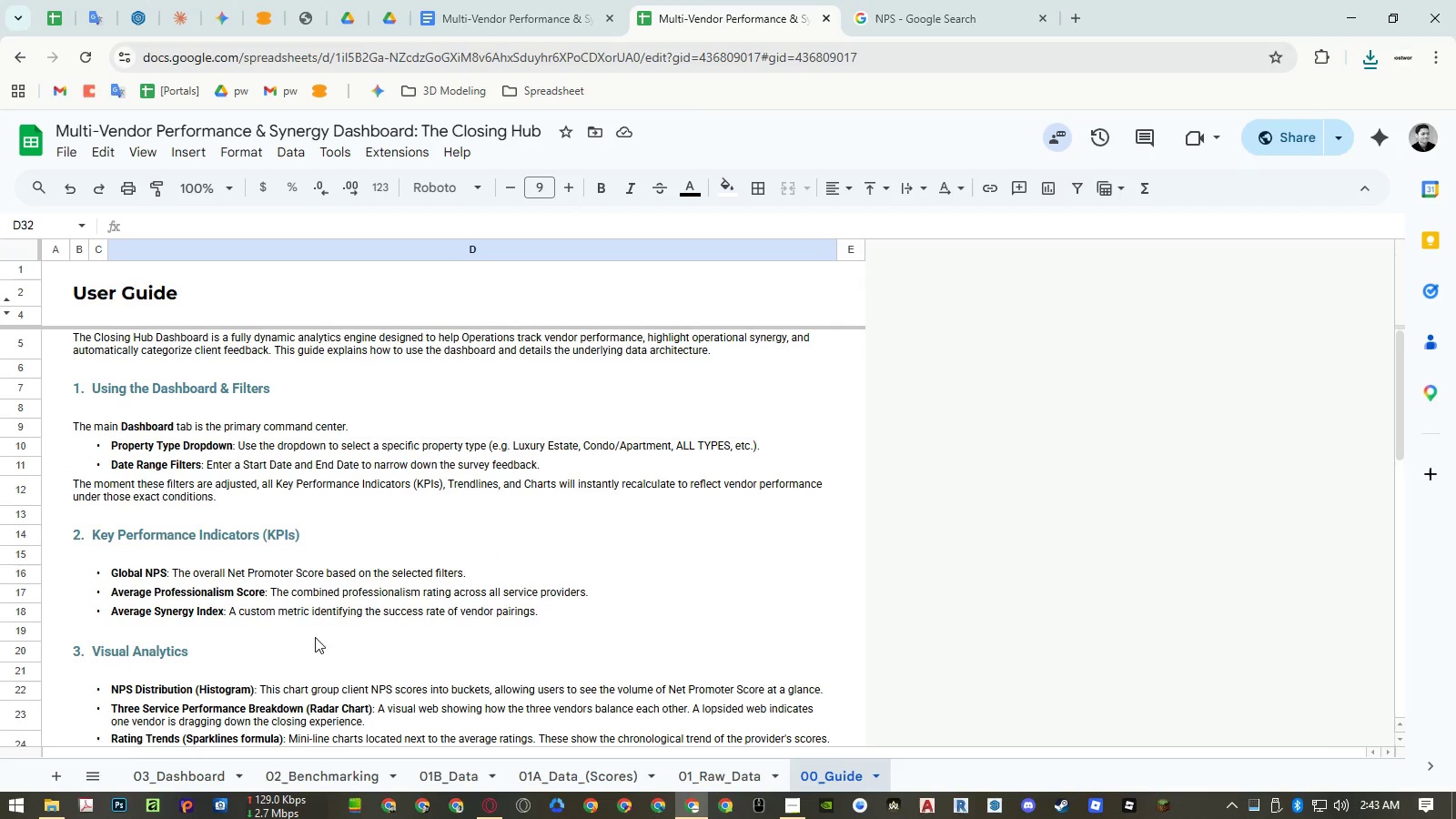 
scroll: coordinate [260, 614], scroll_direction: down, amount: 3.0
 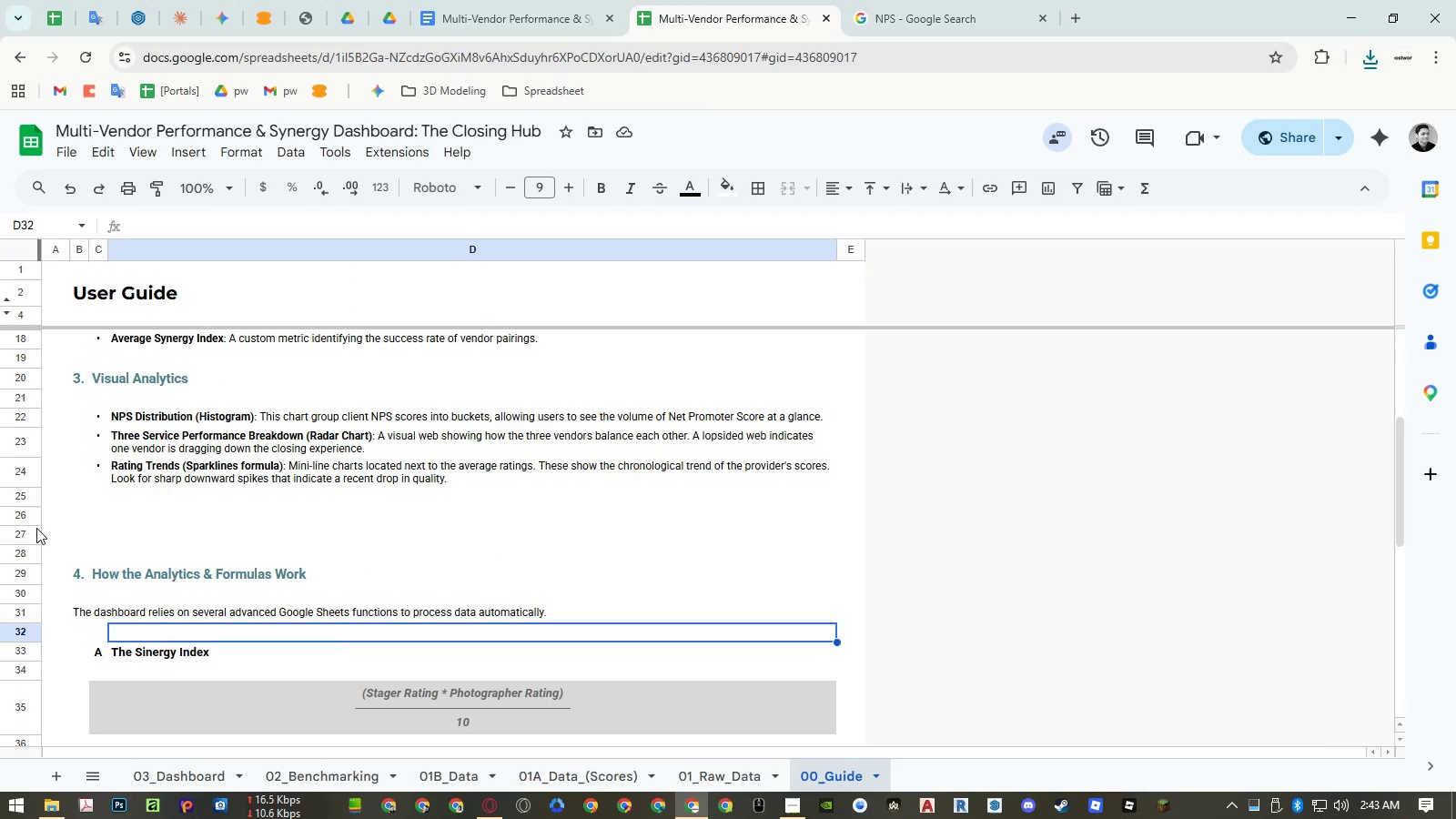 
right_click([32, 516])
 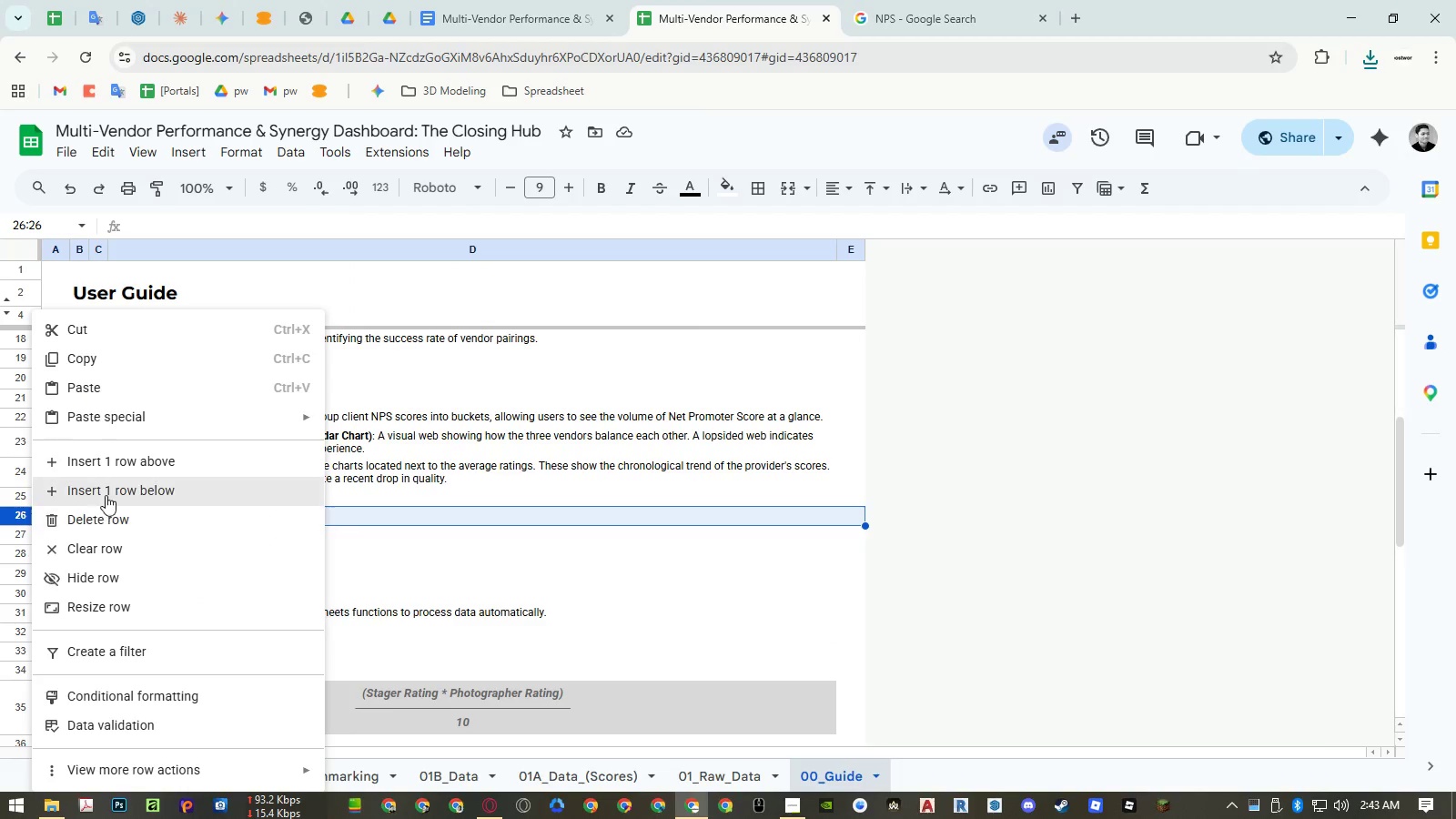 
left_click([107, 491])
 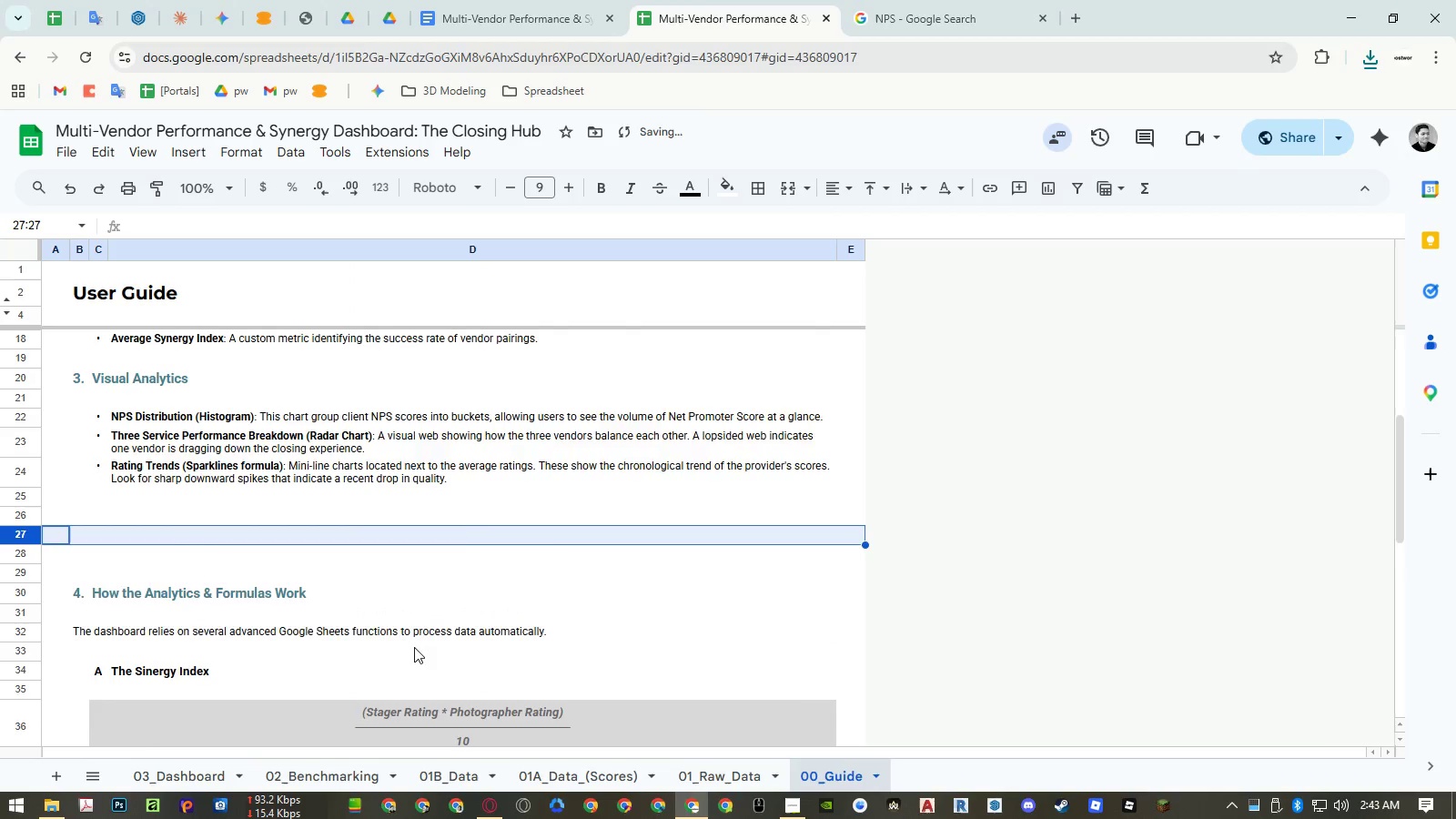 
scroll: coordinate [434, 656], scroll_direction: down, amount: 17.0
 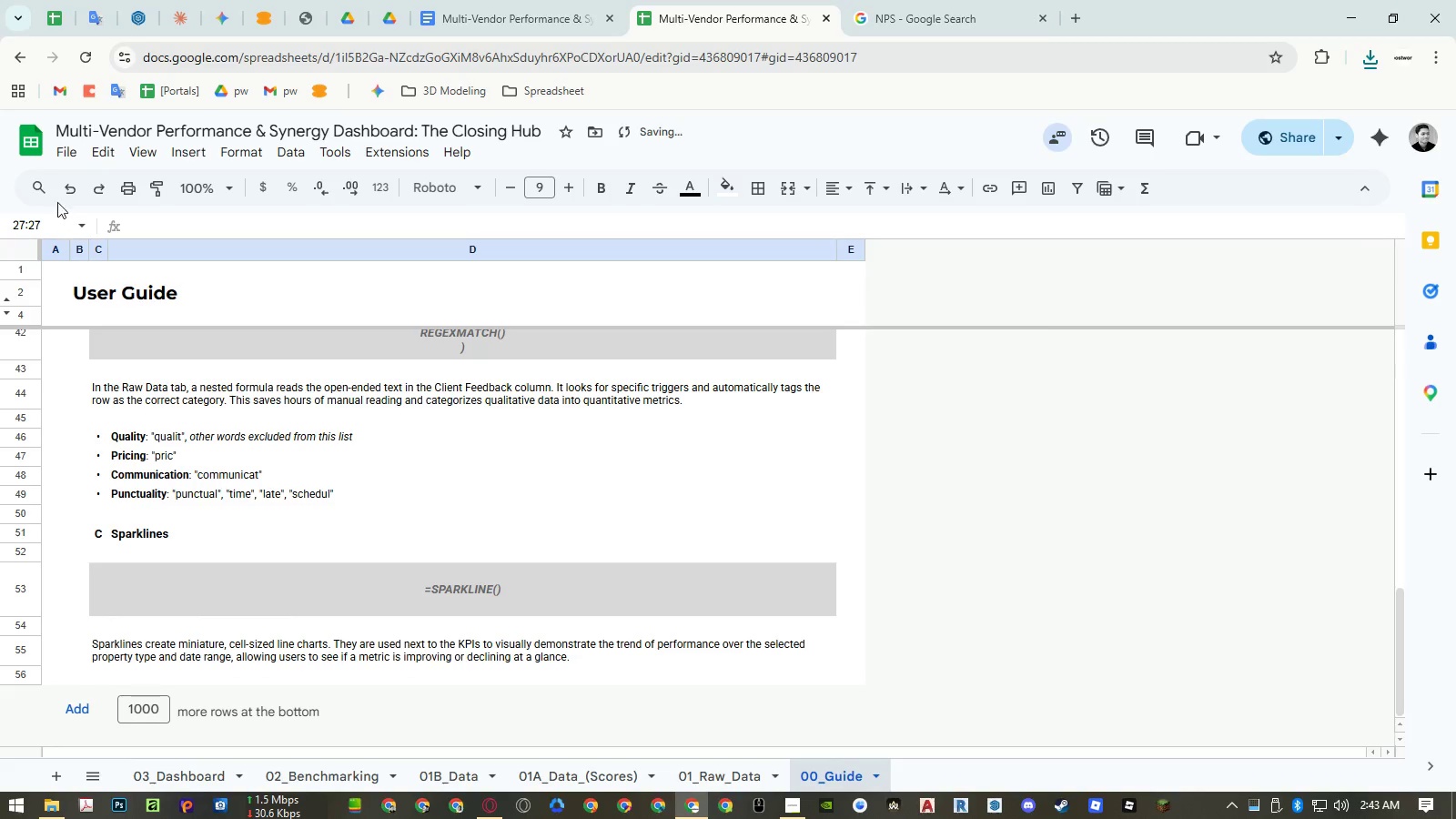 
left_click([56, 154])
 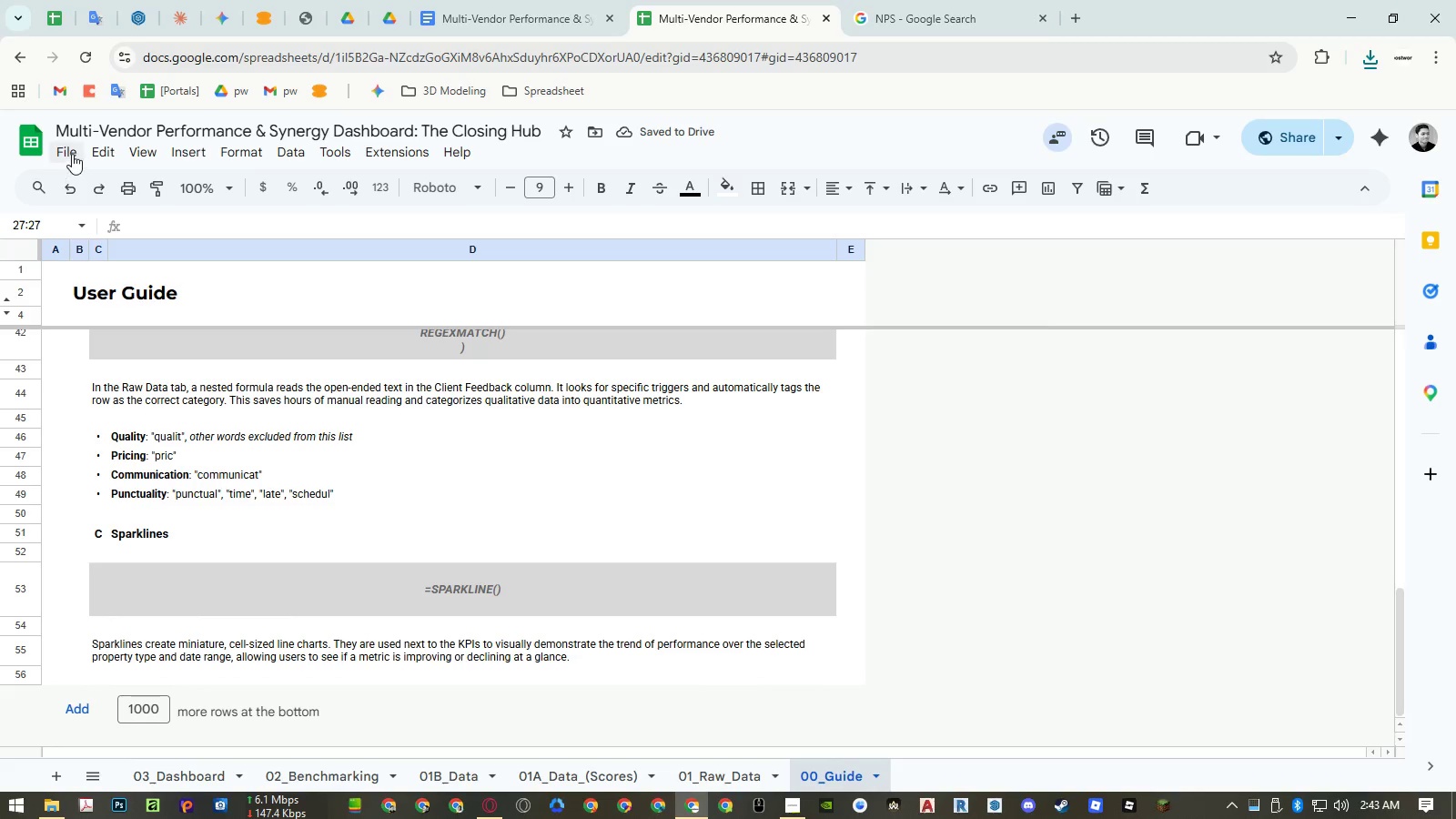 
left_click([72, 154])
 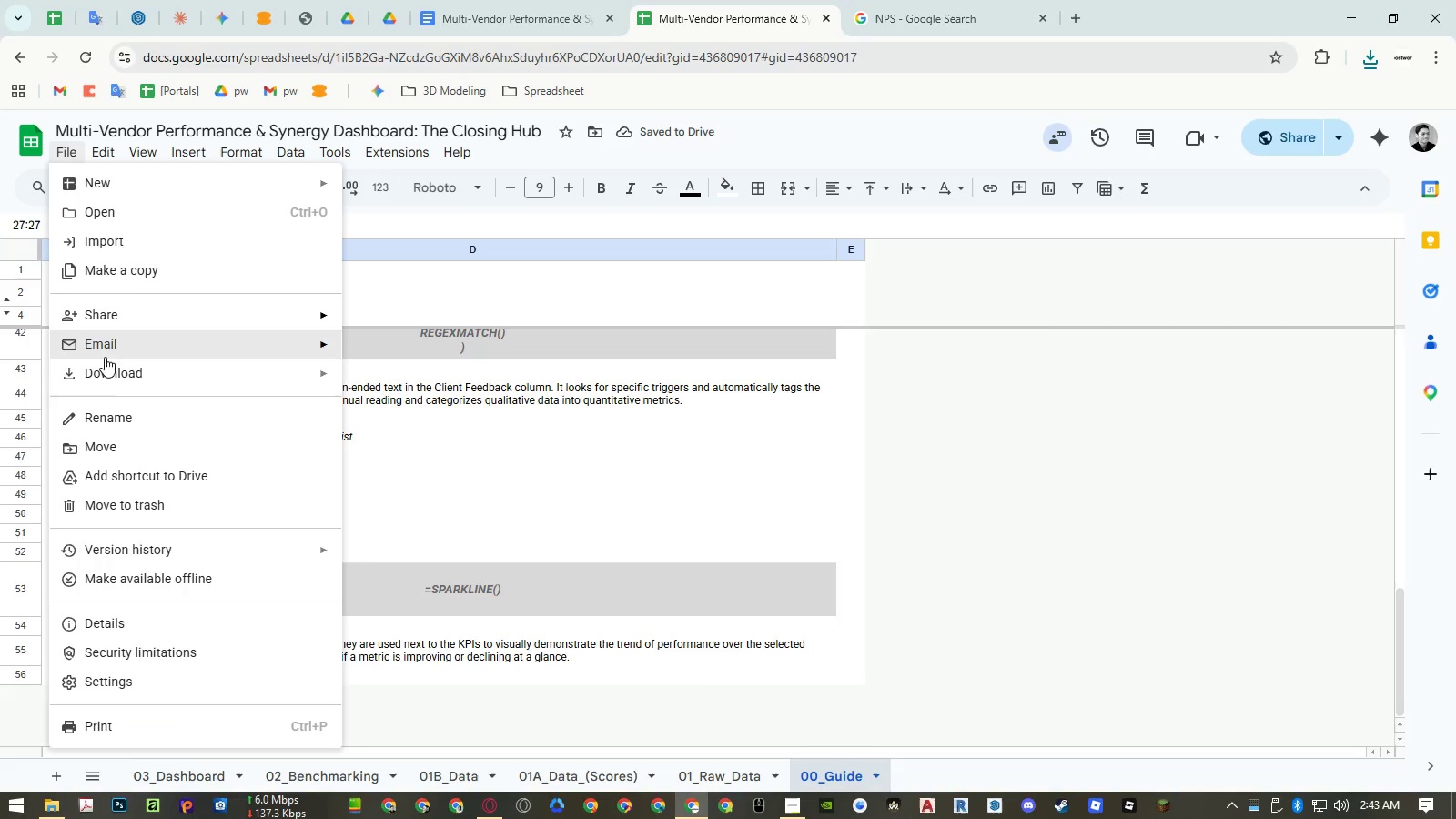 
left_click([106, 370])
 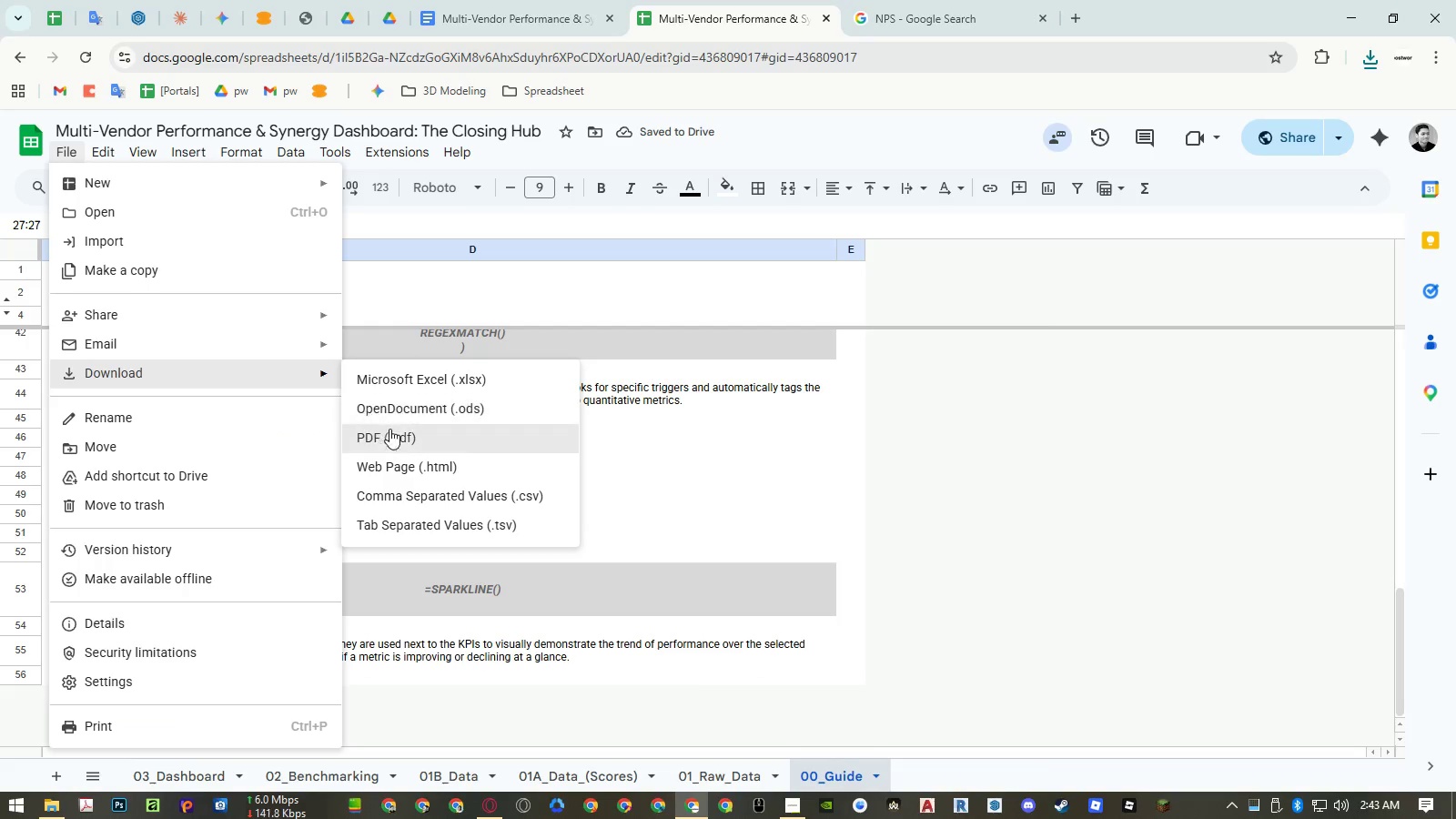 
left_click([394, 435])
 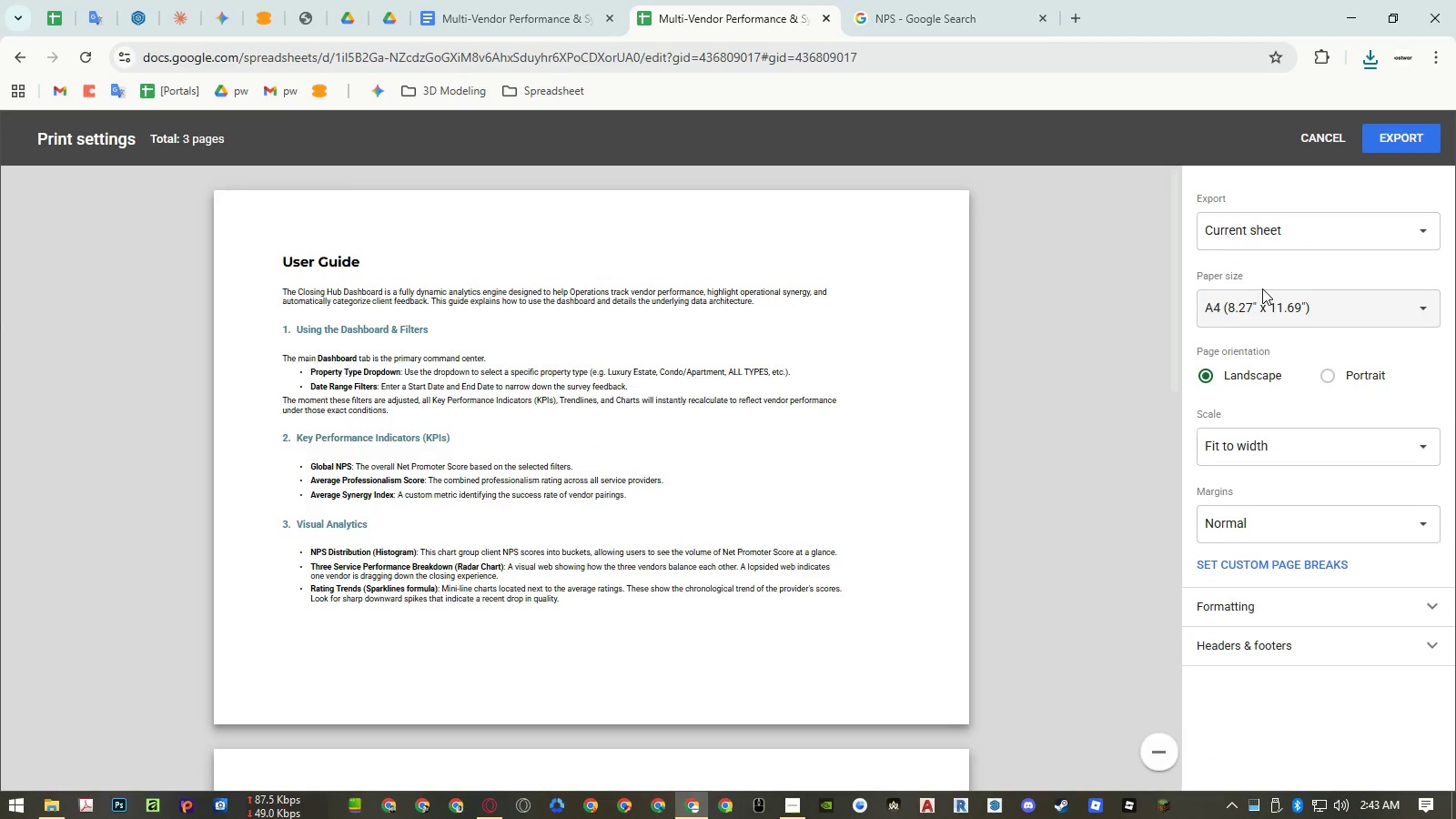 
scroll: coordinate [965, 388], scroll_direction: down, amount: 2.0
 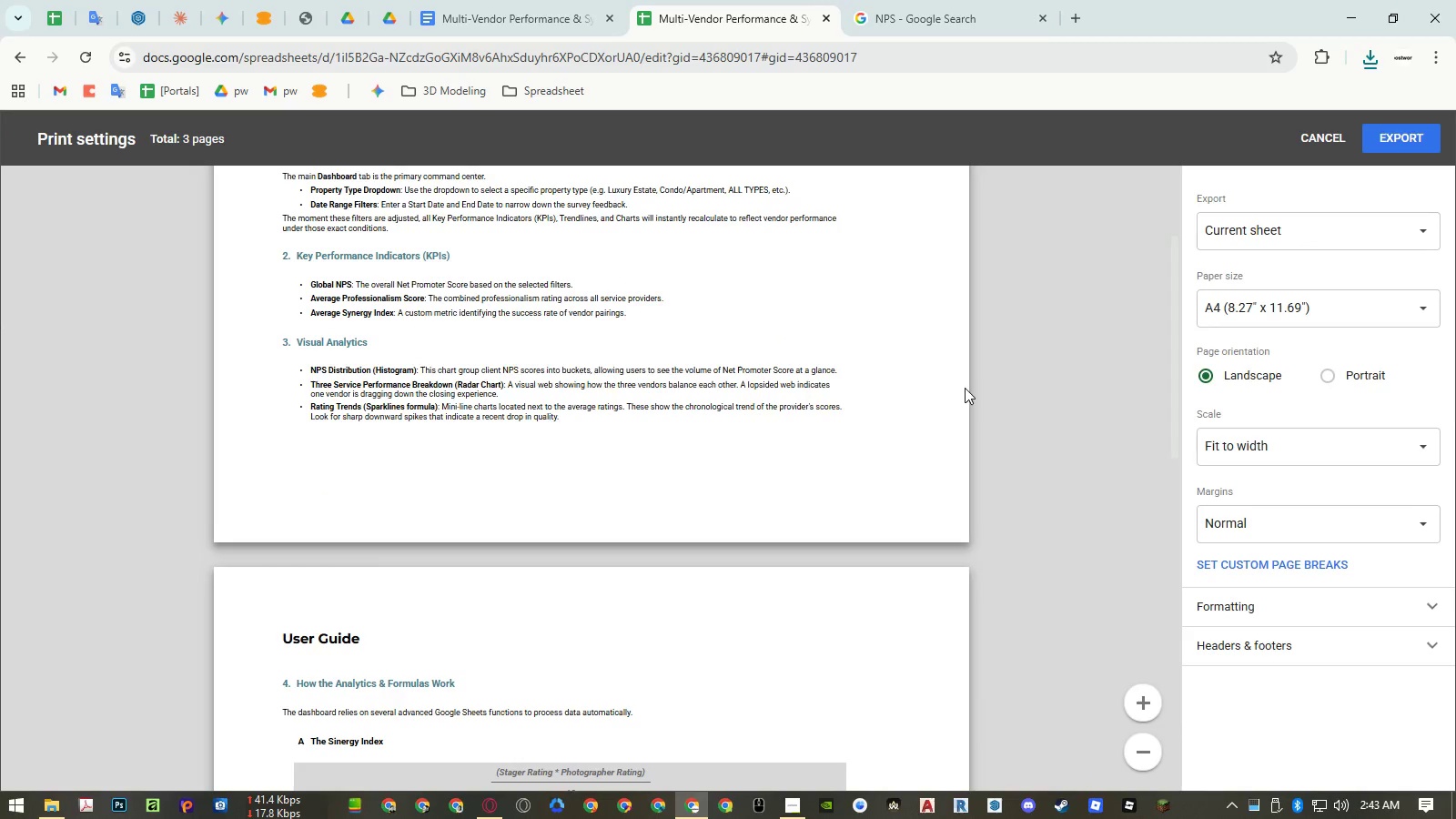 
scroll: coordinate [965, 388], scroll_direction: up, amount: 5.0
 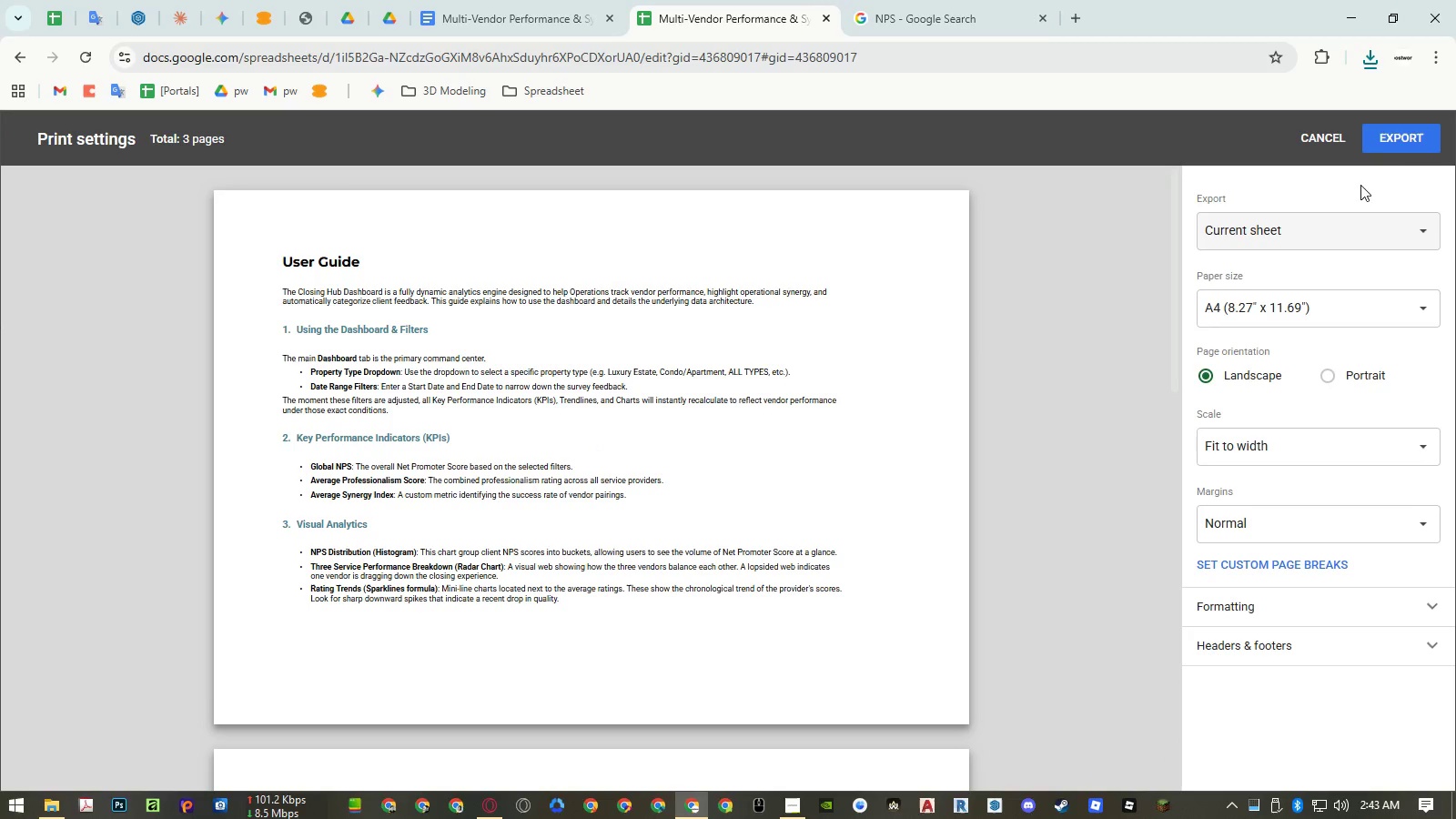 
left_click([1403, 149])
 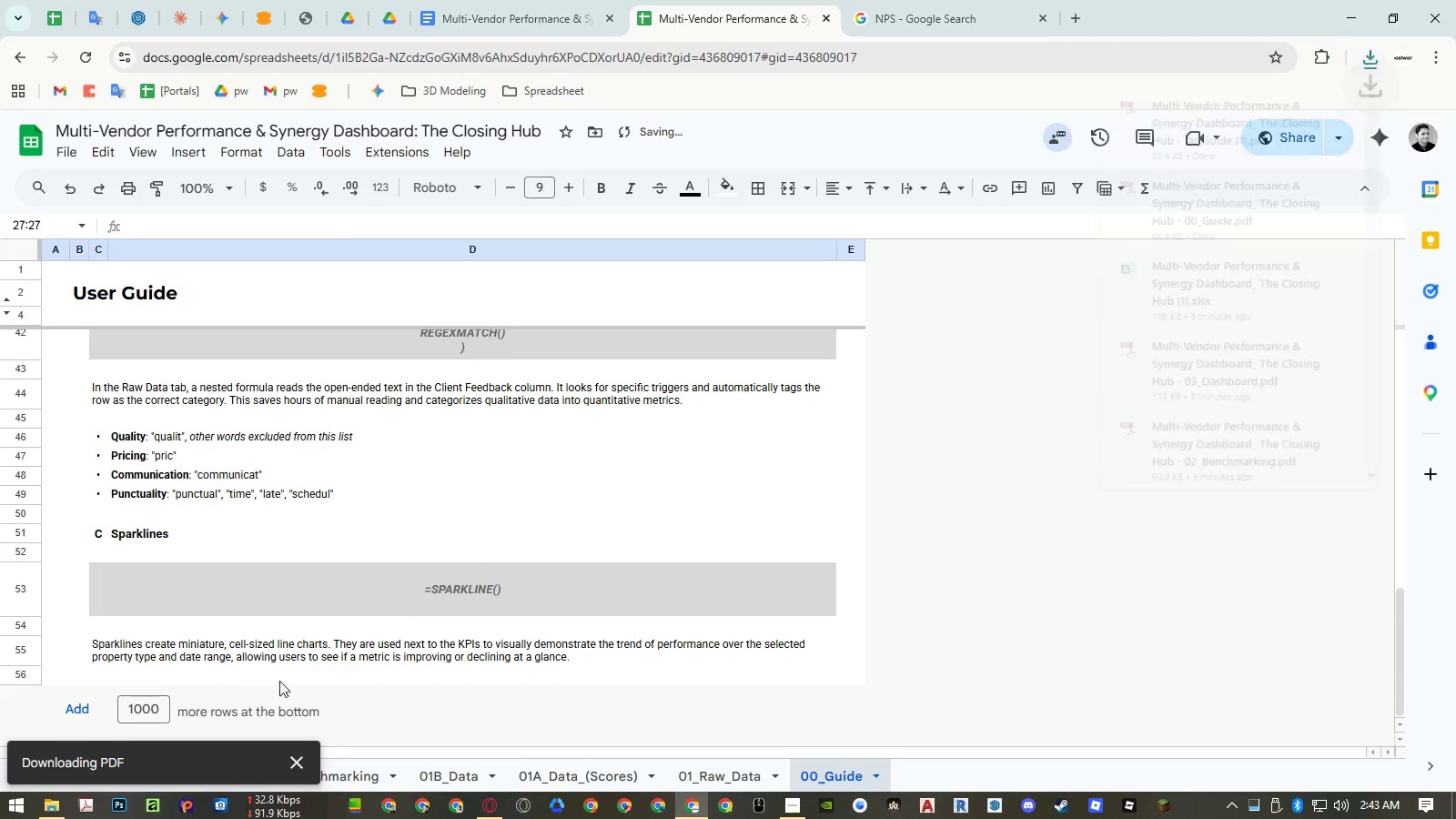 
left_click([52, 804])
 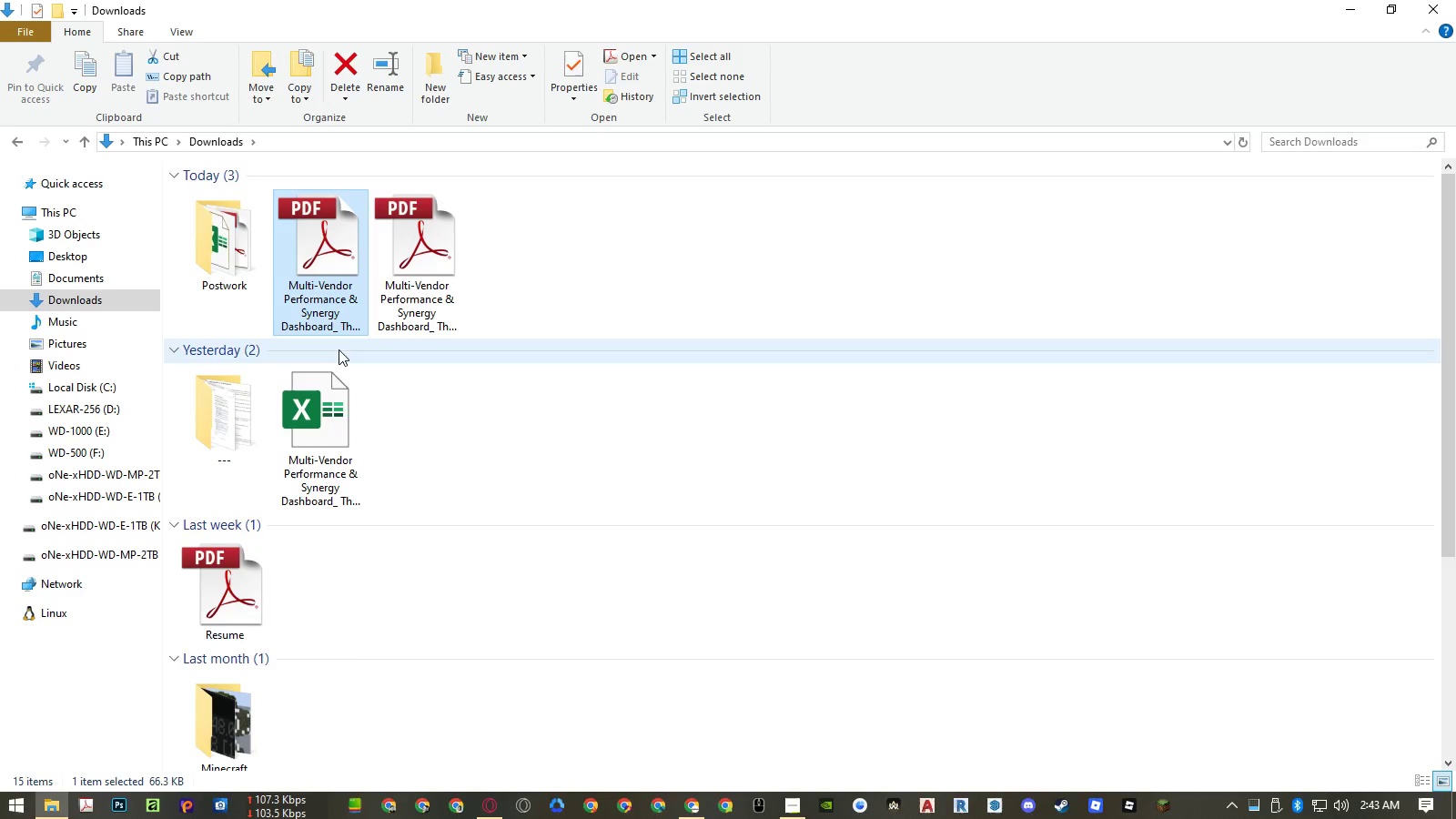 
left_click_drag(start_coordinate=[573, 239], to_coordinate=[334, 282])
 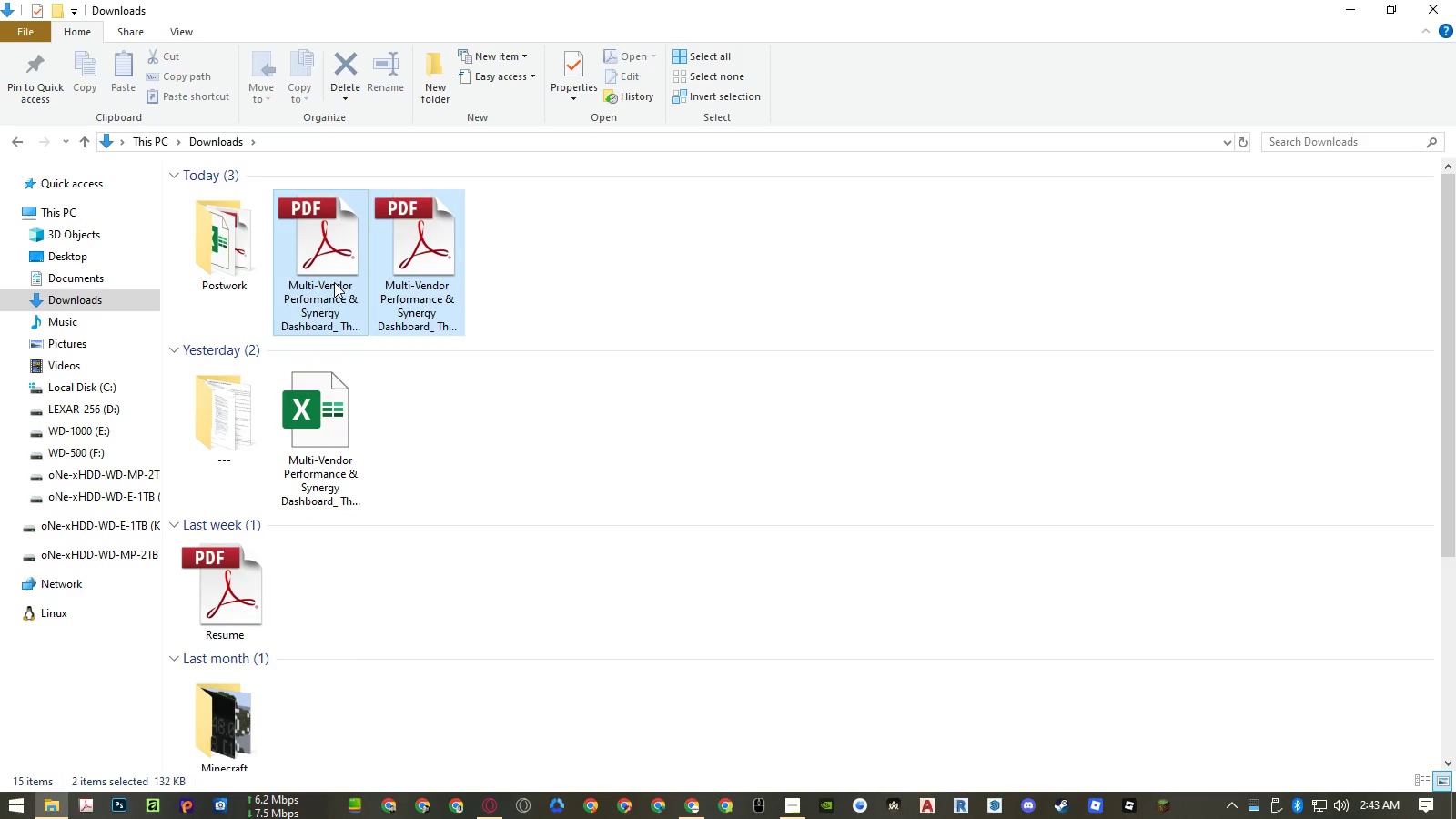 
key(Delete)
 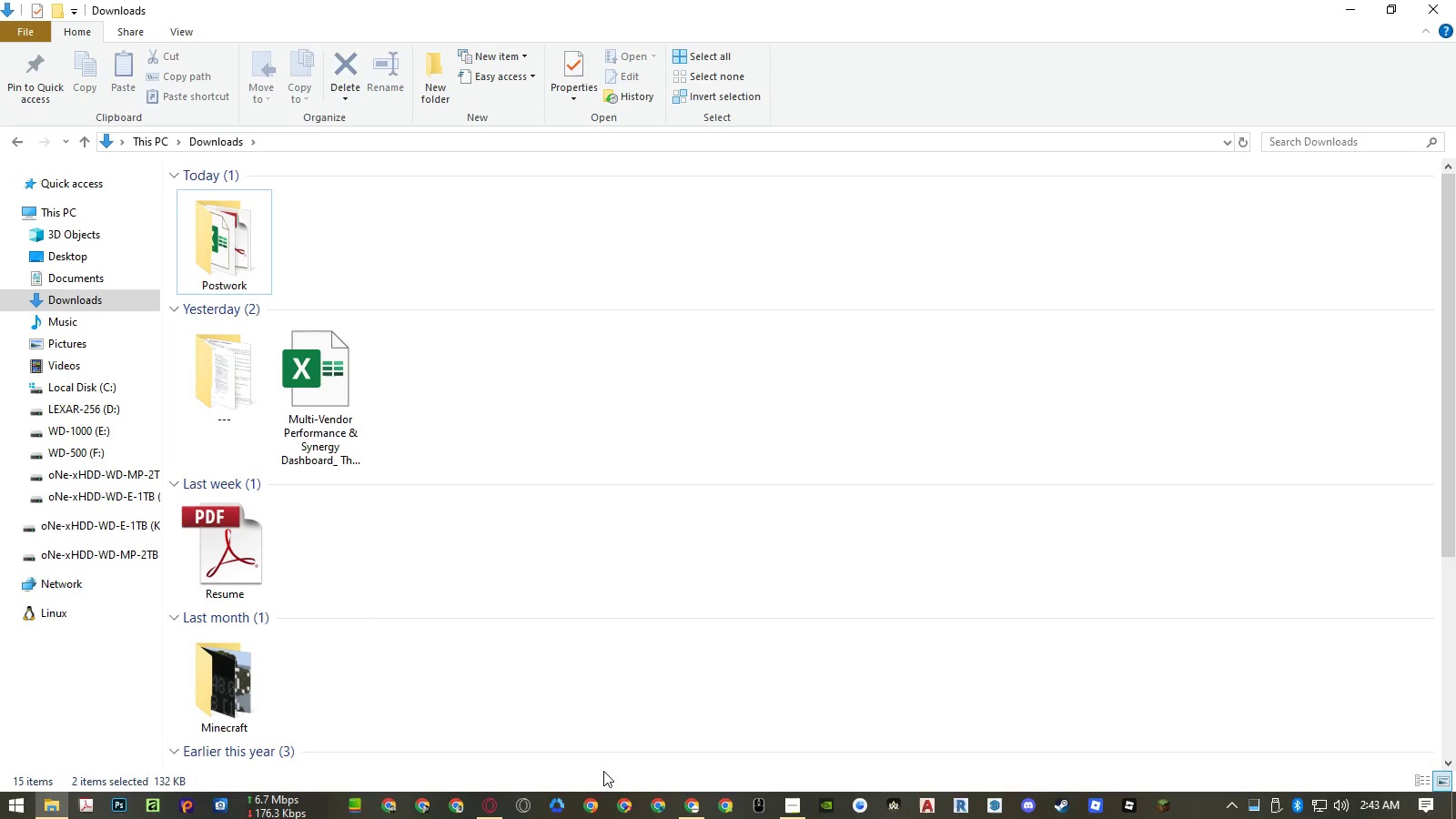 
left_click([692, 808])
 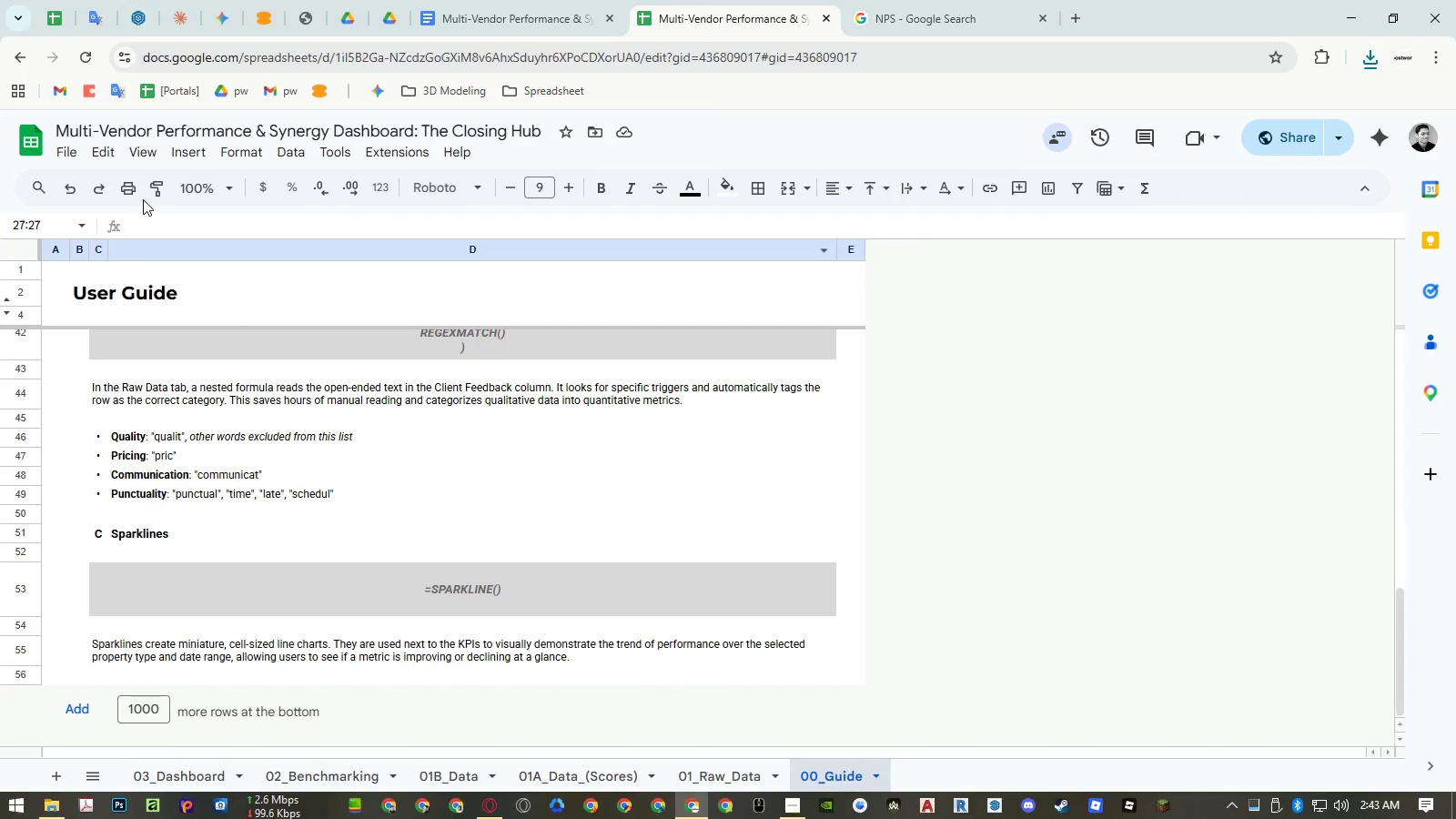 
left_click([63, 151])
 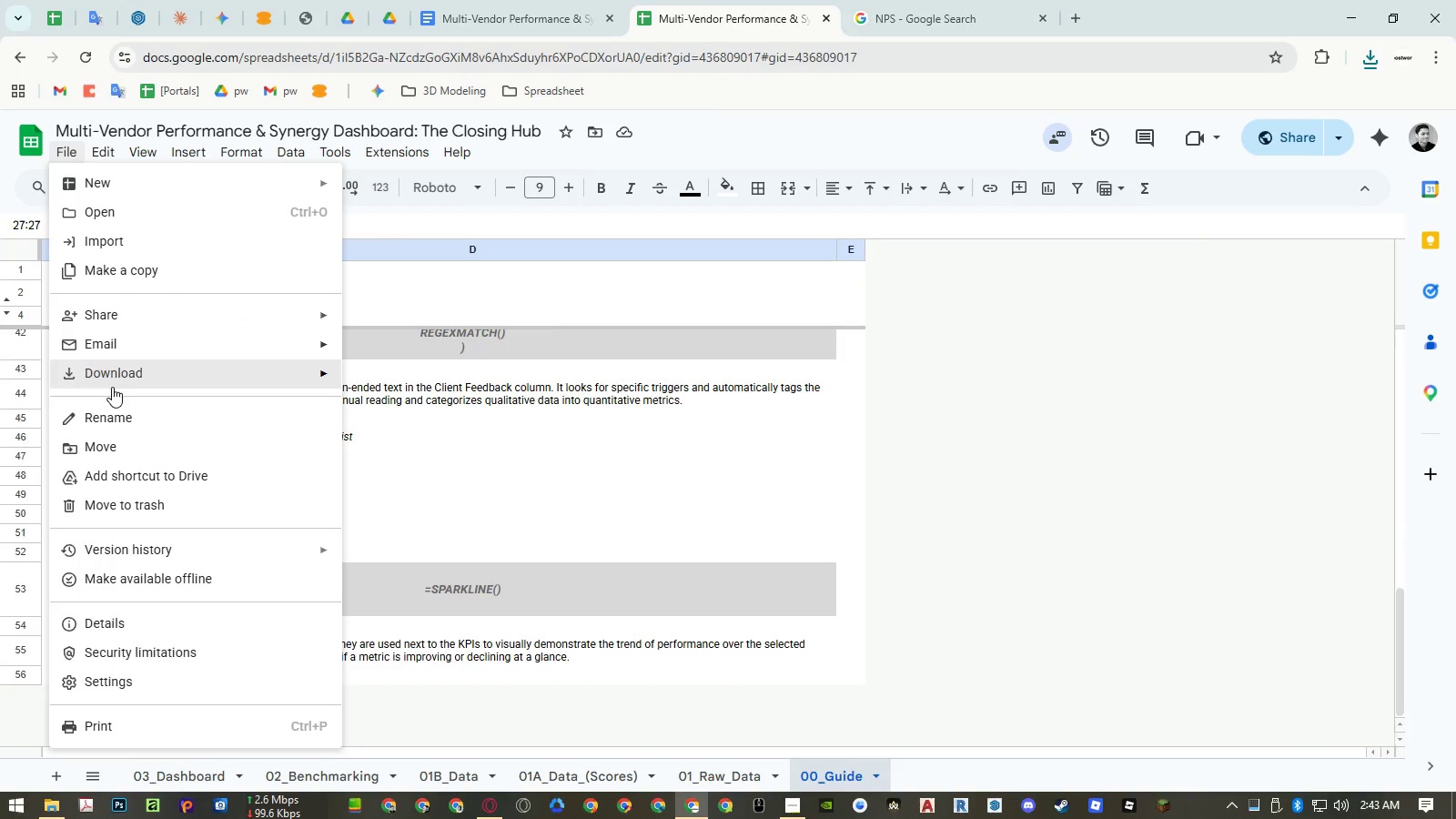 
left_click([114, 385])
 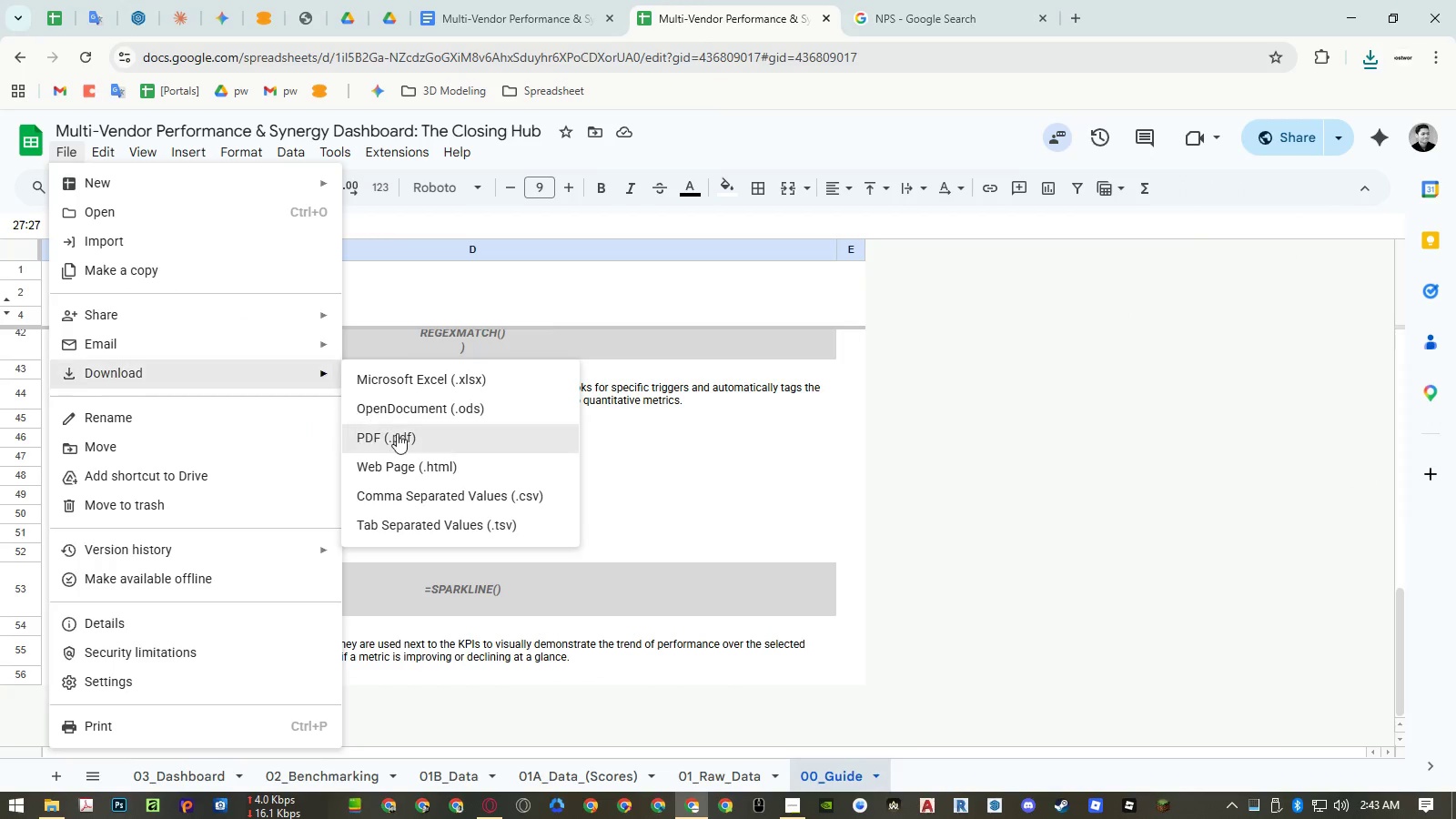 
left_click([399, 442])
 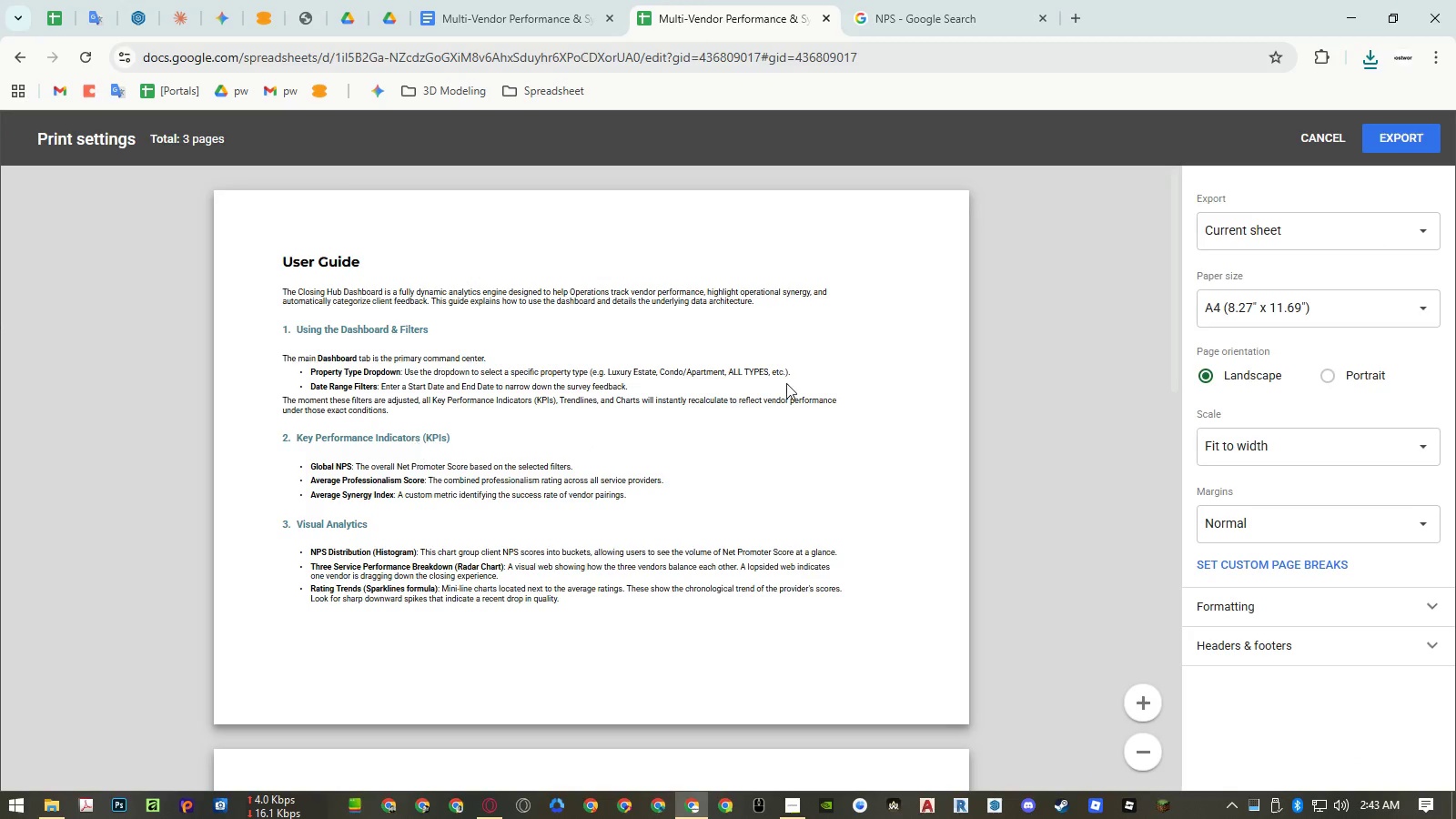 
scroll: coordinate [772, 399], scroll_direction: down, amount: 14.0
 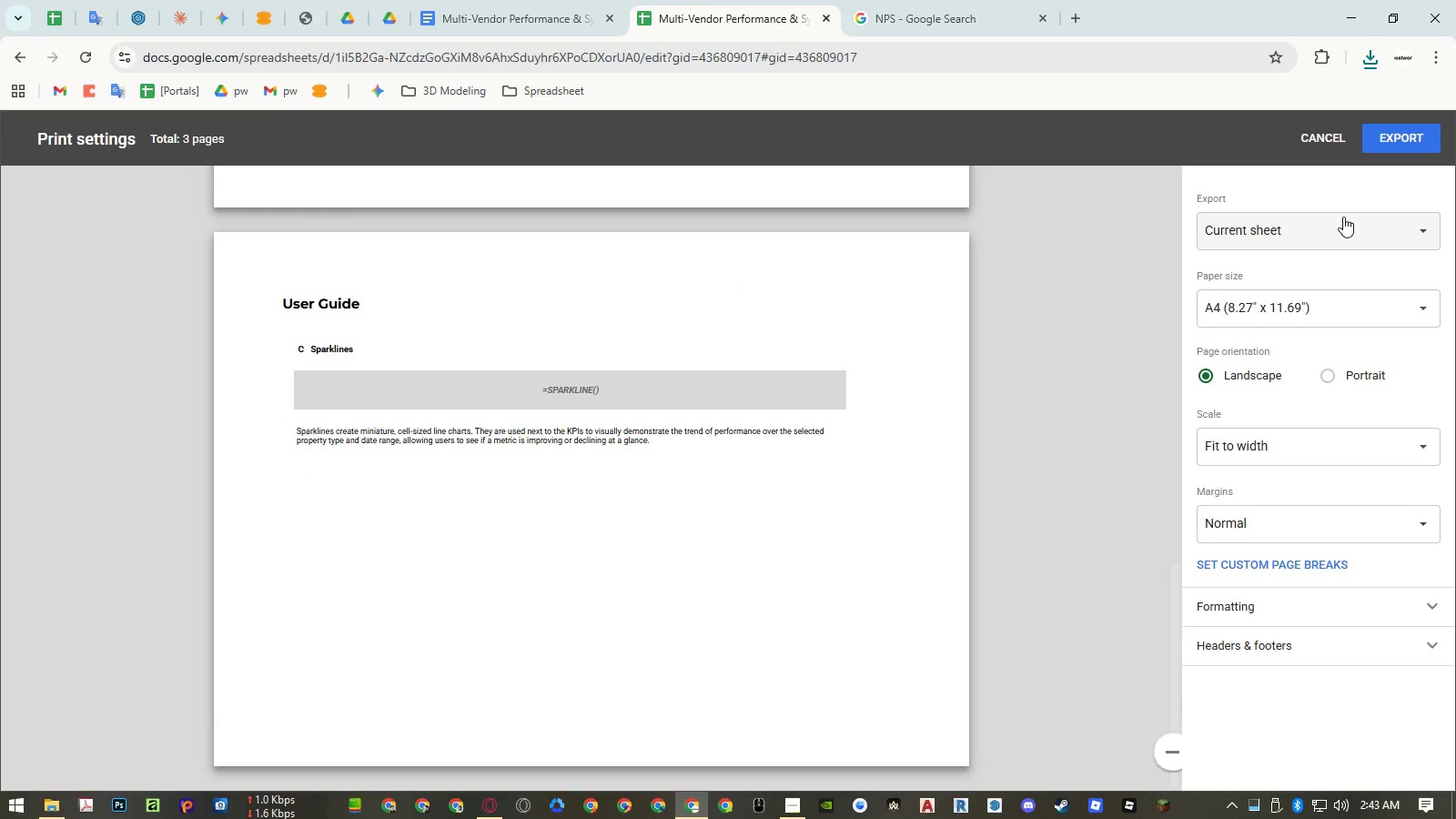 
left_click([1400, 141])
 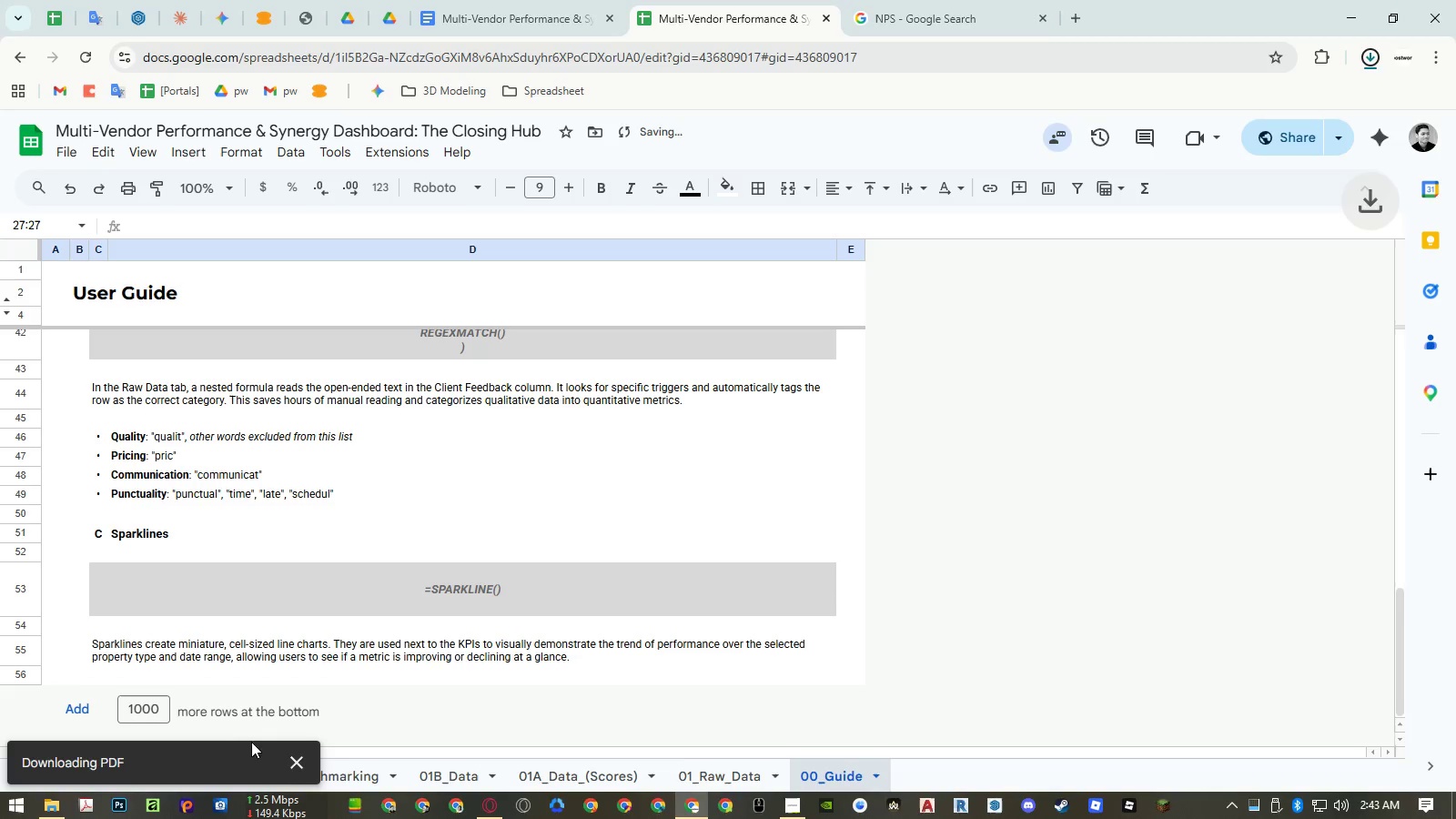 
left_click([298, 757])
 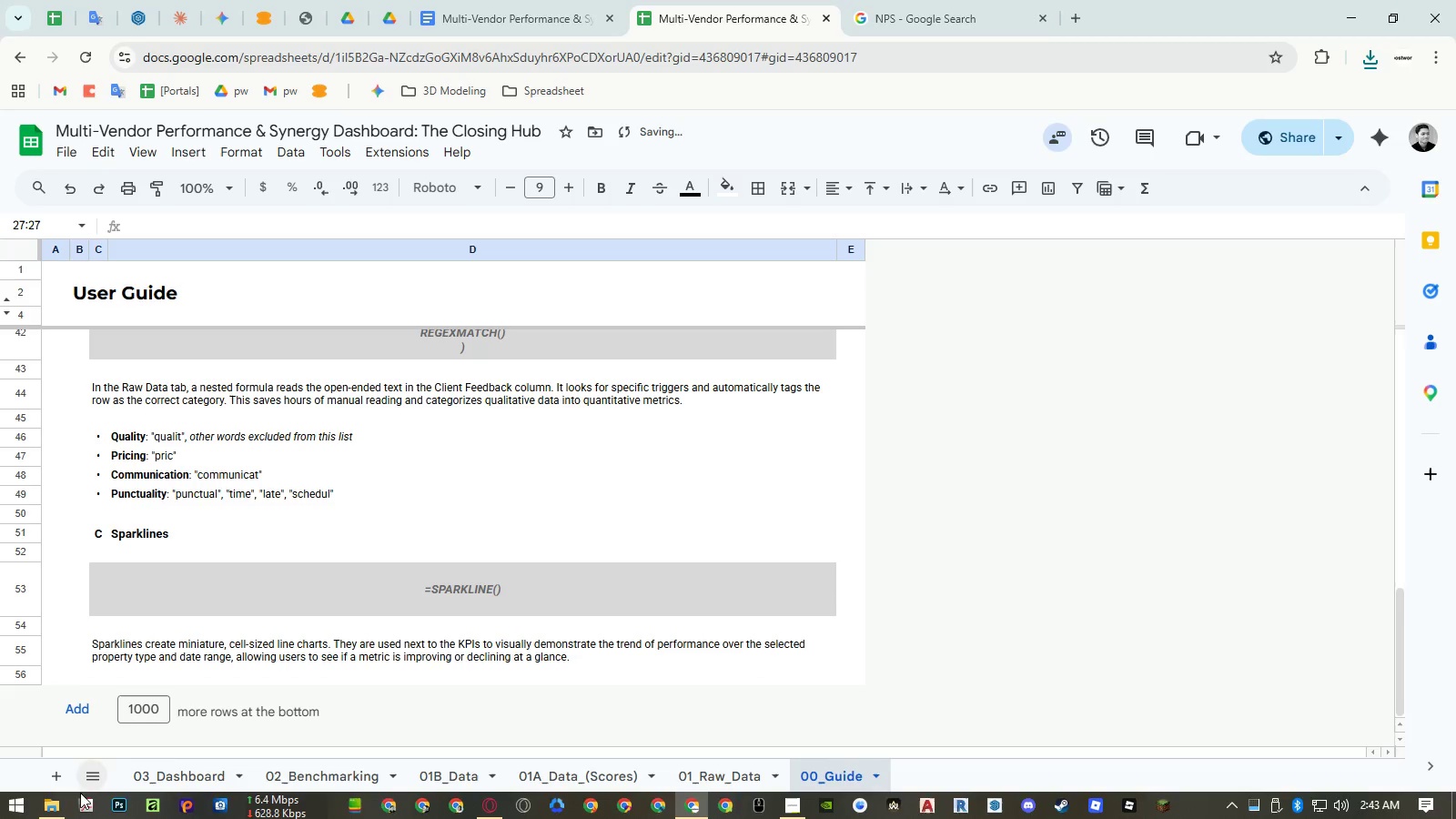 
left_click([53, 806])
 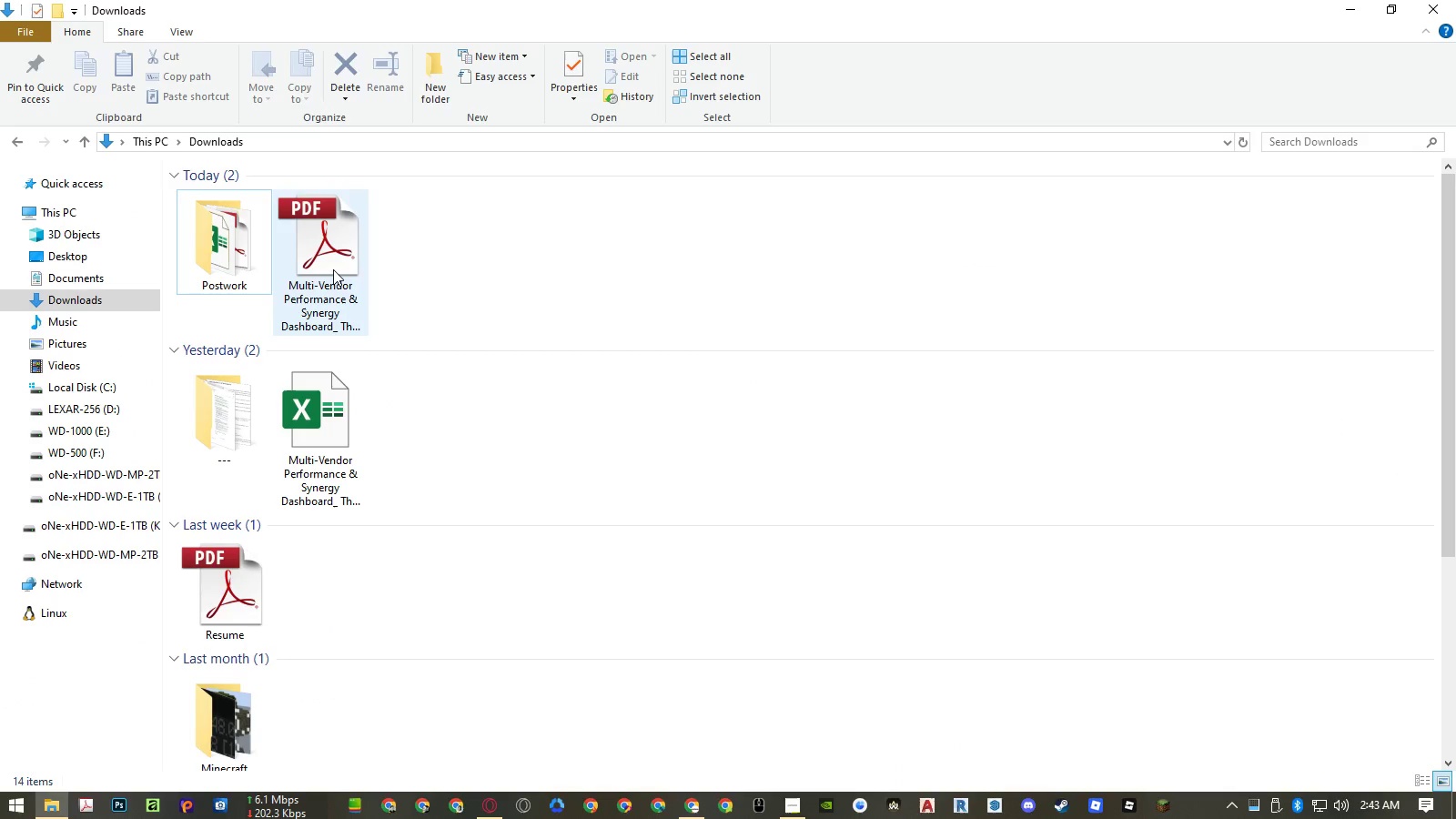 
double_click([333, 269])
 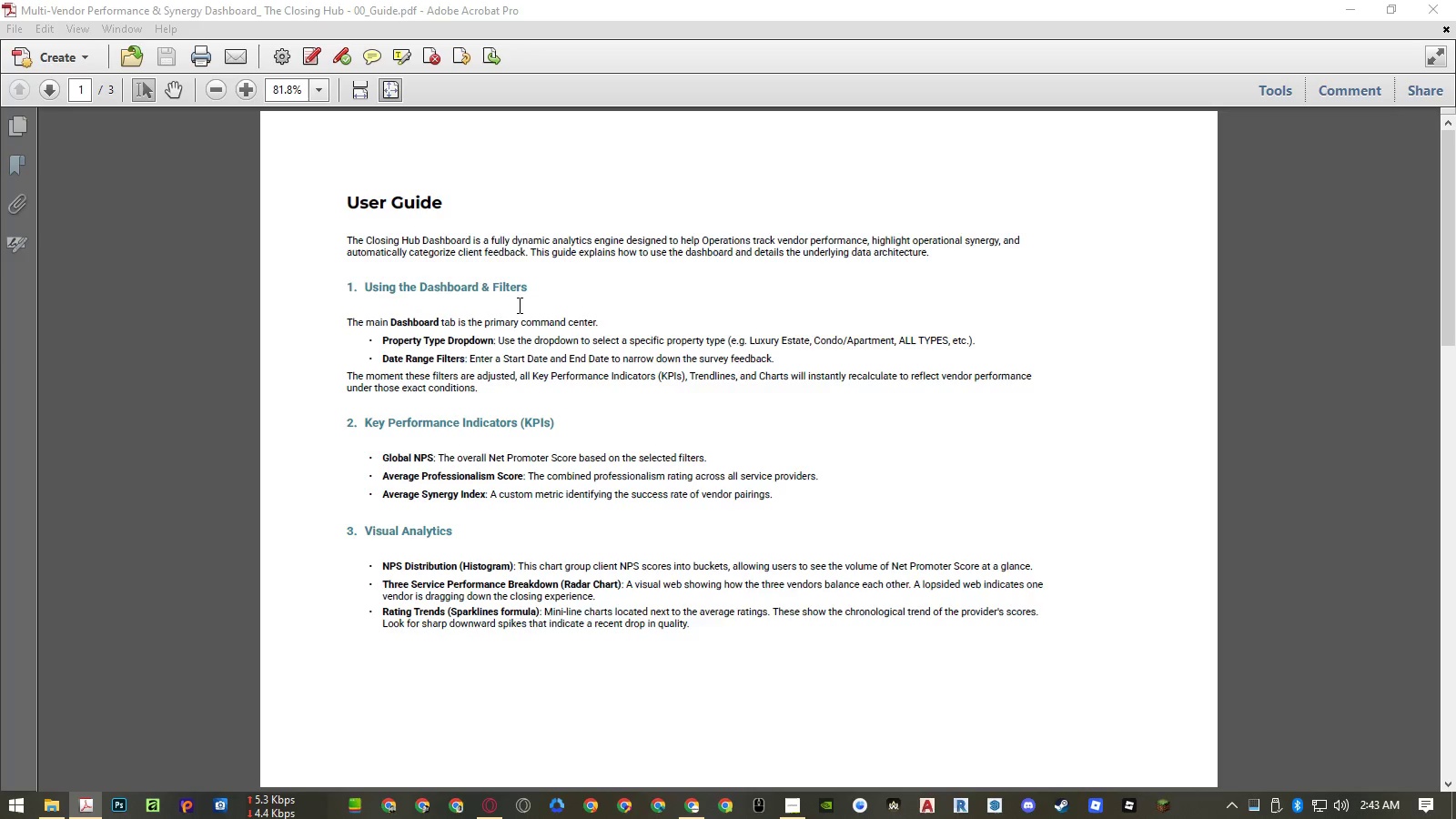 
scroll: coordinate [520, 307], scroll_direction: down, amount: 1.0
 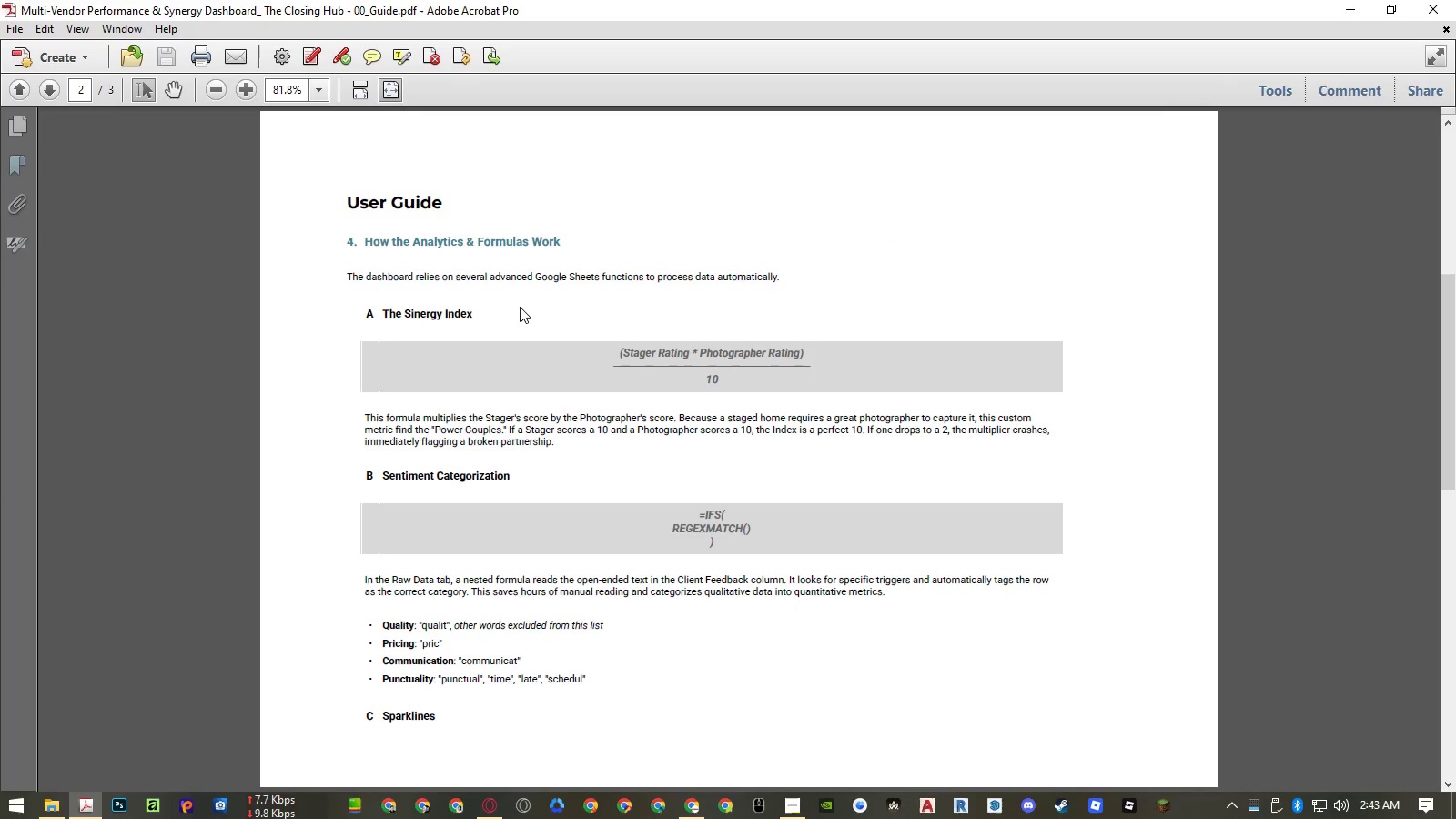 
scroll: coordinate [520, 307], scroll_direction: none, amount: 0.0
 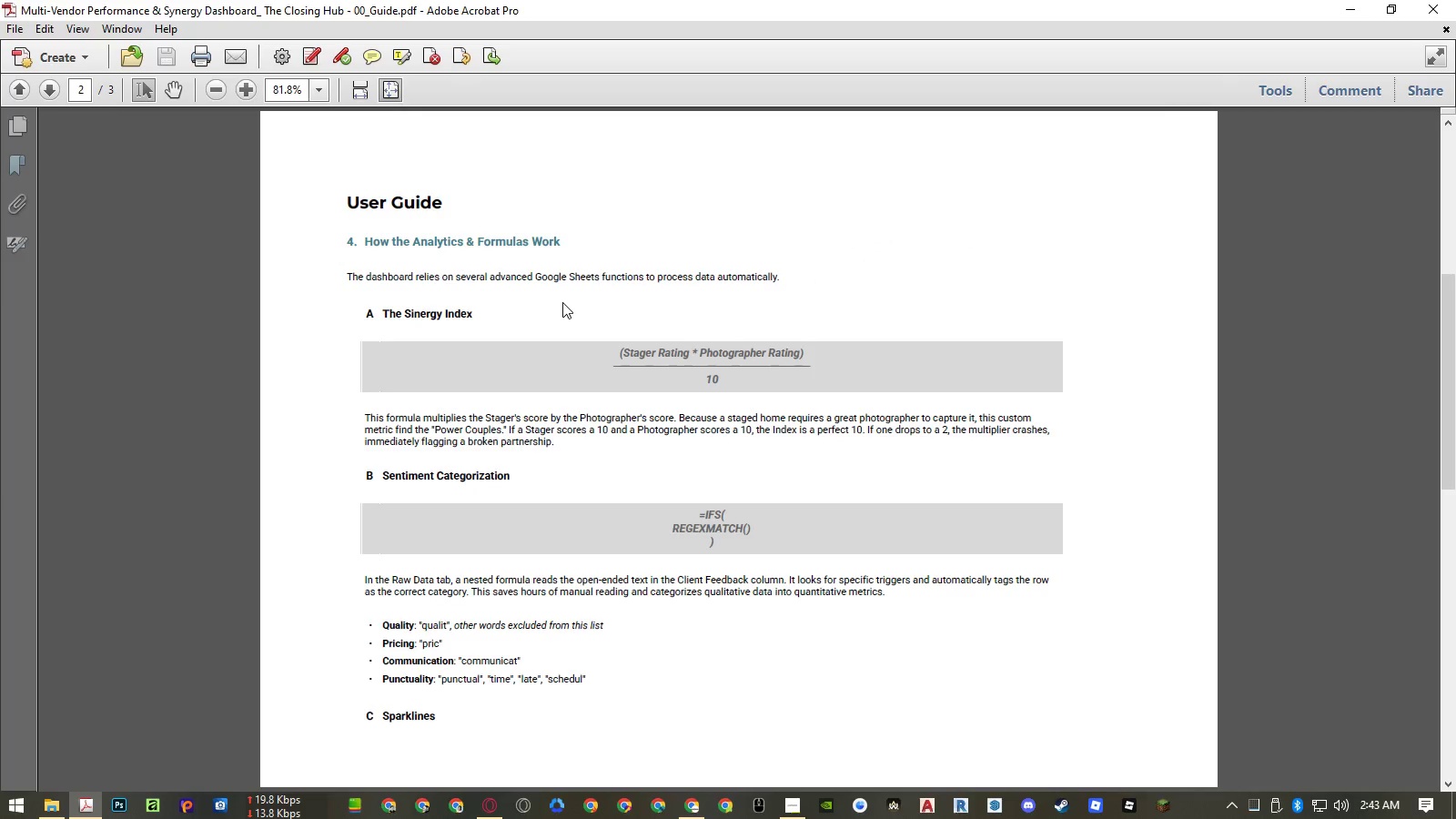 
scroll: coordinate [562, 302], scroll_direction: down, amount: 1.0
 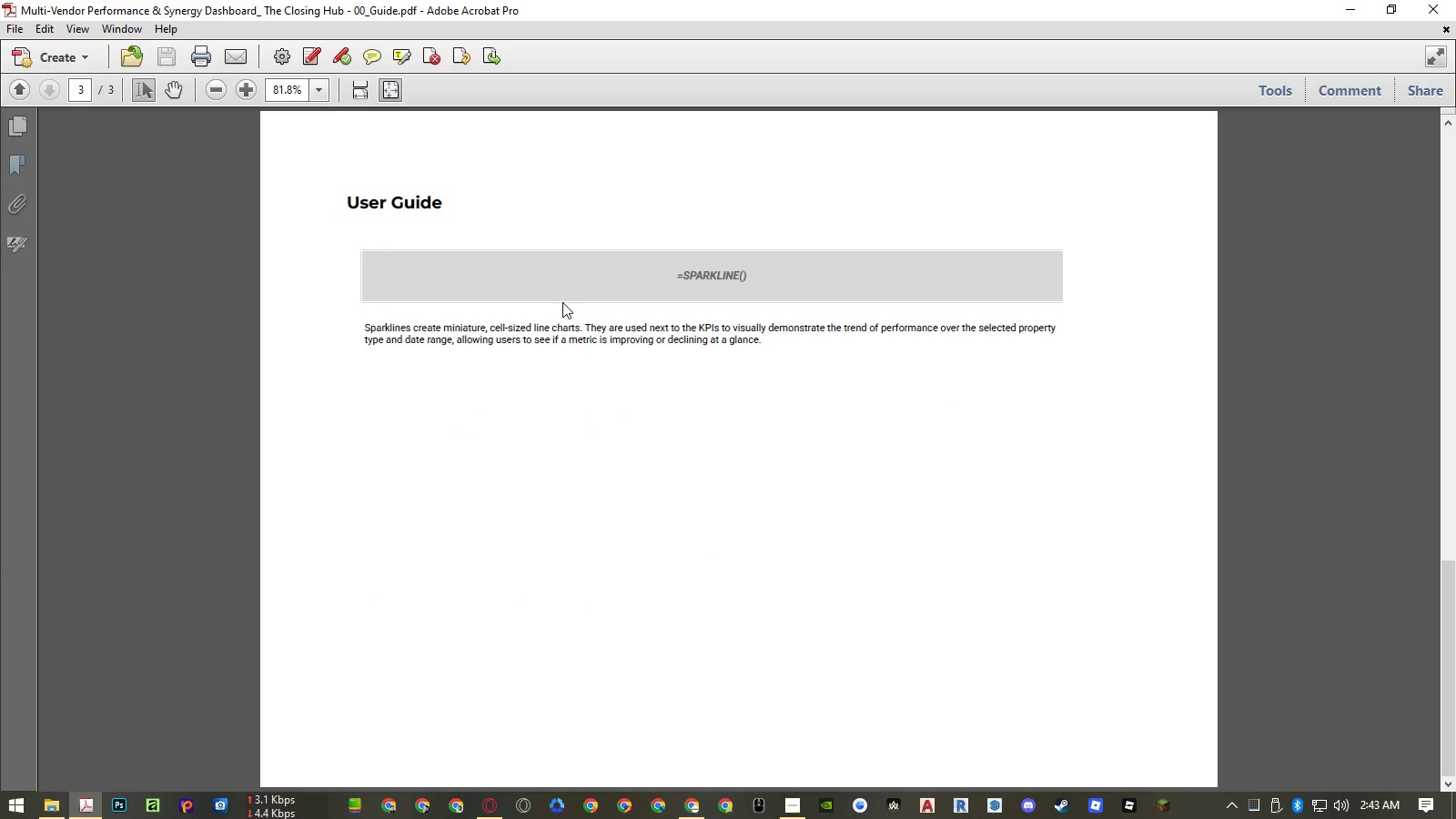 
scroll: coordinate [562, 302], scroll_direction: up, amount: 1.0
 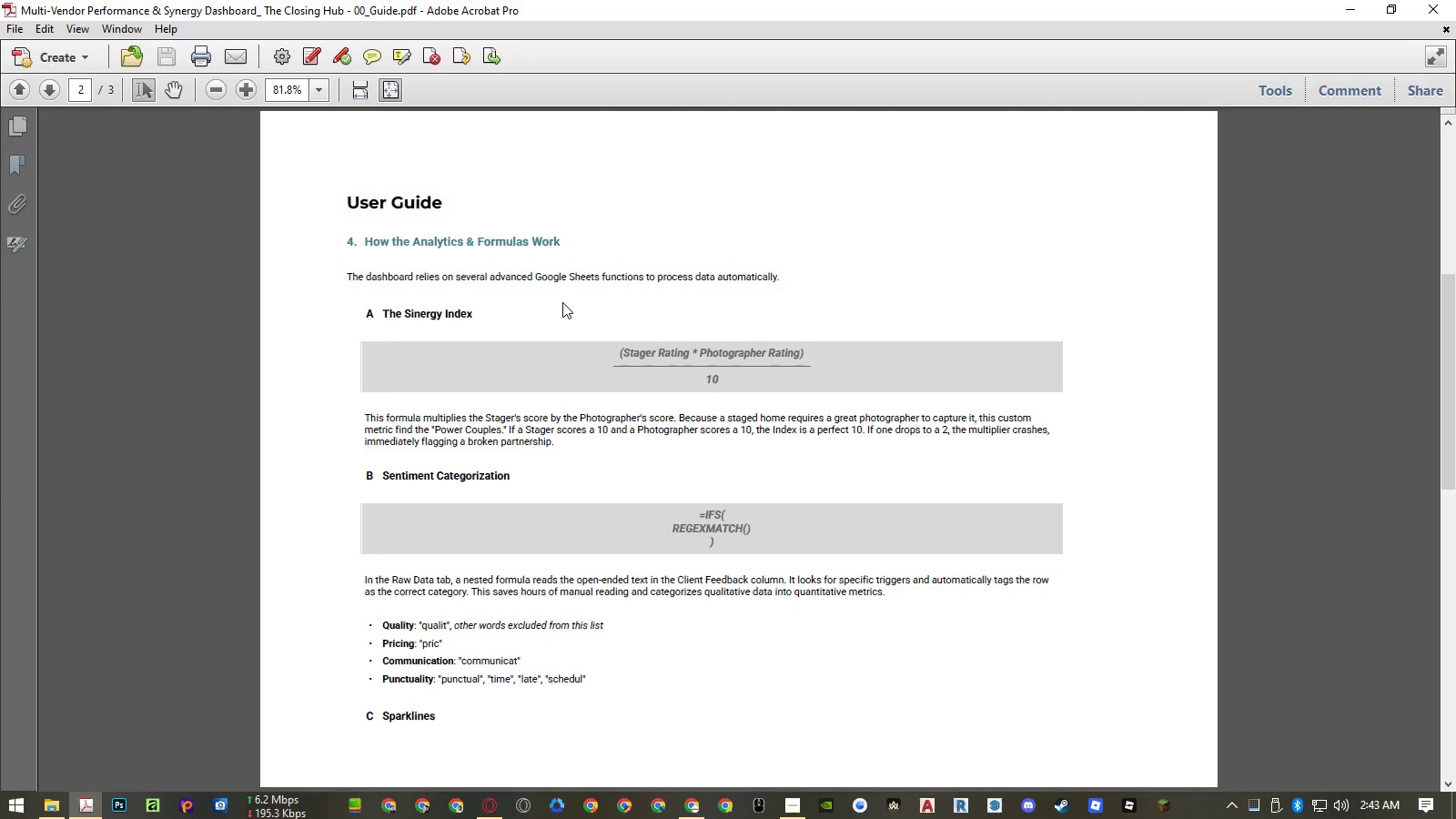 
key(Escape)
 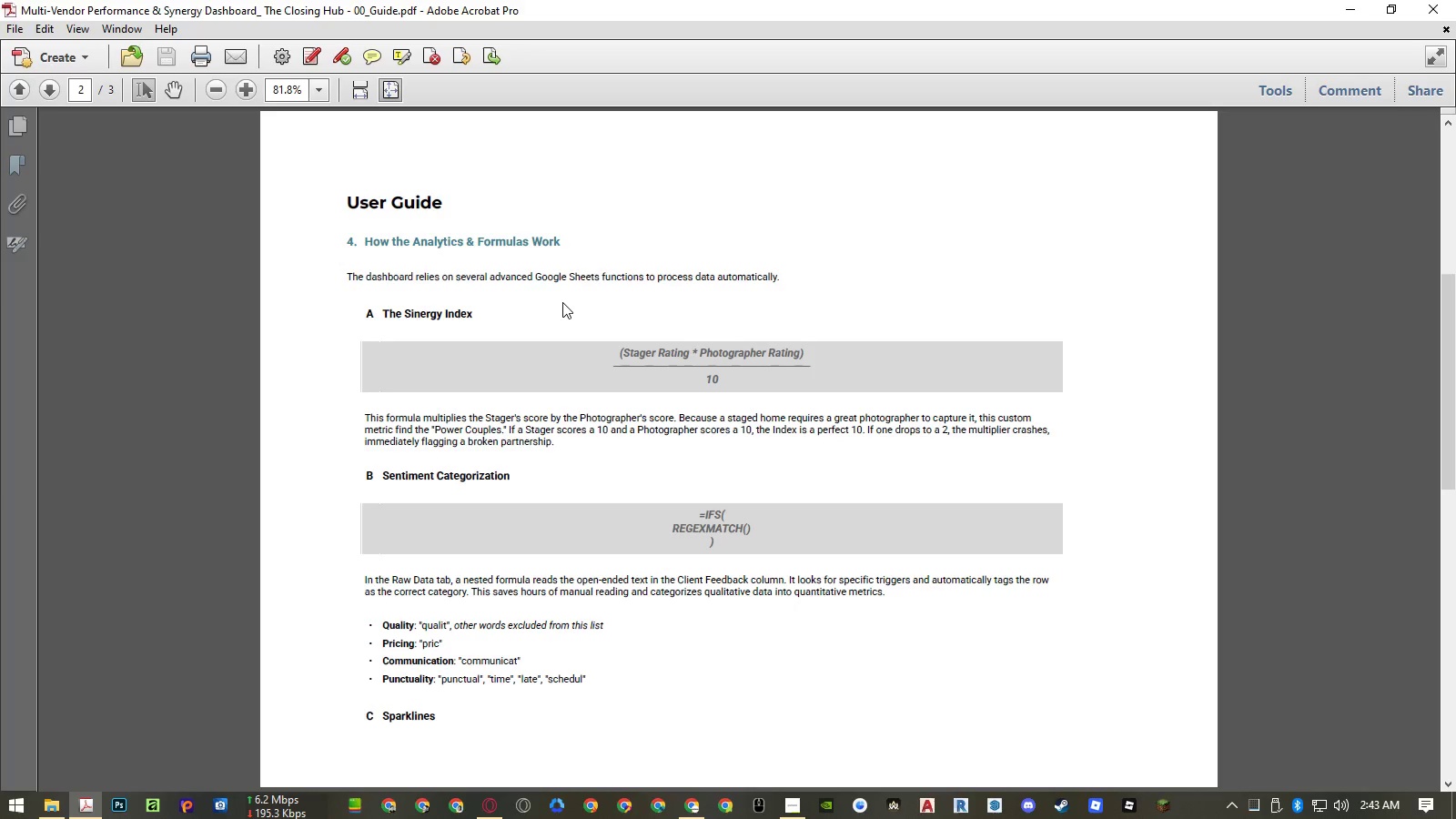 
key(Escape)
 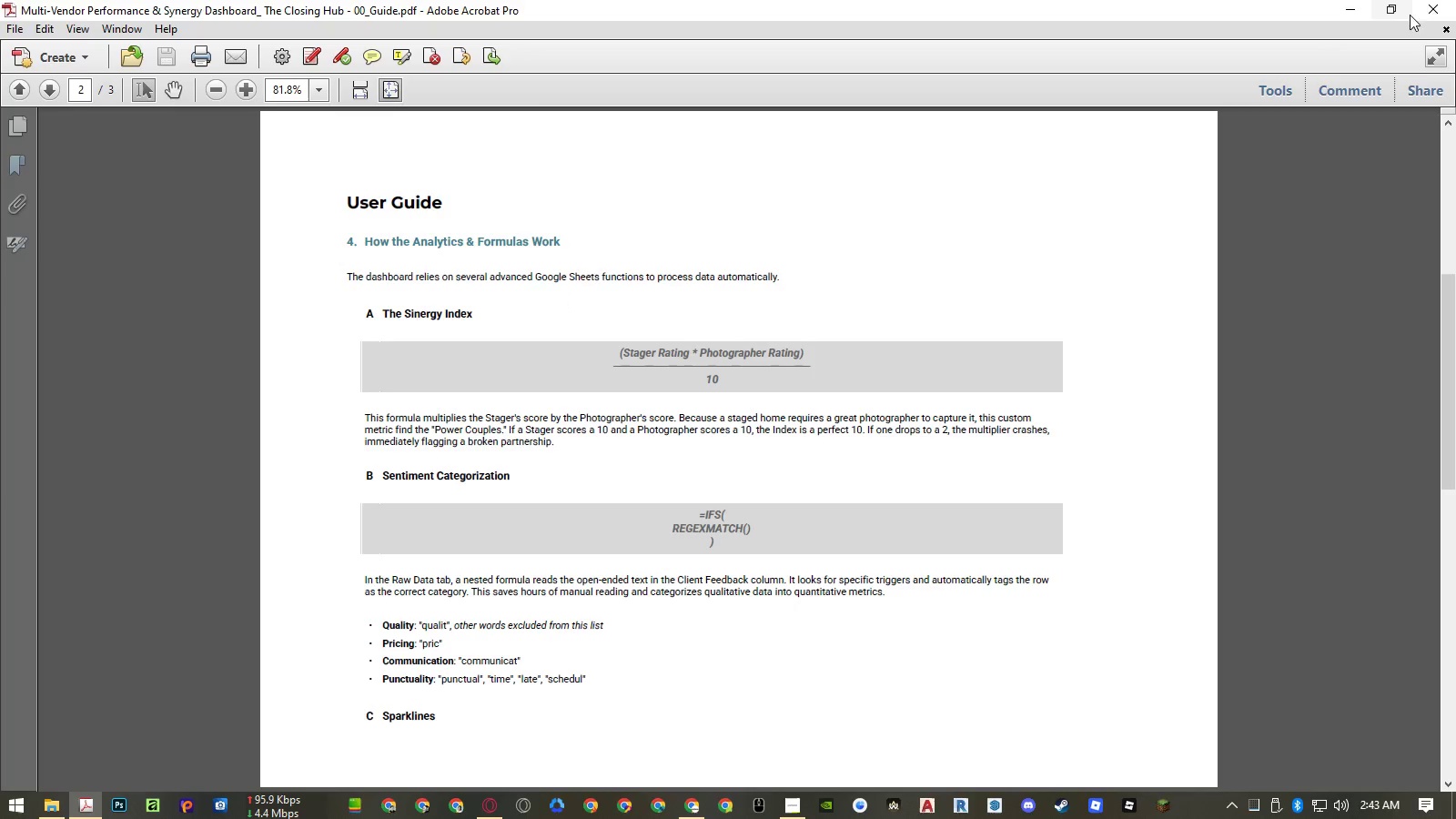 
left_click([1431, 7])
 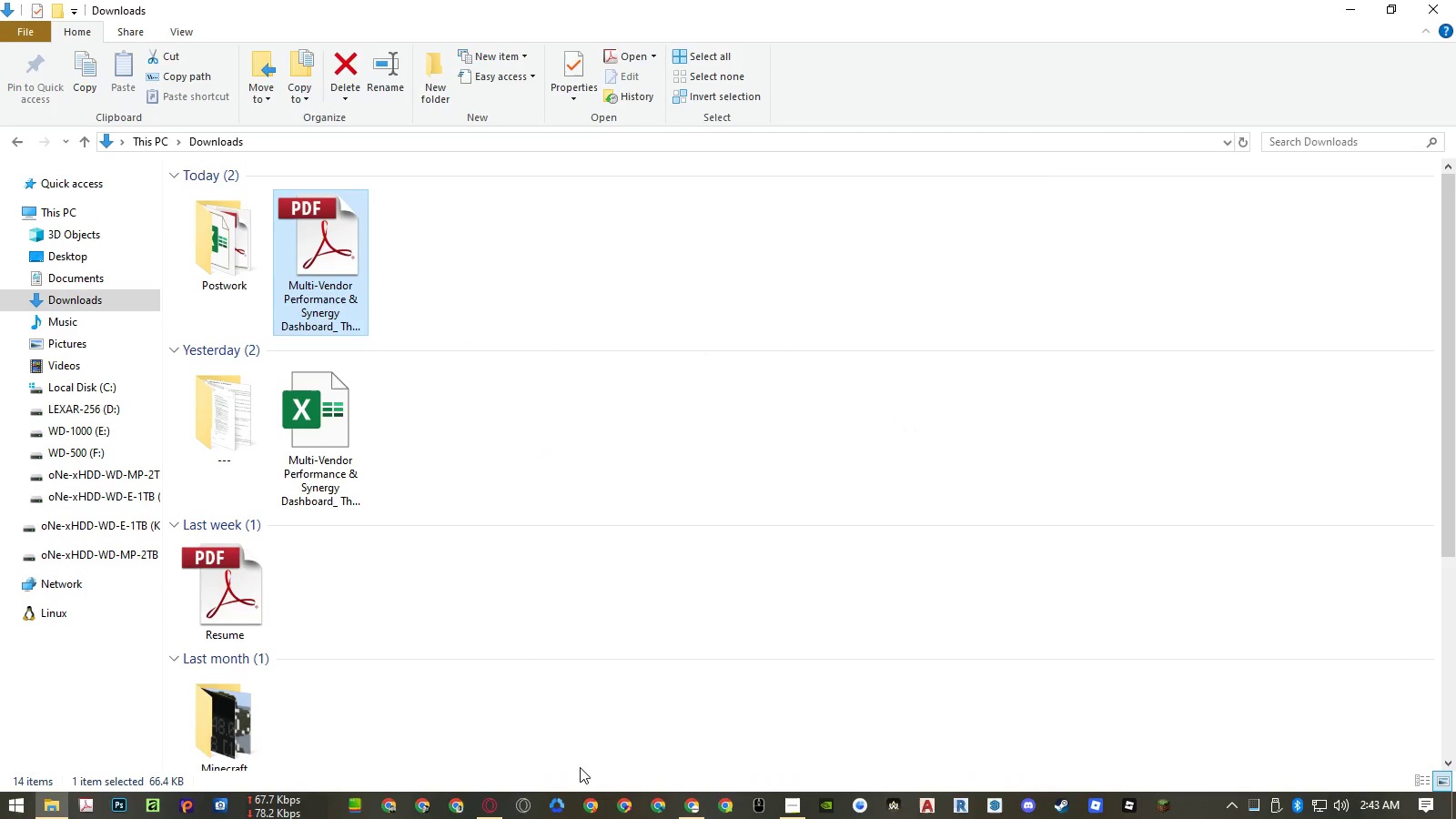 
left_click([687, 802])
 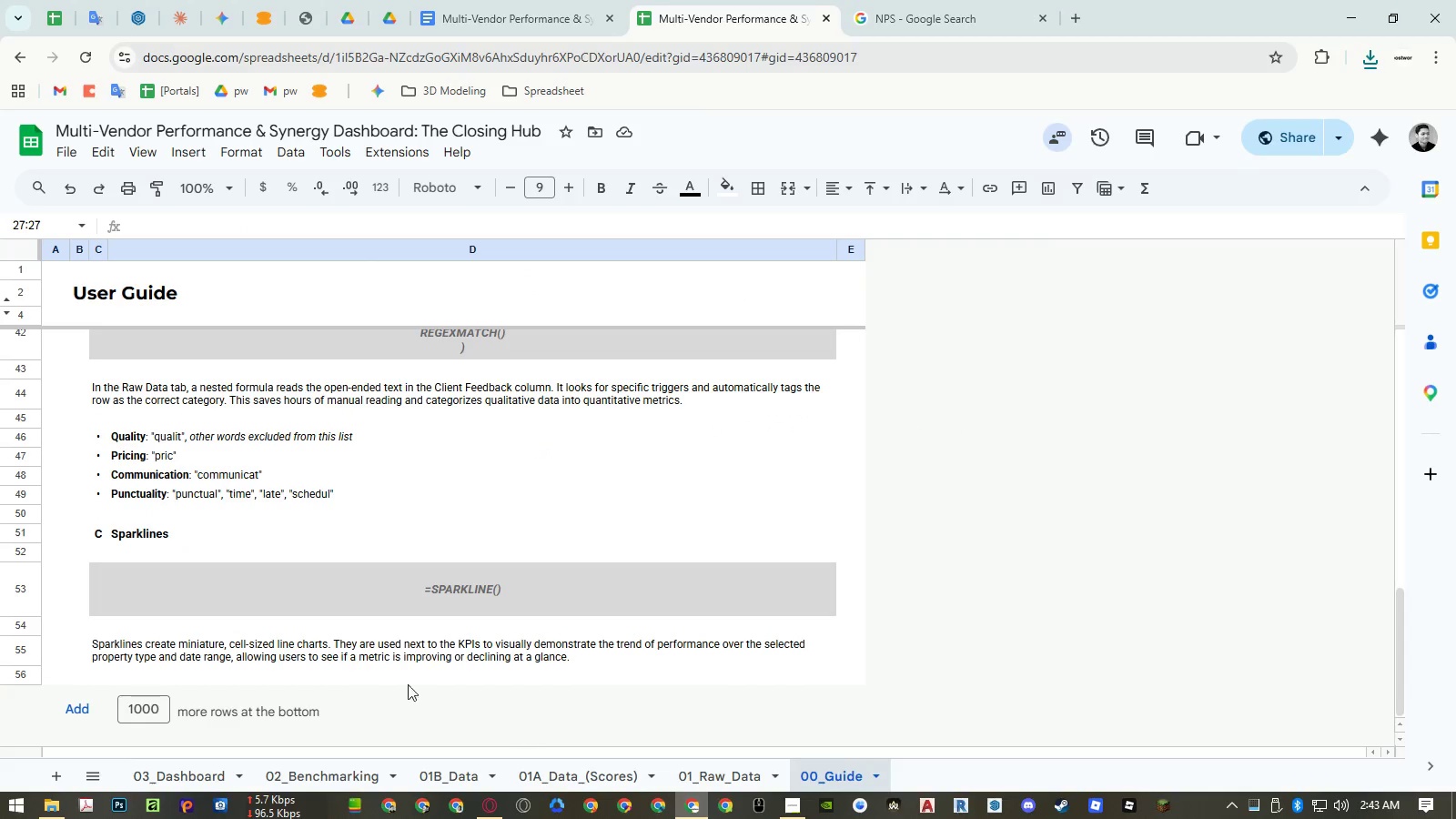 
scroll: coordinate [349, 651], scroll_direction: down, amount: 4.0
 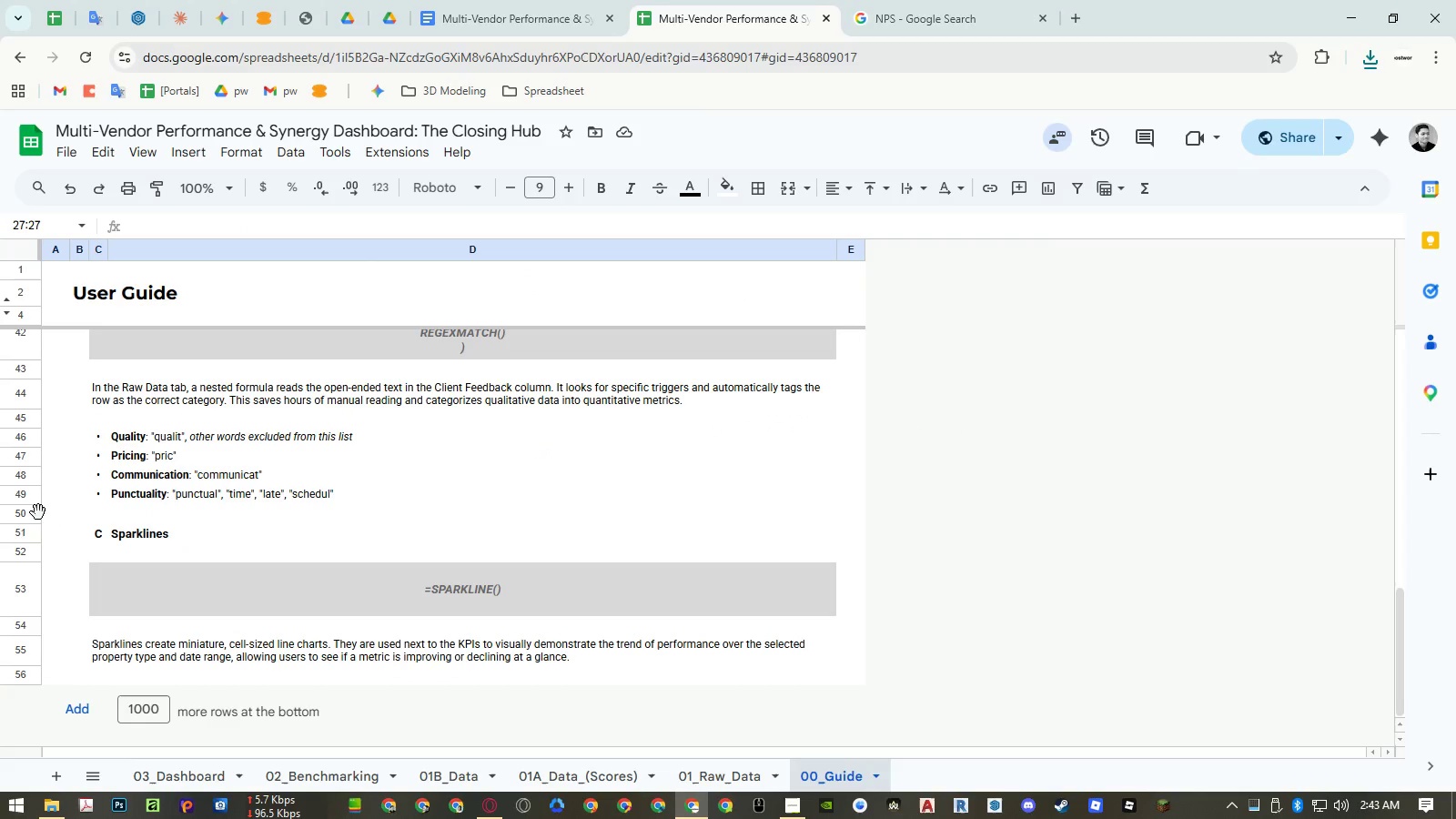 
right_click([25, 516])
 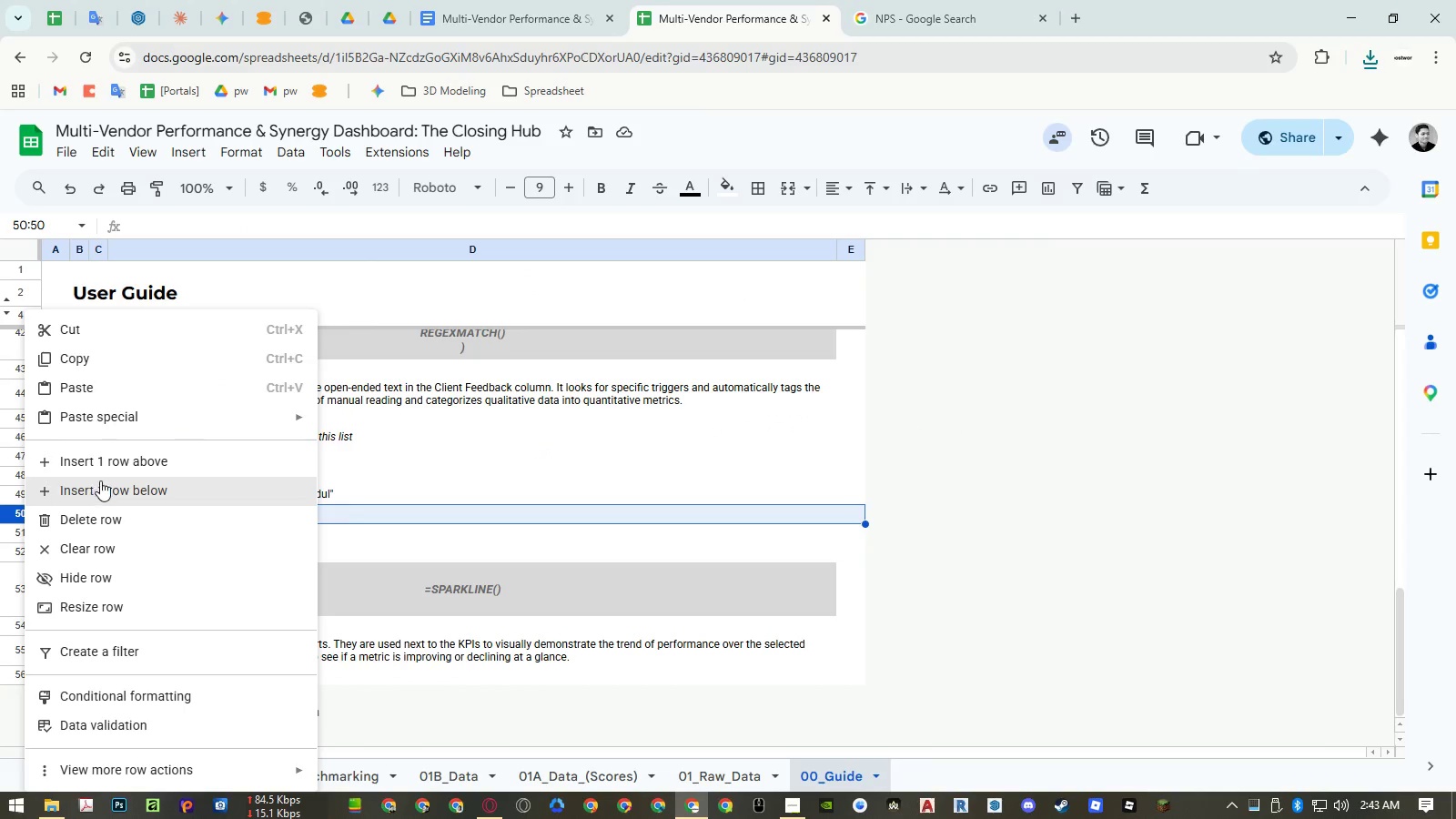 
left_click([100, 488])
 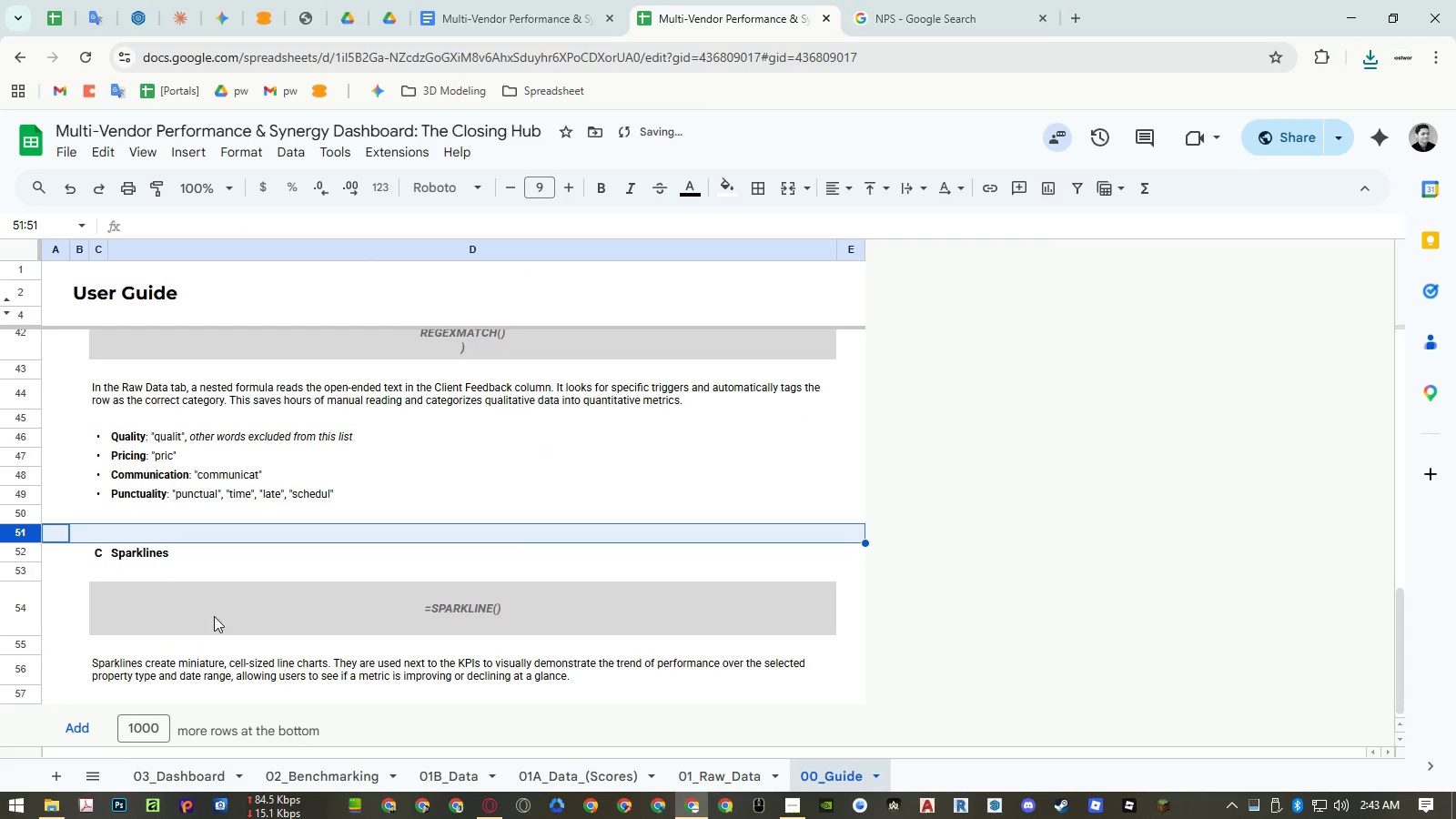 
double_click([226, 627])
 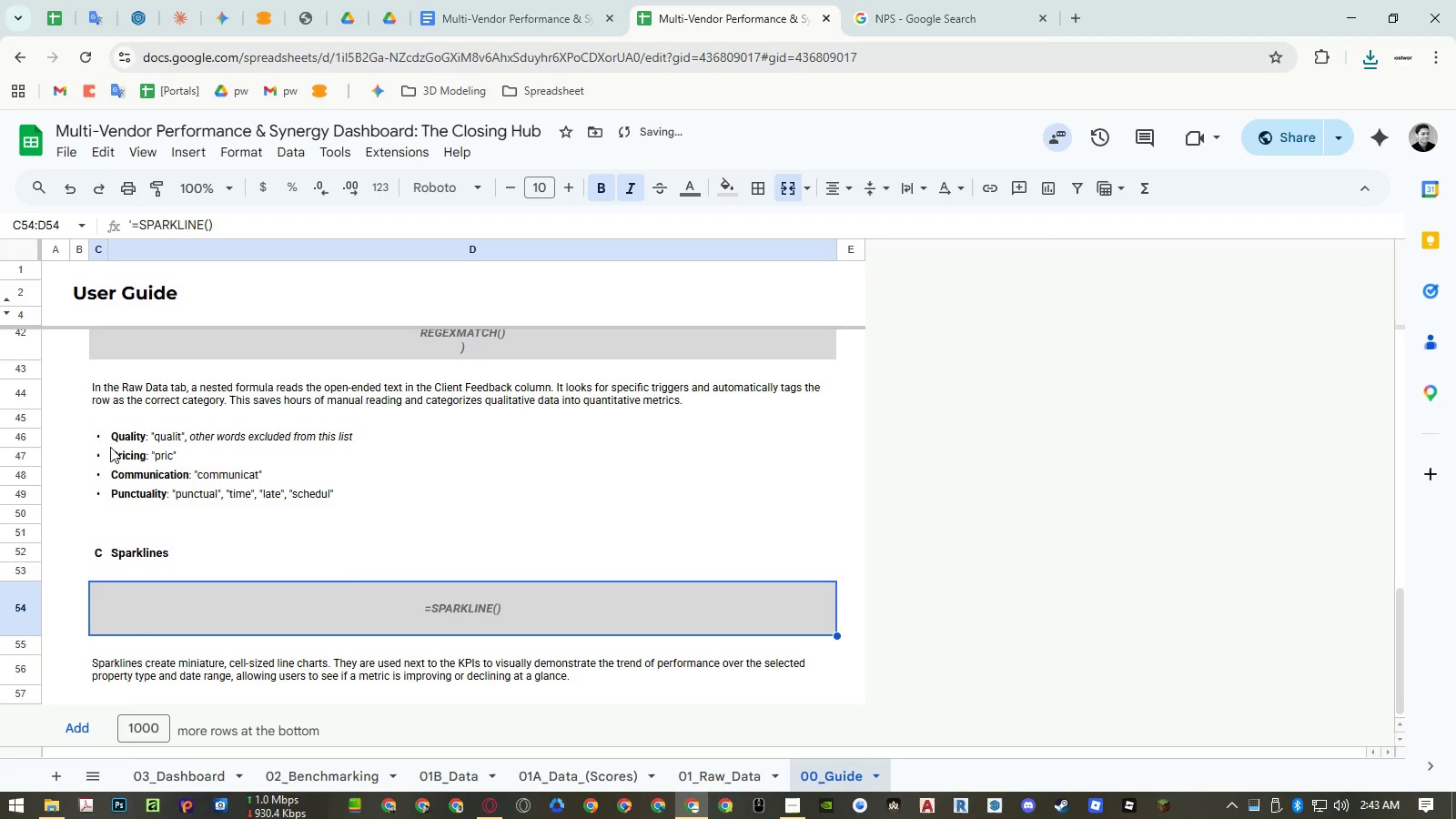 
left_click([52, 809])
 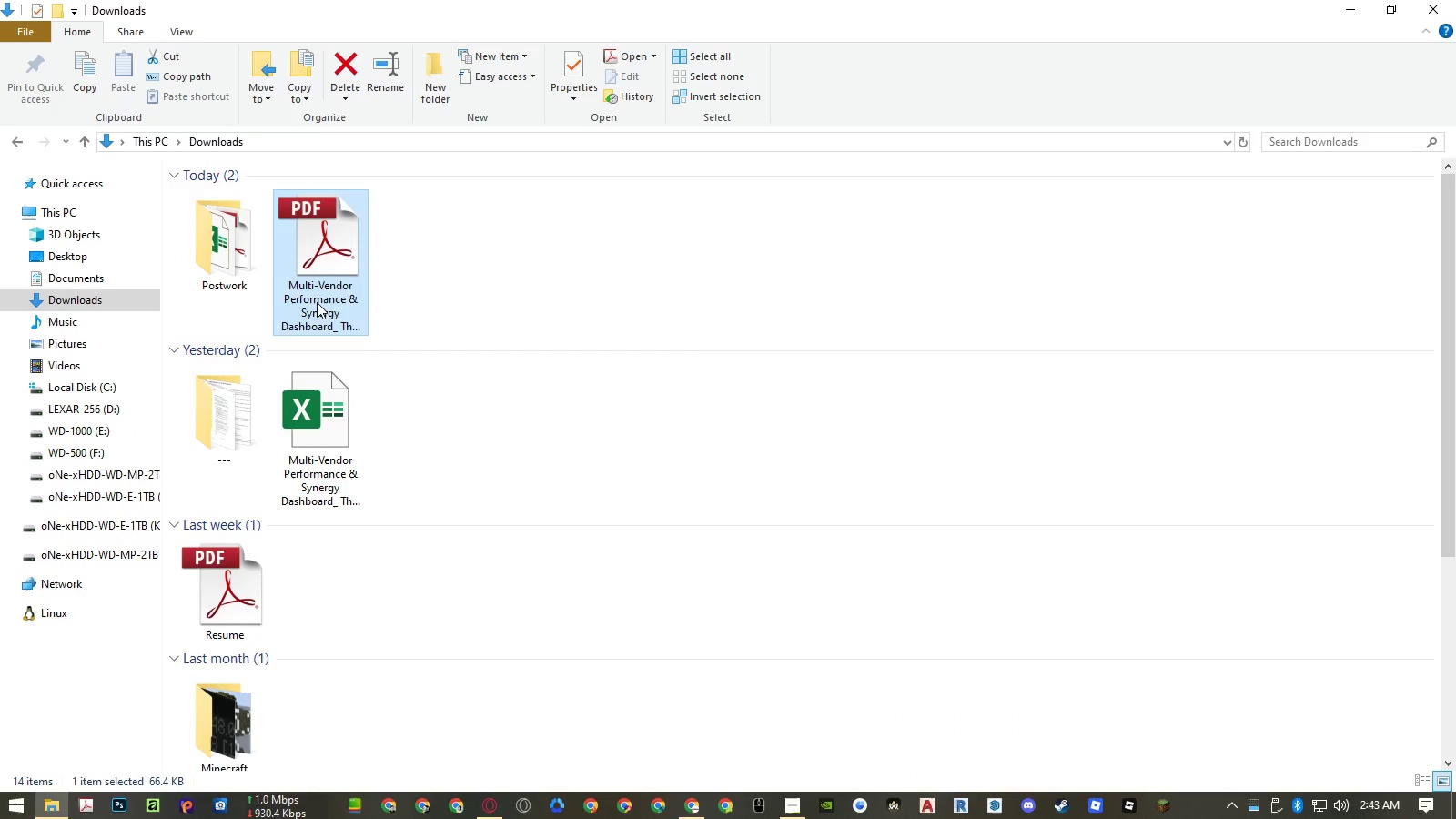 
left_click([333, 262])
 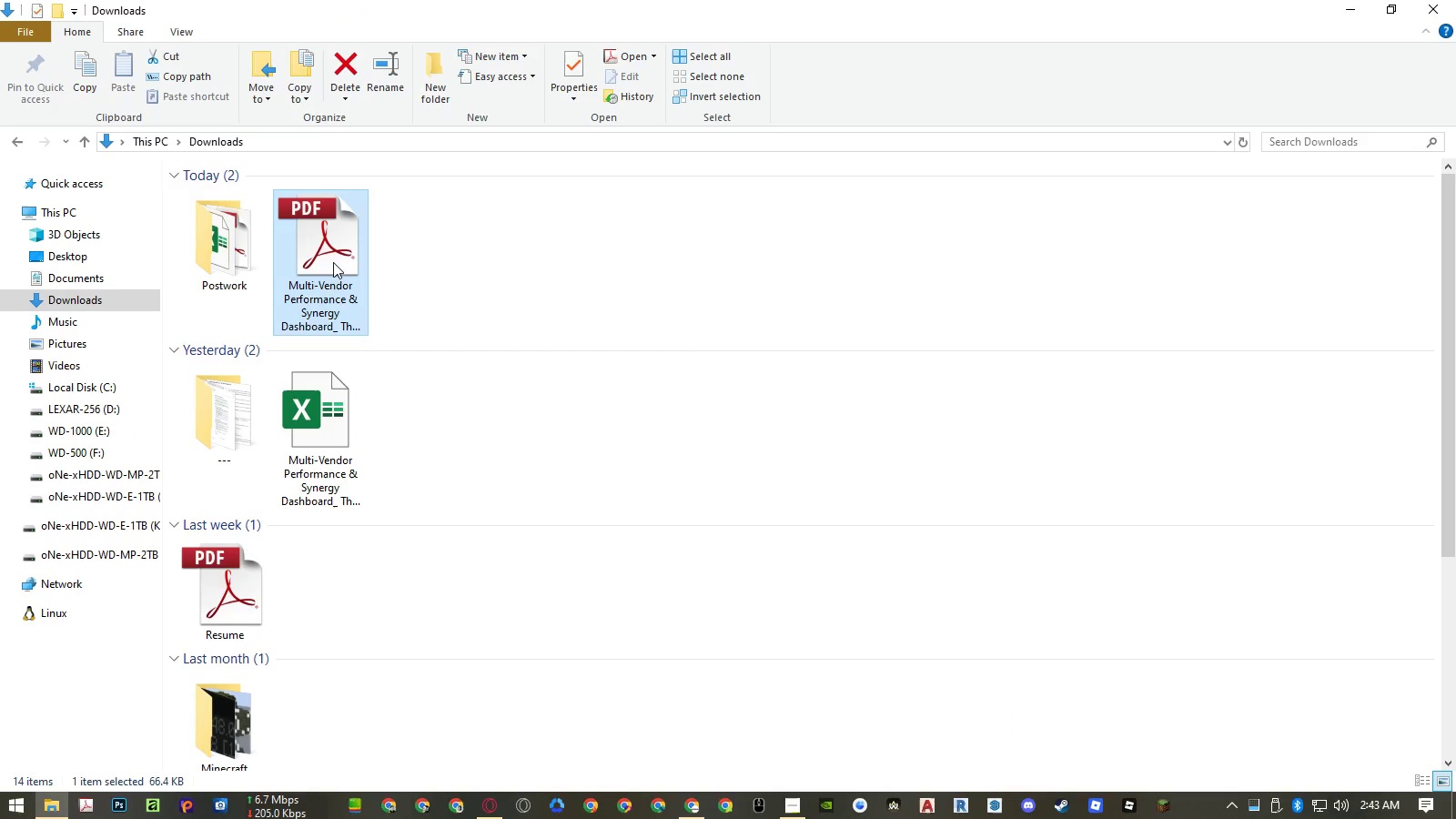 
key(Delete)
 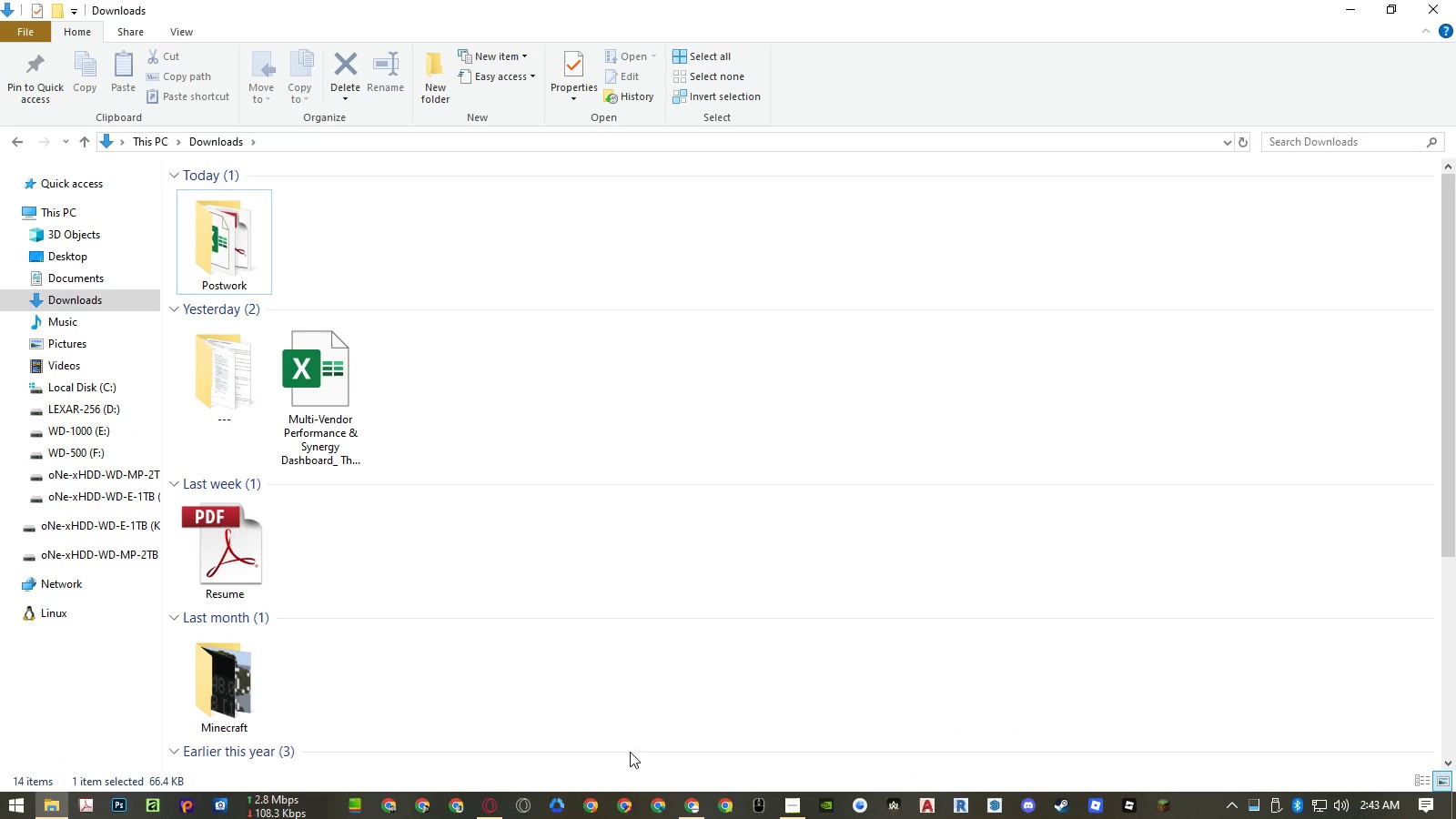 
left_click([692, 803])
 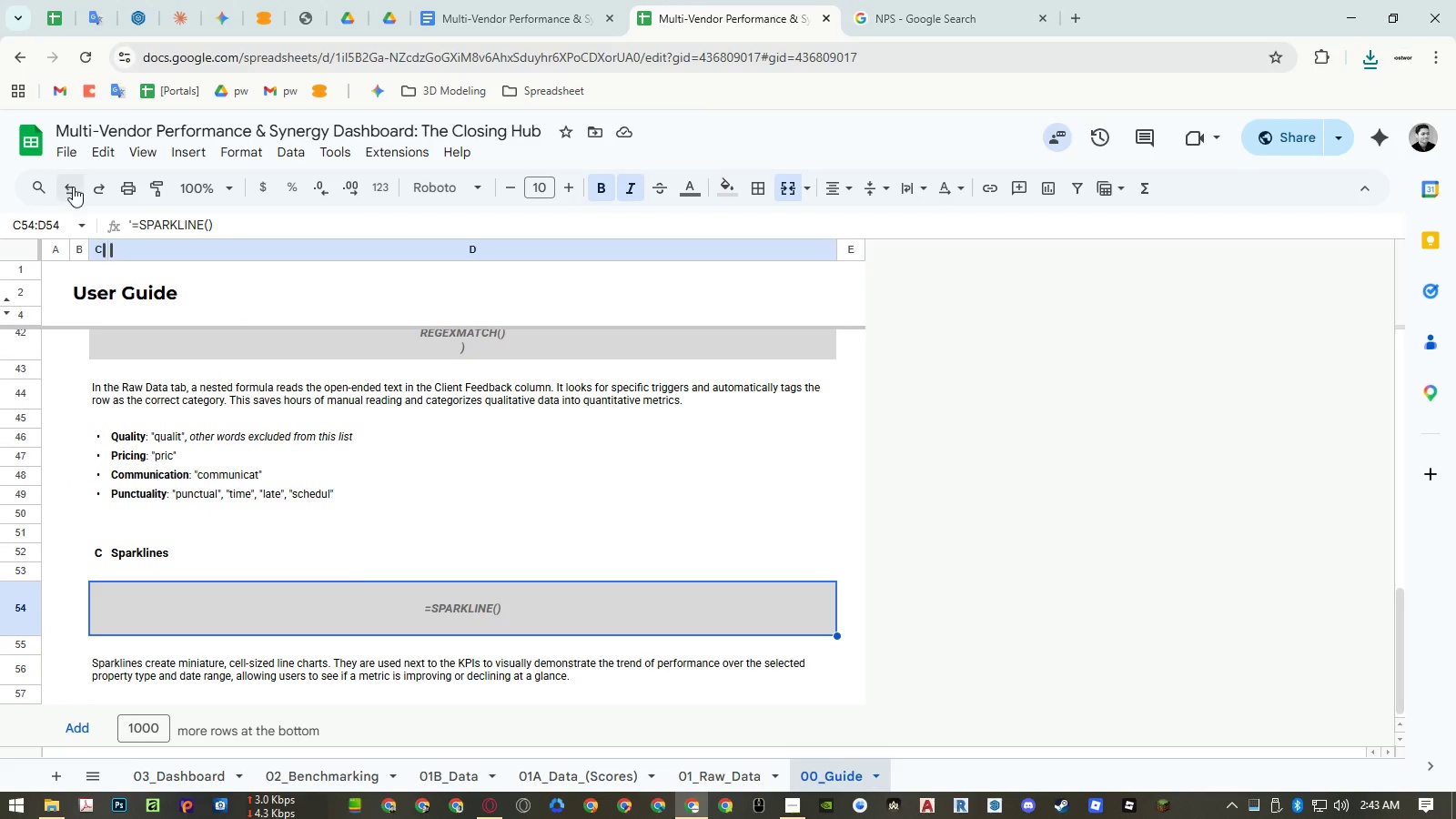 
left_click([67, 157])
 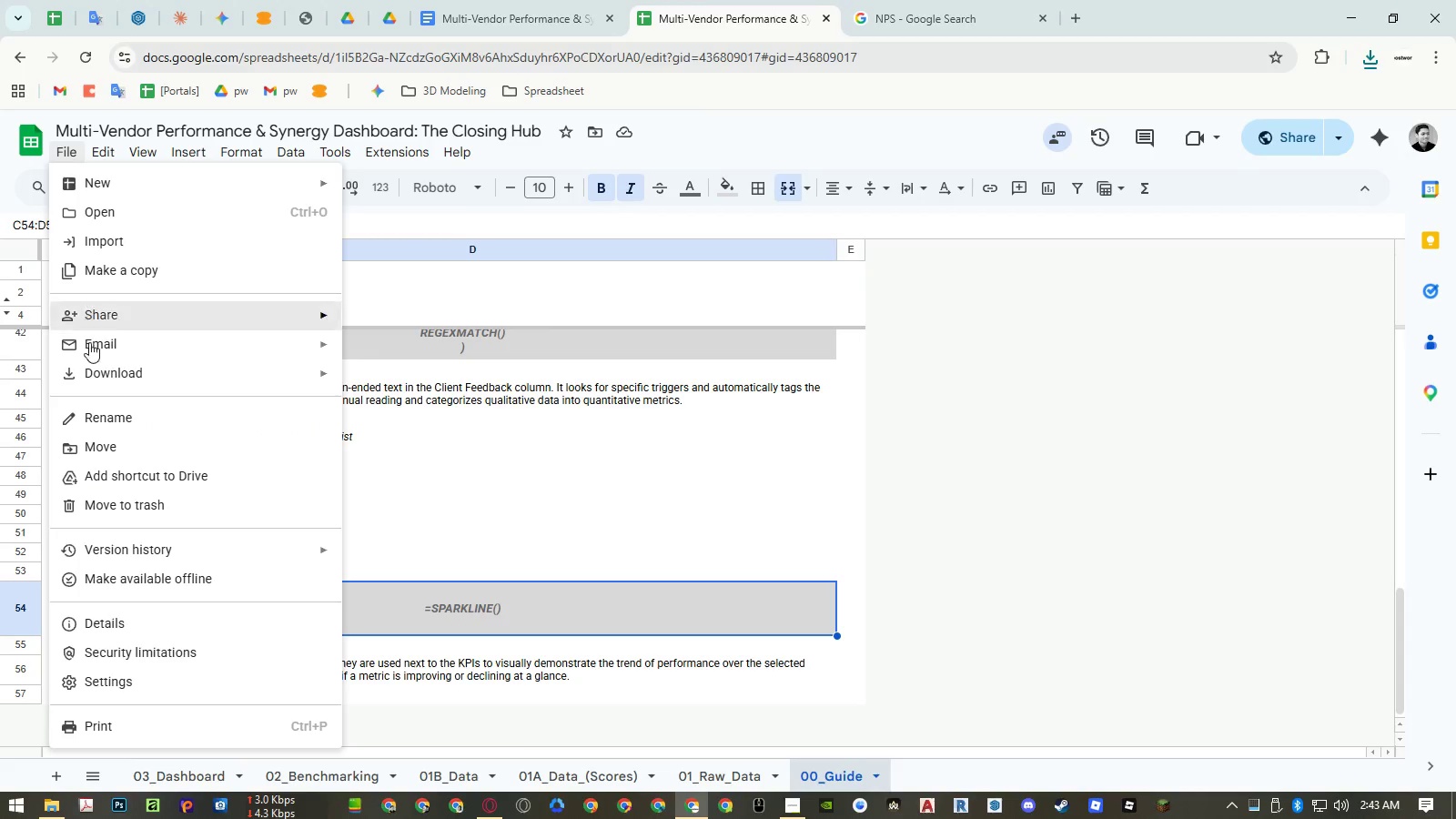 
left_click([89, 369])
 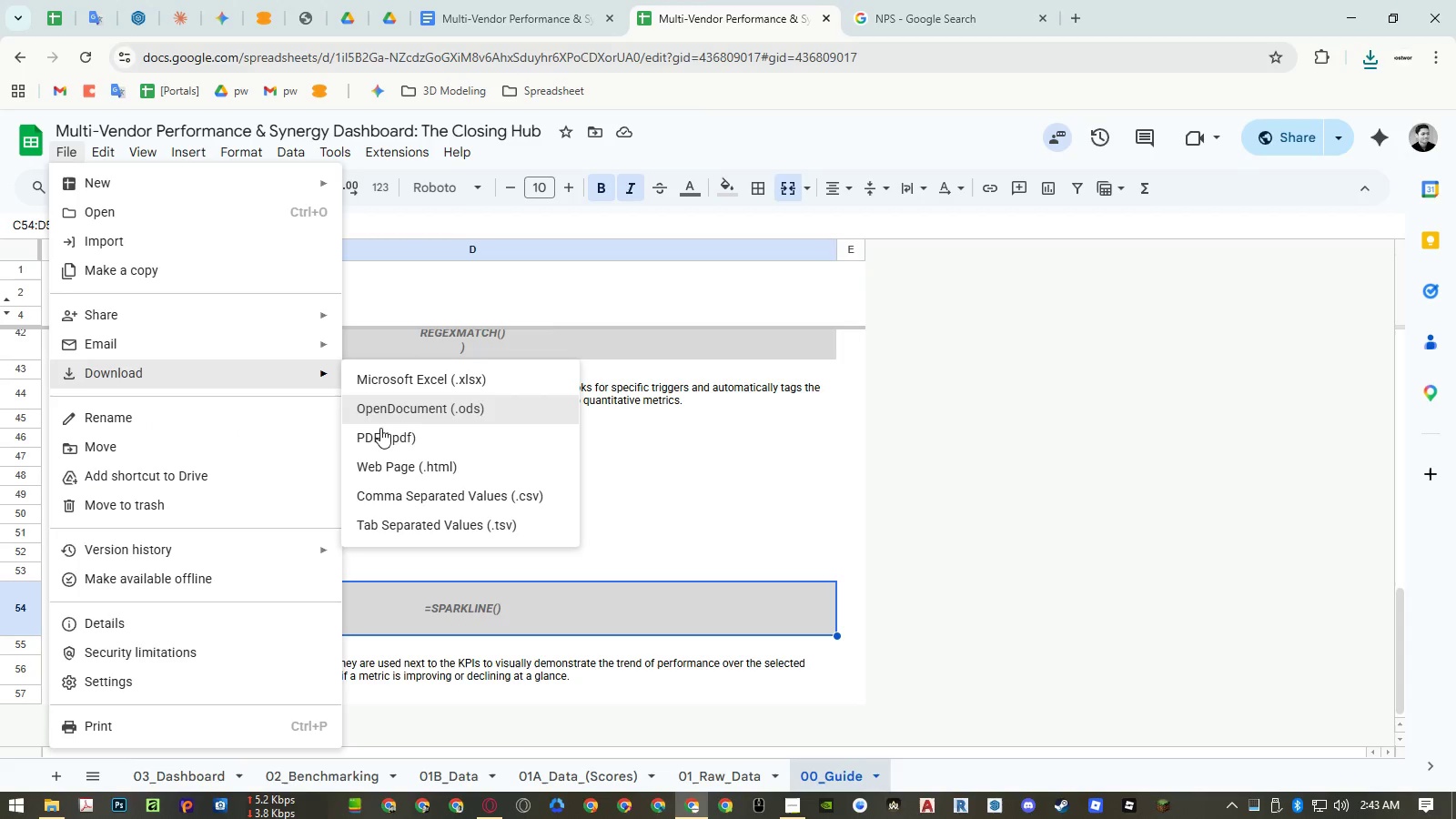 
left_click([388, 434])
 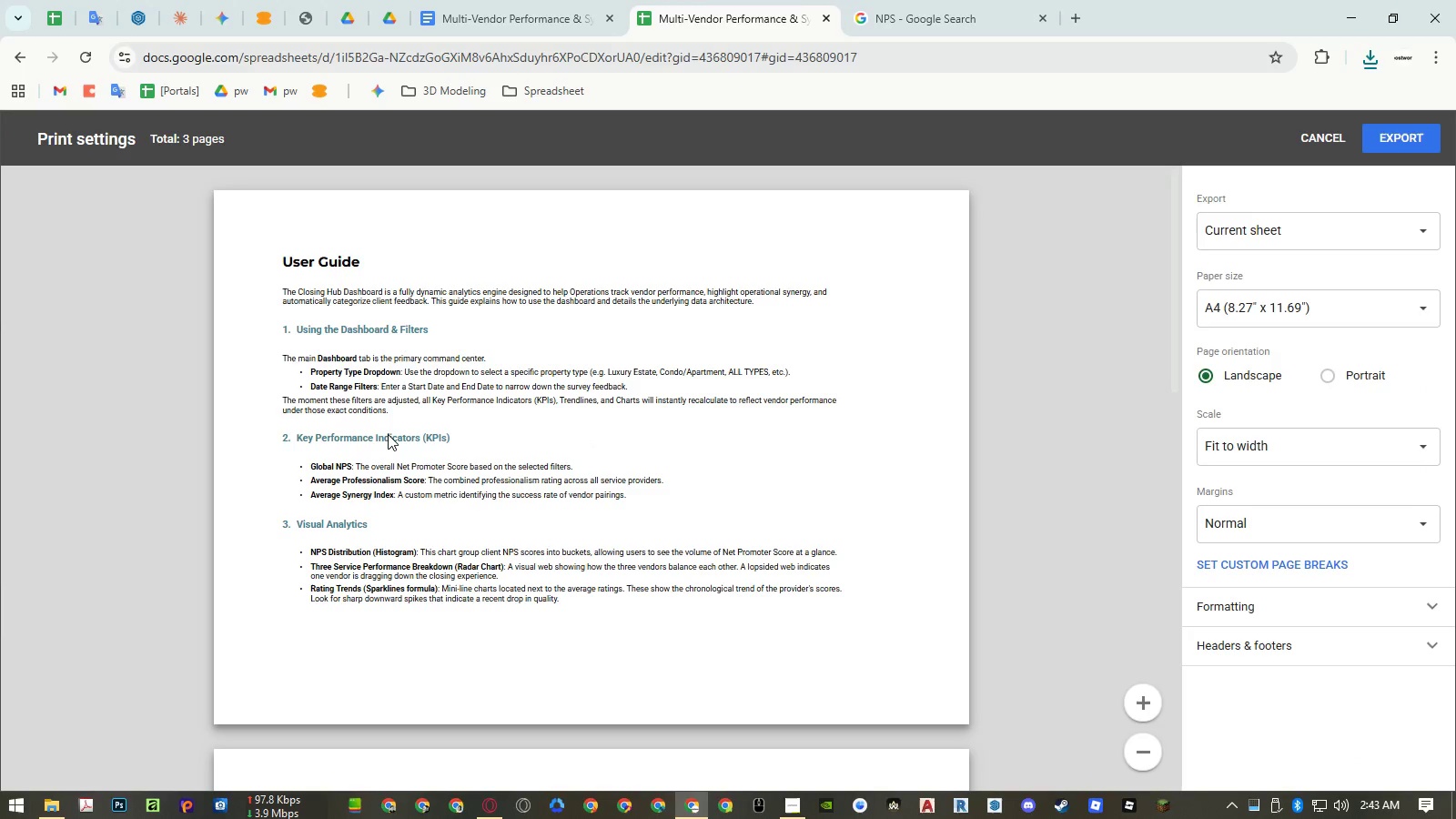 
scroll: coordinate [473, 439], scroll_direction: down, amount: 10.0
 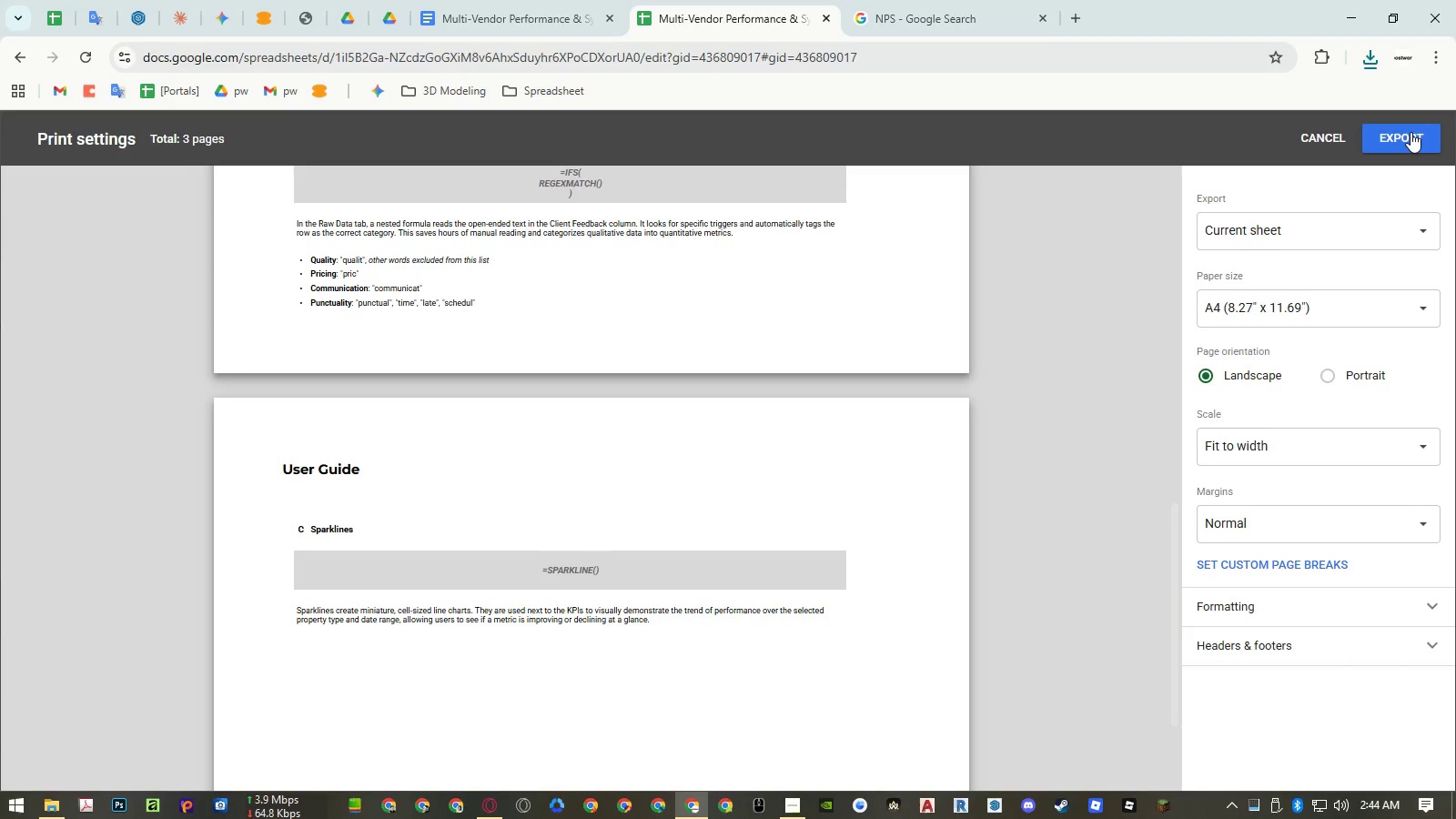 
left_click([1410, 132])
 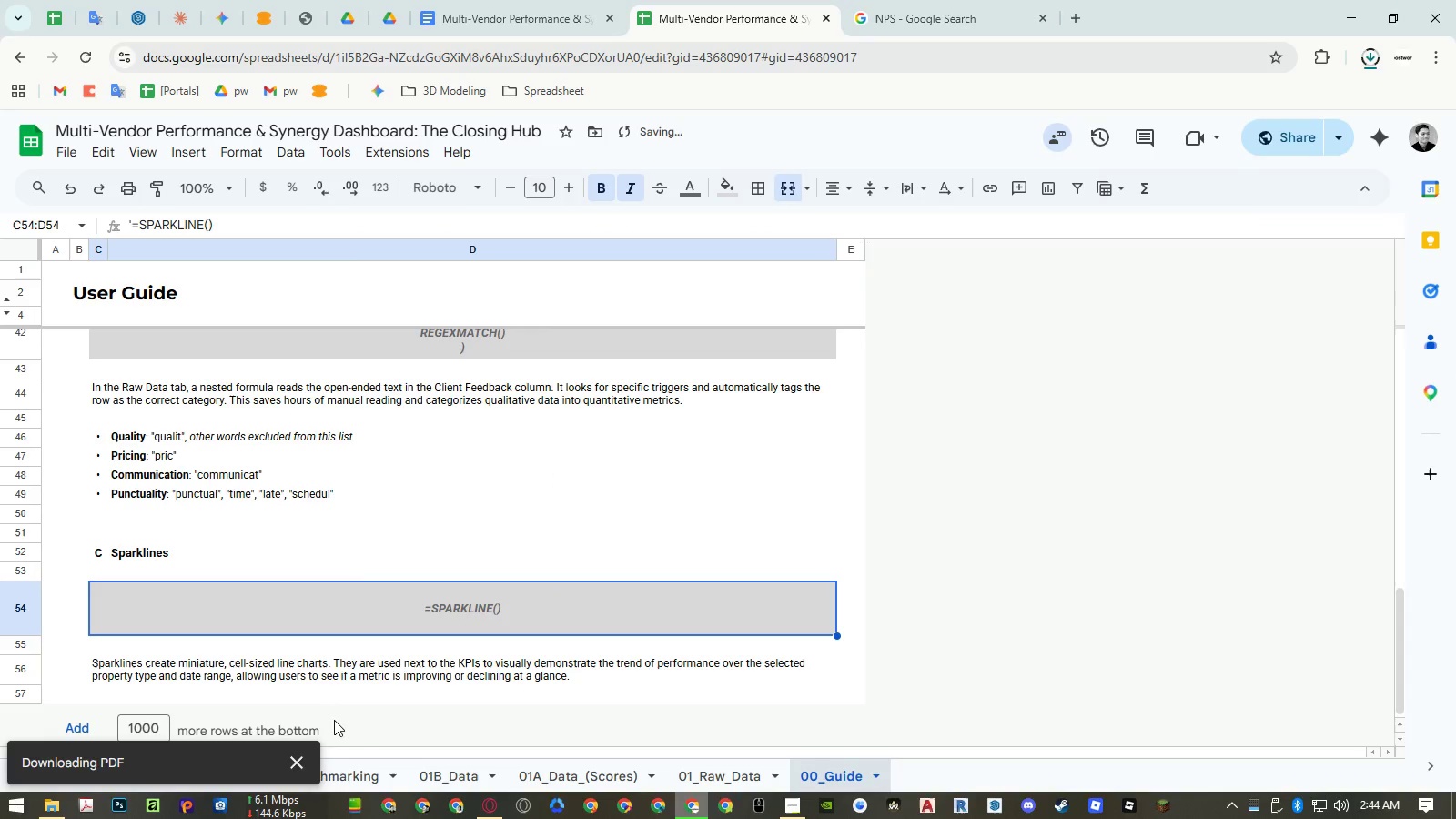 
left_click([302, 758])
 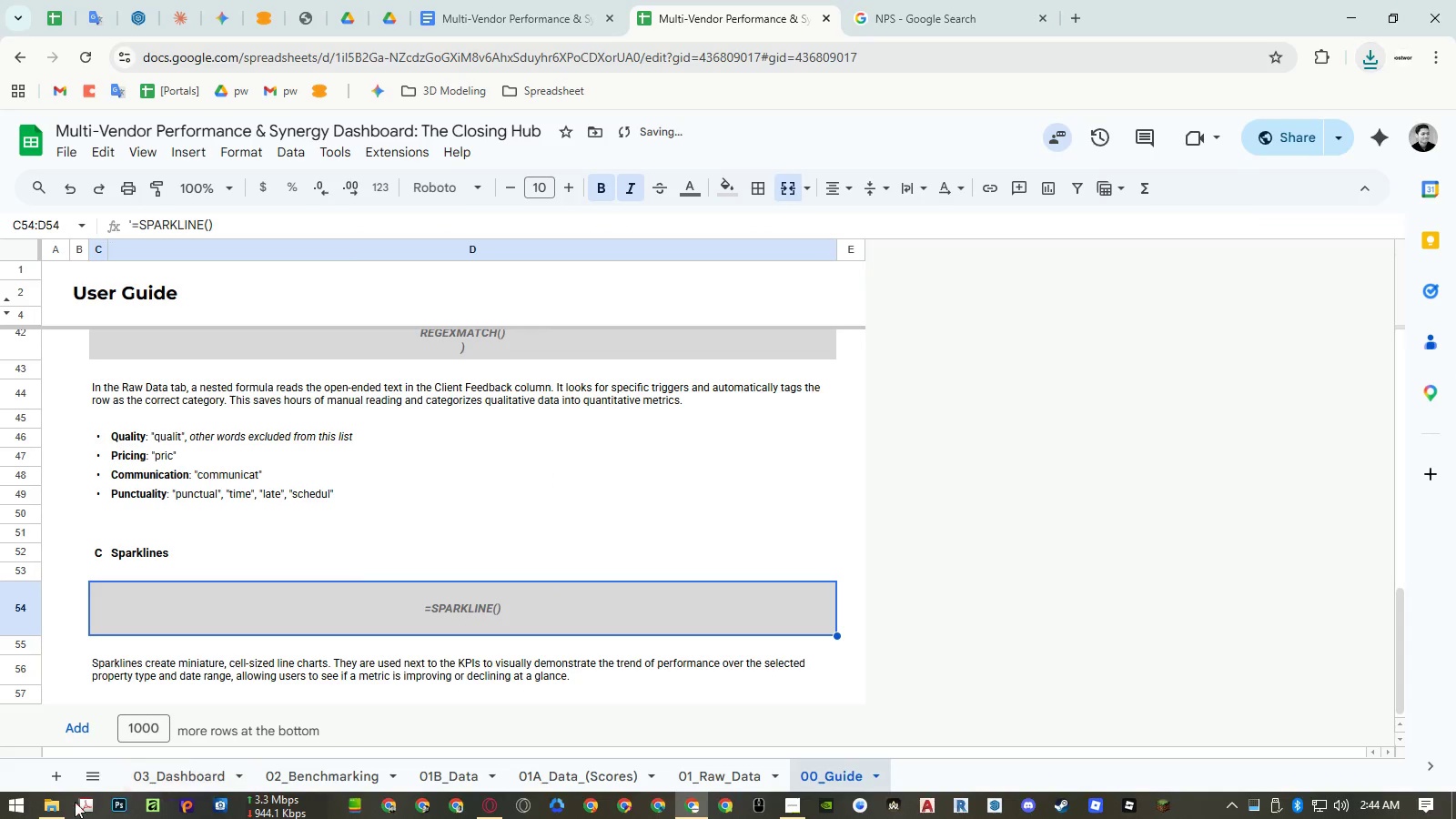 
left_click([48, 808])
 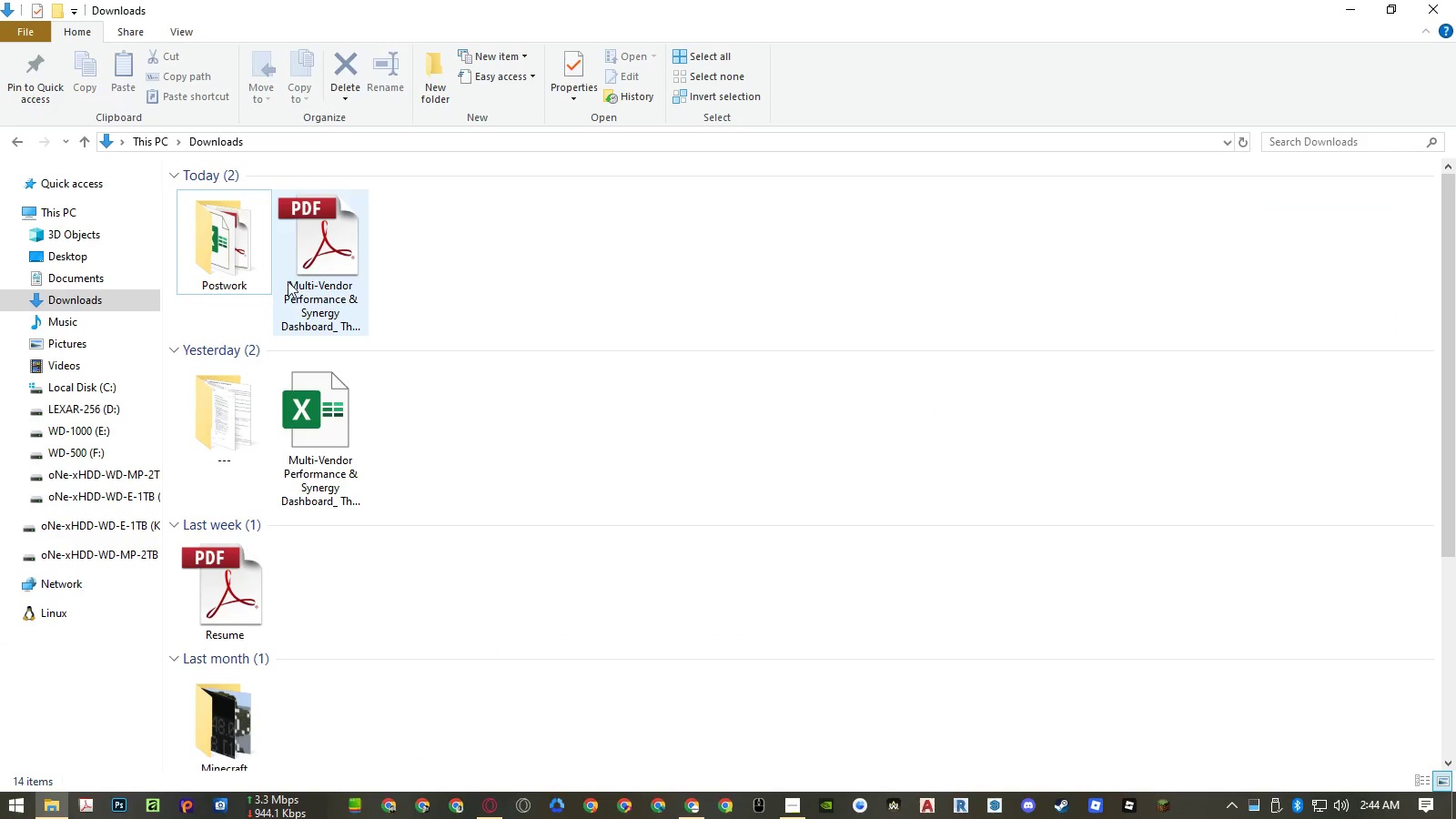 
double_click([305, 257])
 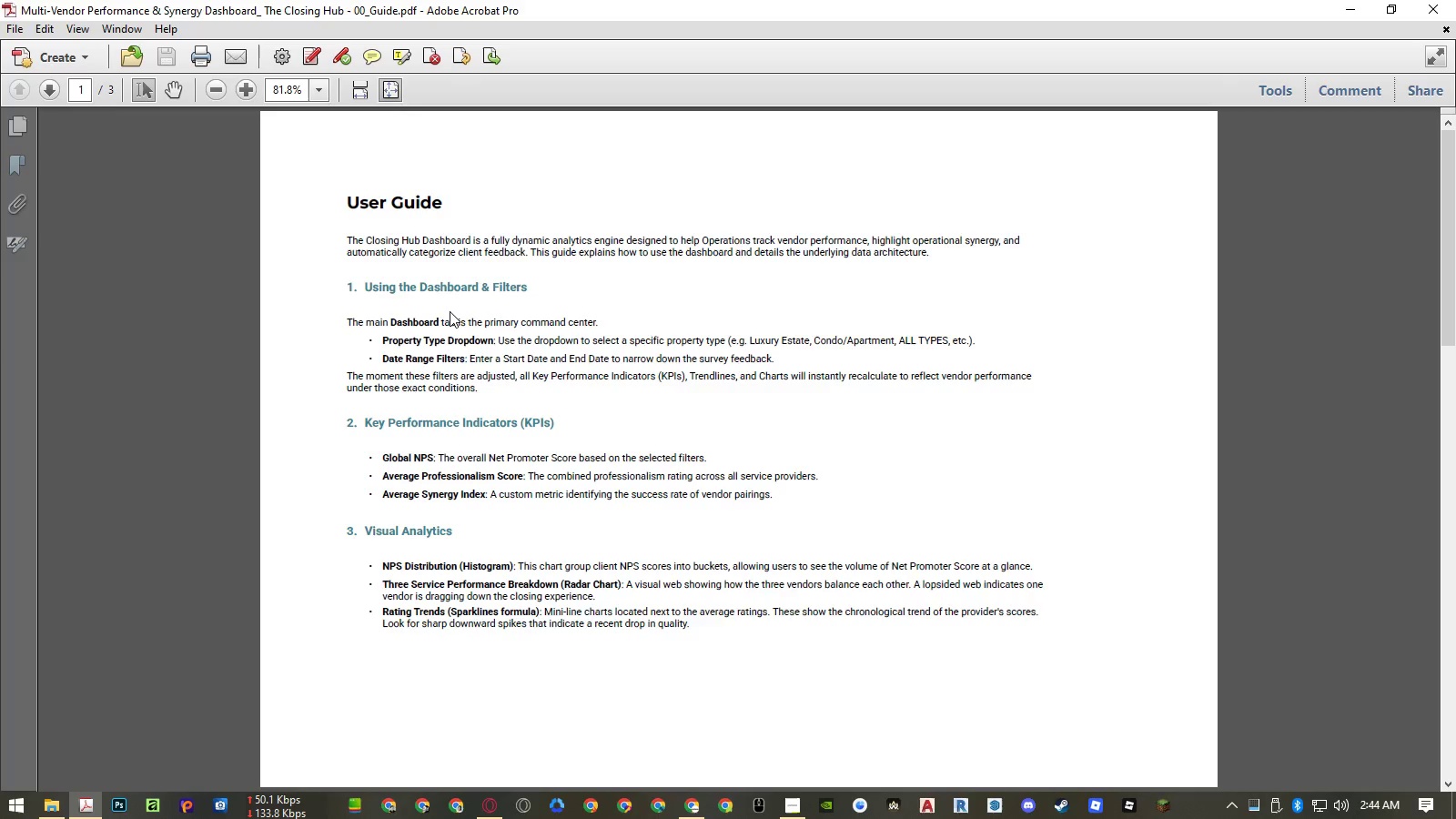 
scroll: coordinate [450, 311], scroll_direction: down, amount: 2.0
 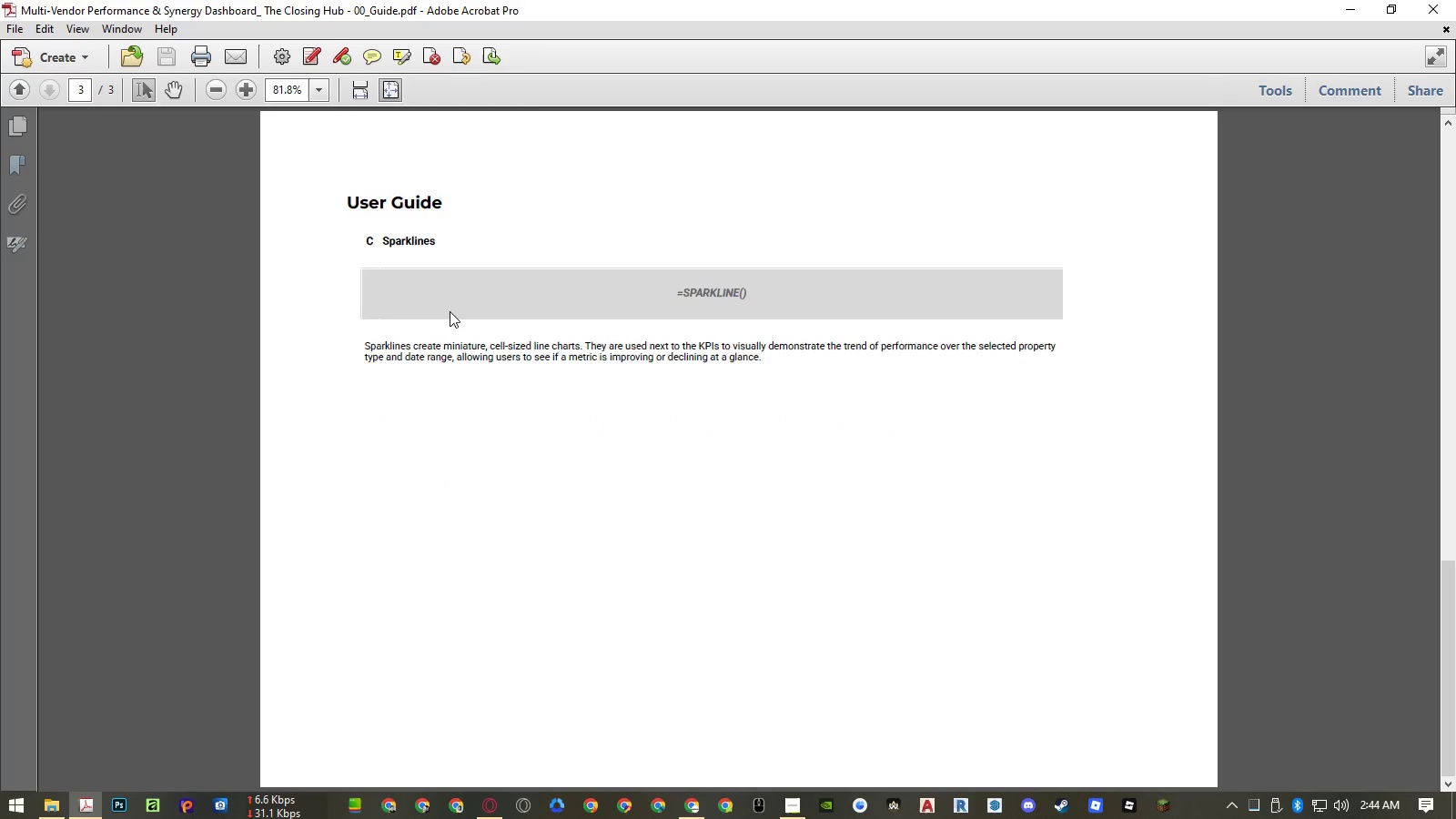 
scroll: coordinate [450, 311], scroll_direction: up, amount: 6.0
 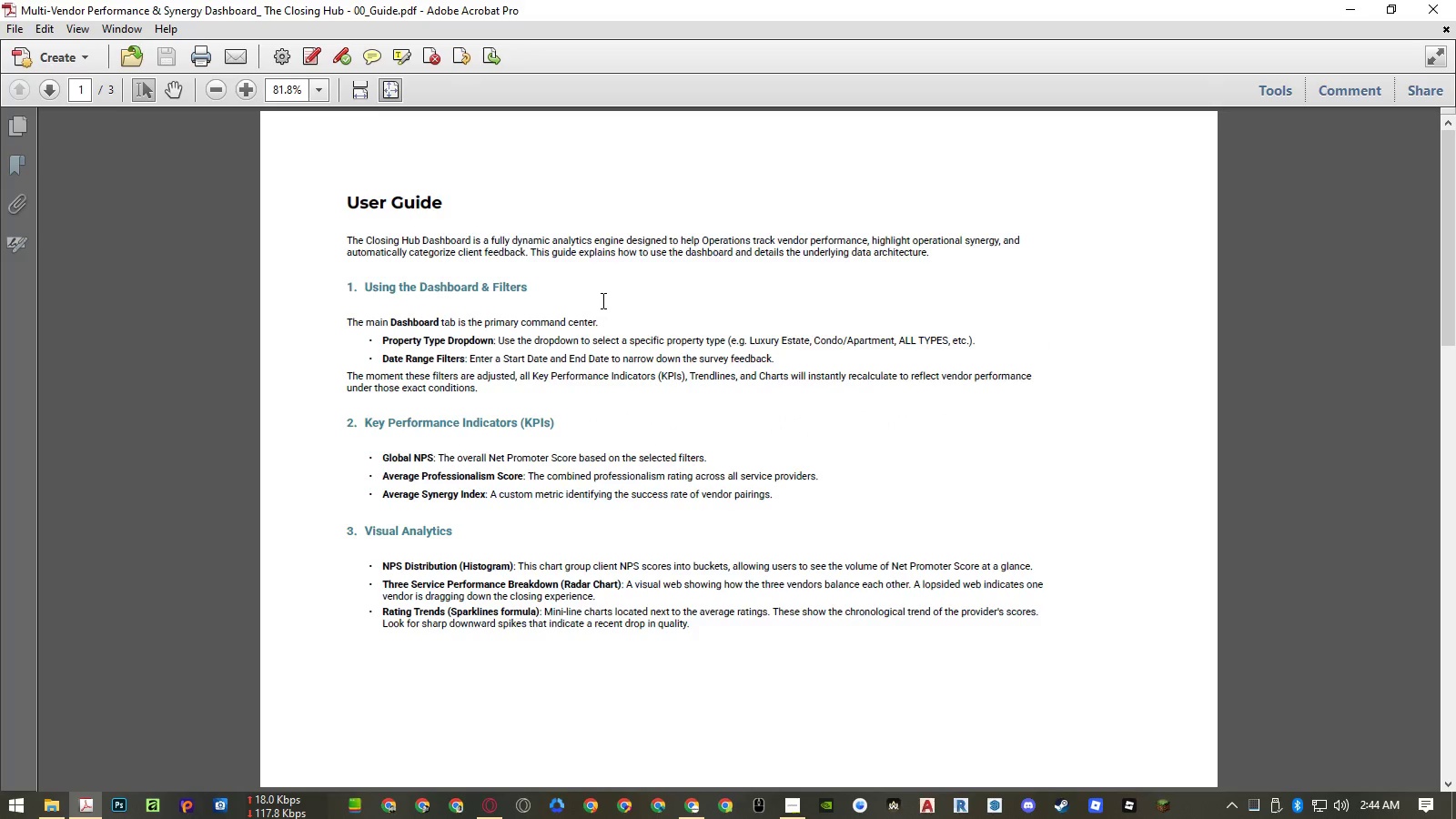 
scroll: coordinate [603, 302], scroll_direction: down, amount: 2.0
 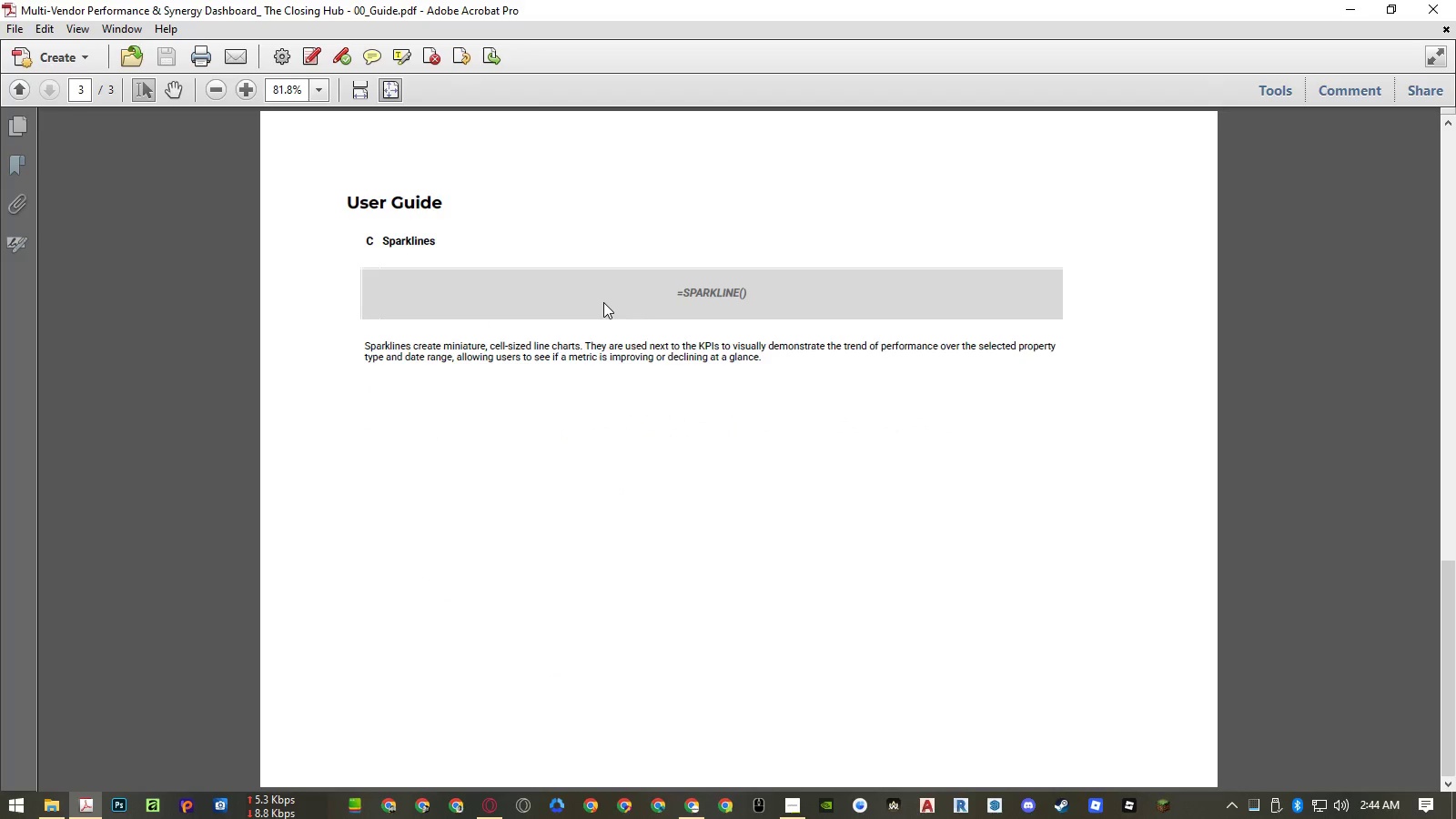 
scroll: coordinate [603, 302], scroll_direction: up, amount: 1.0
 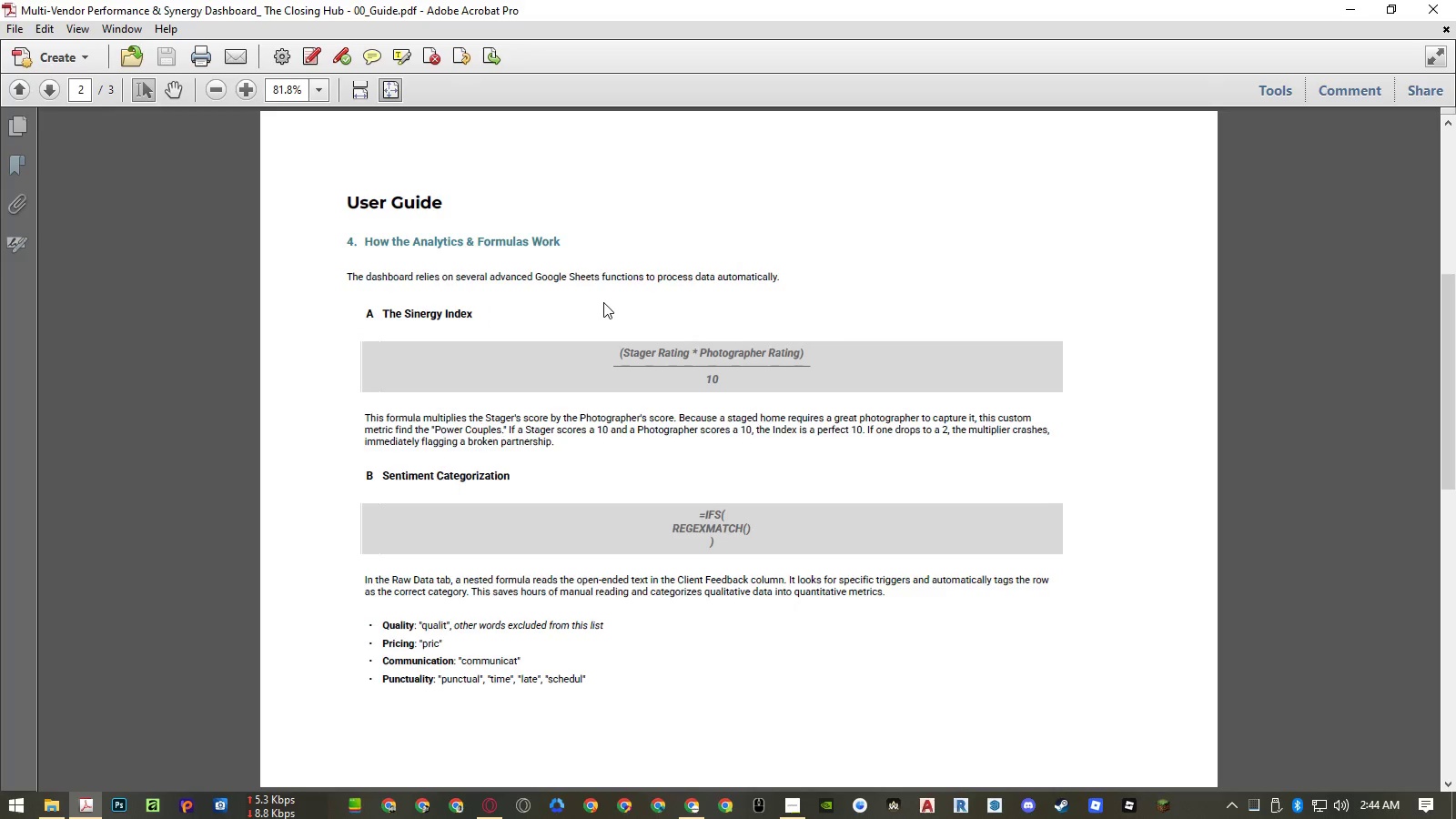 
scroll: coordinate [603, 302], scroll_direction: down, amount: 4.0
 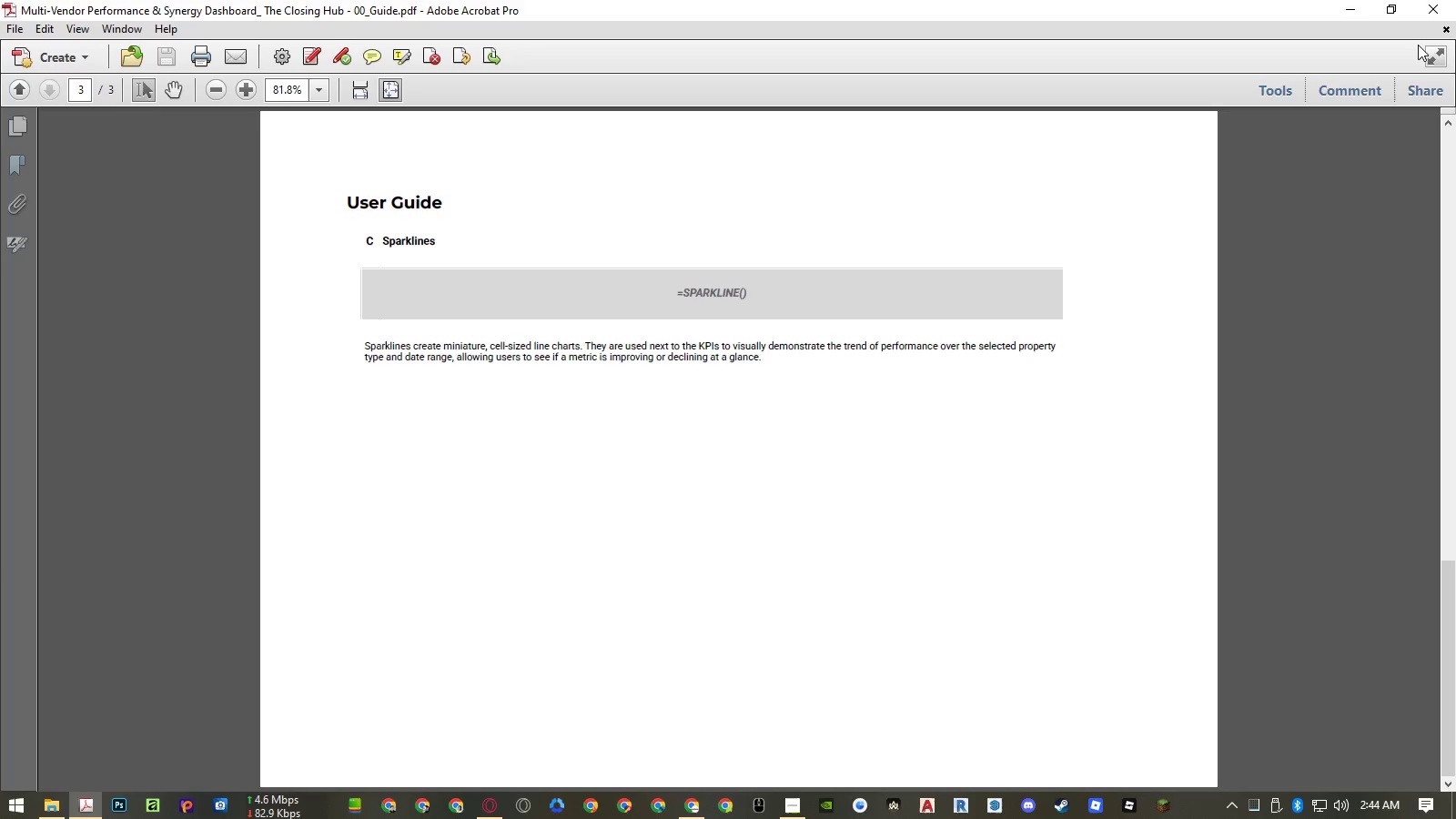 
left_click([1435, 11])
 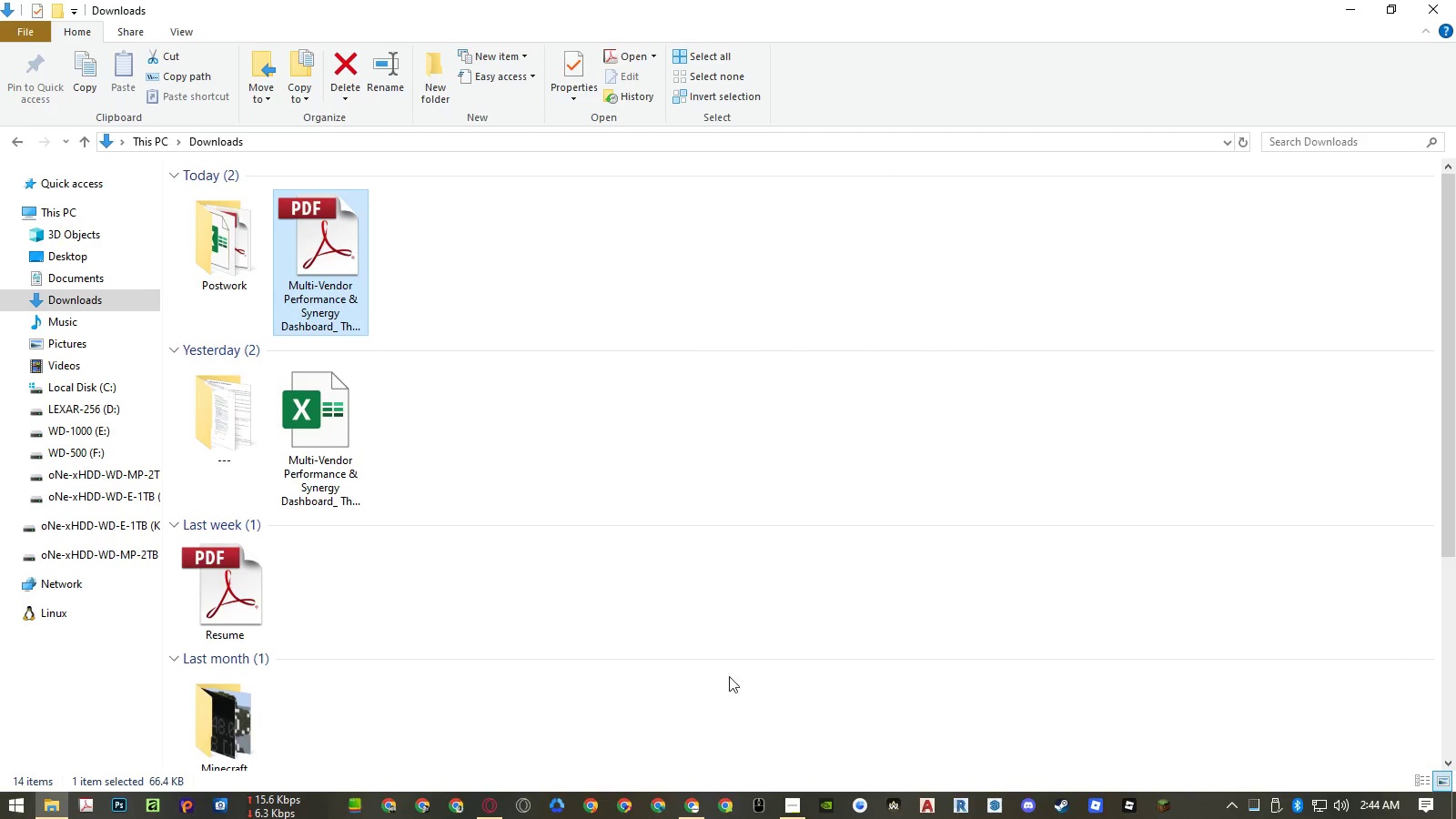 
left_click([690, 810])
 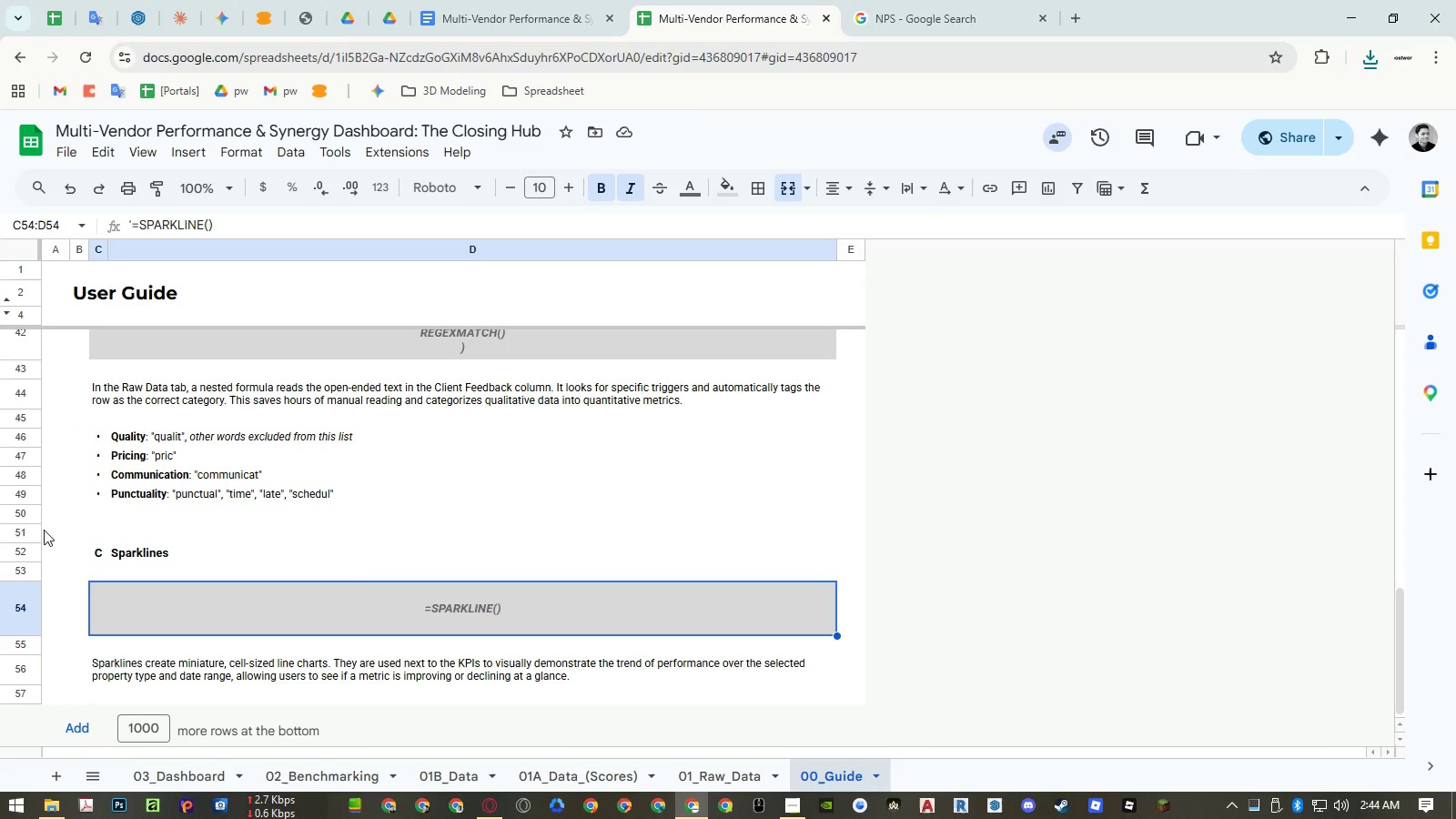 
right_click([21, 531])
 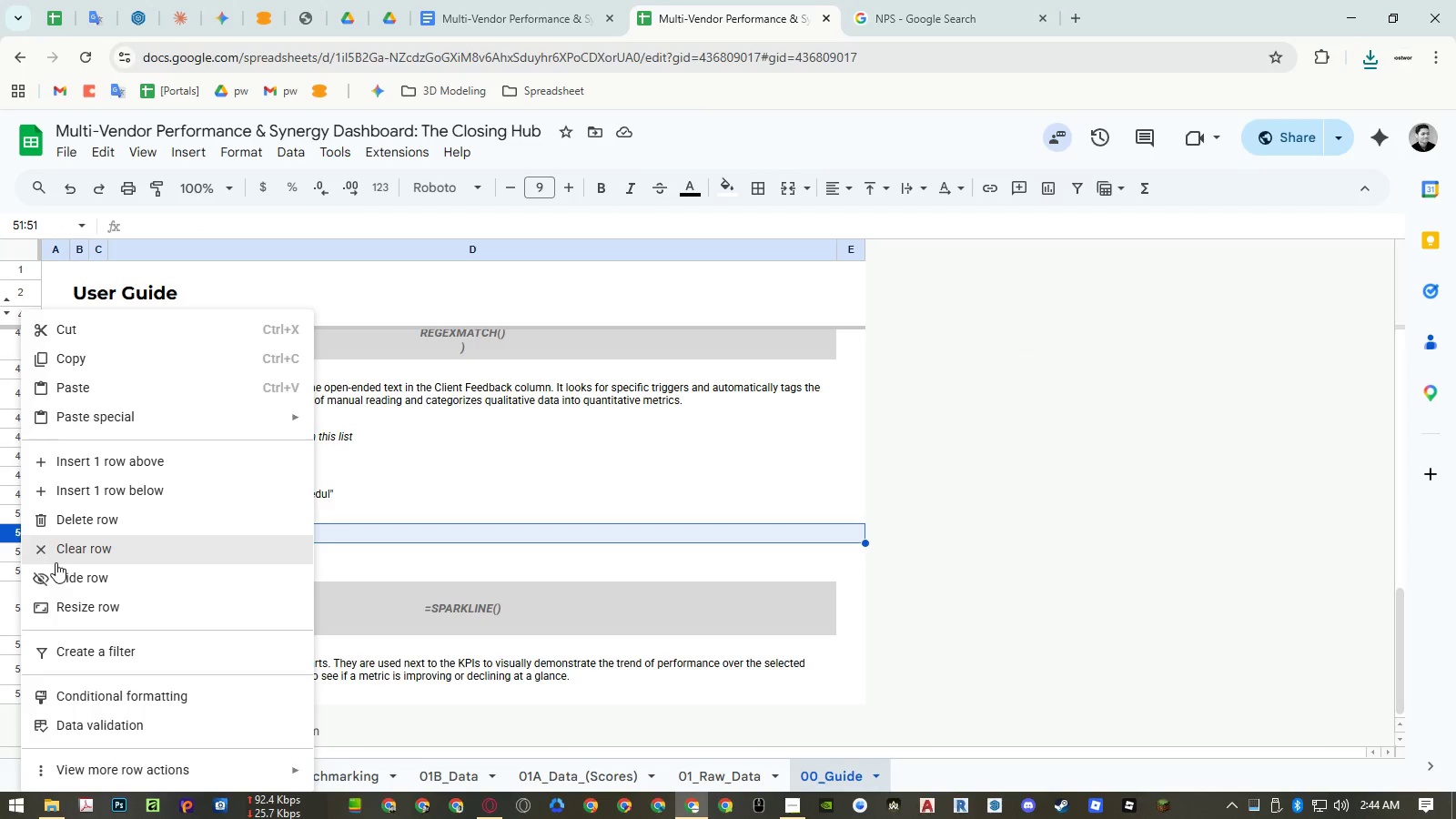 
left_click([57, 576])
 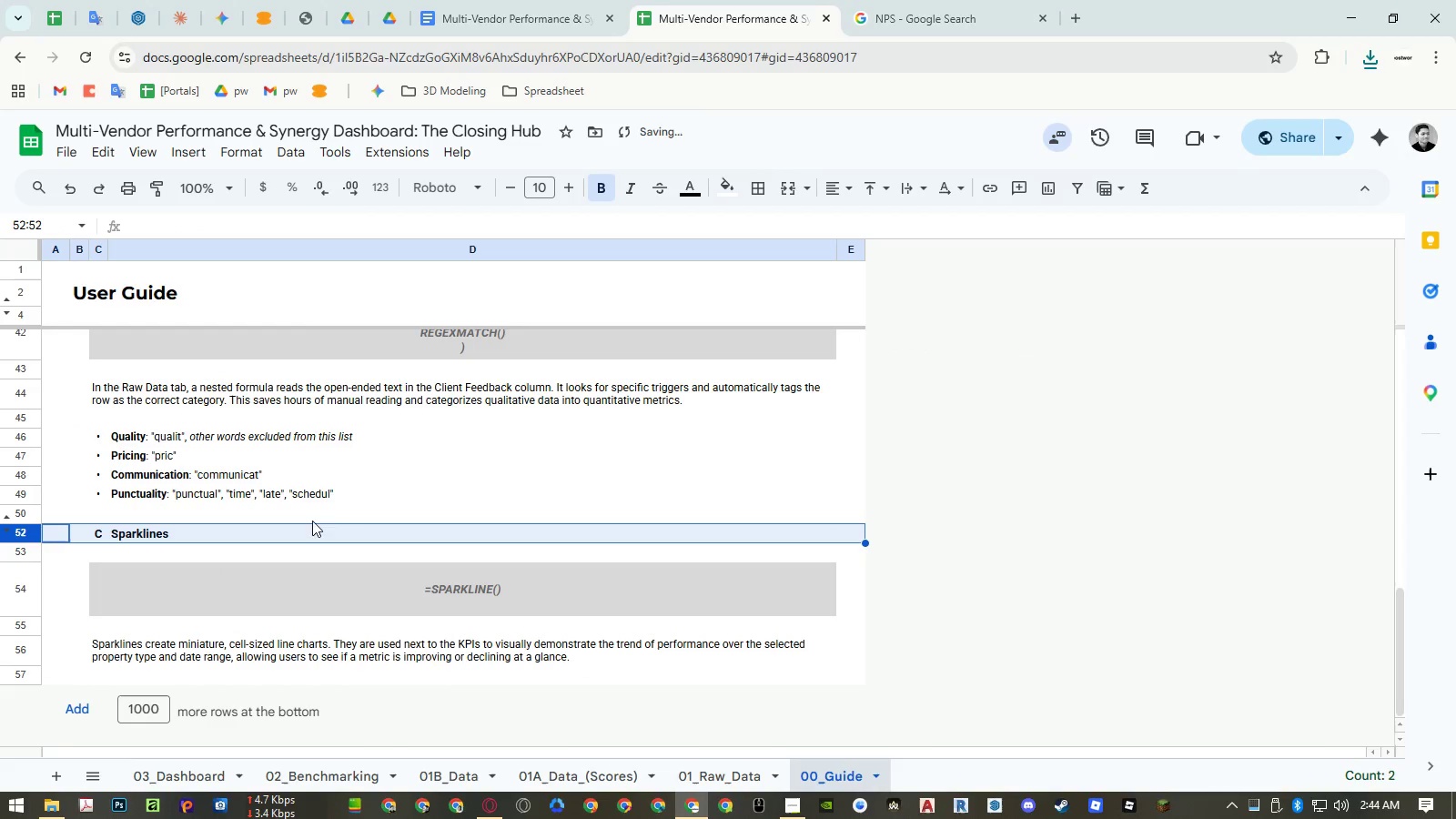 
left_click([349, 499])
 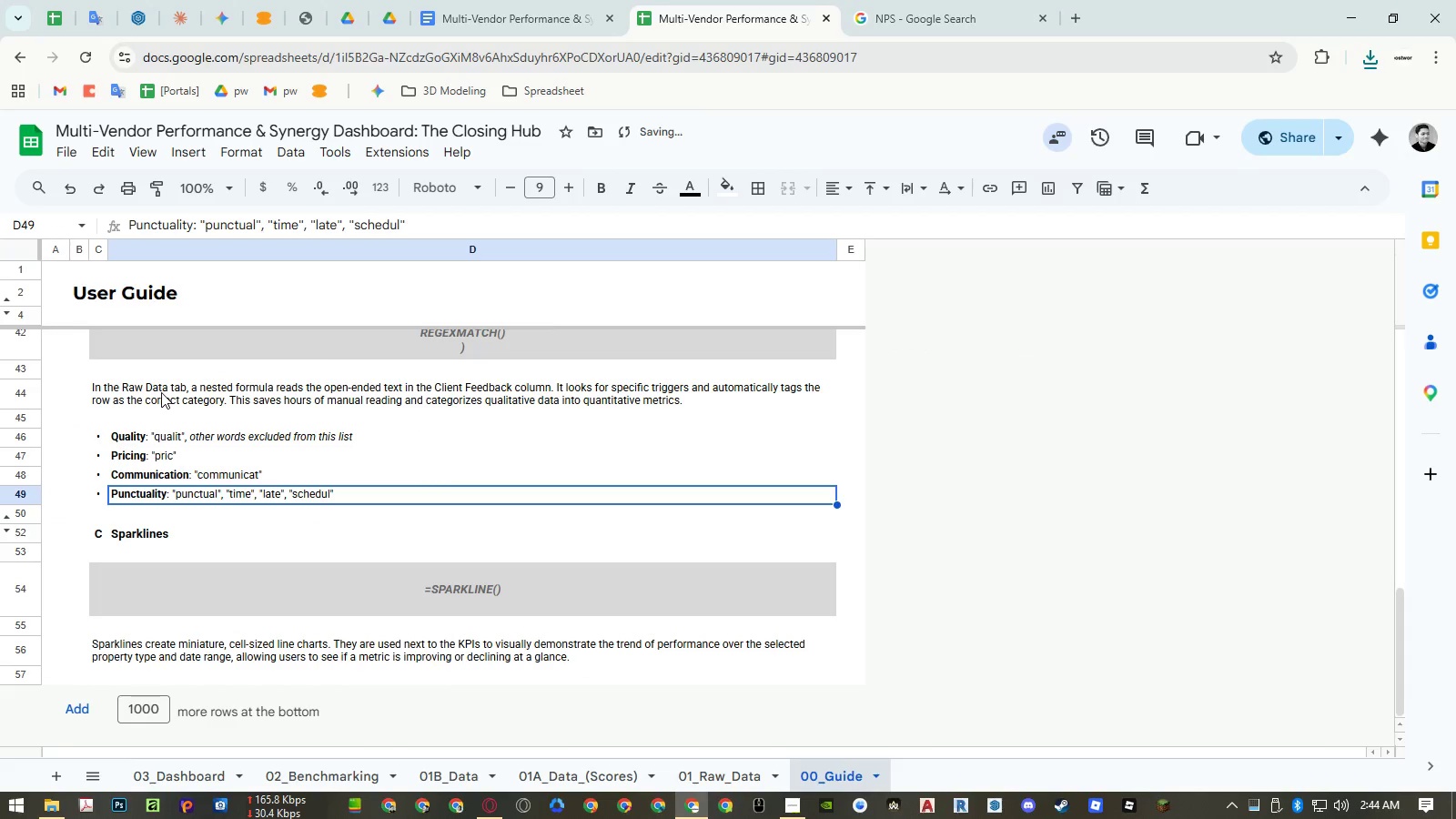 
scroll: coordinate [161, 392], scroll_direction: up, amount: 4.0
 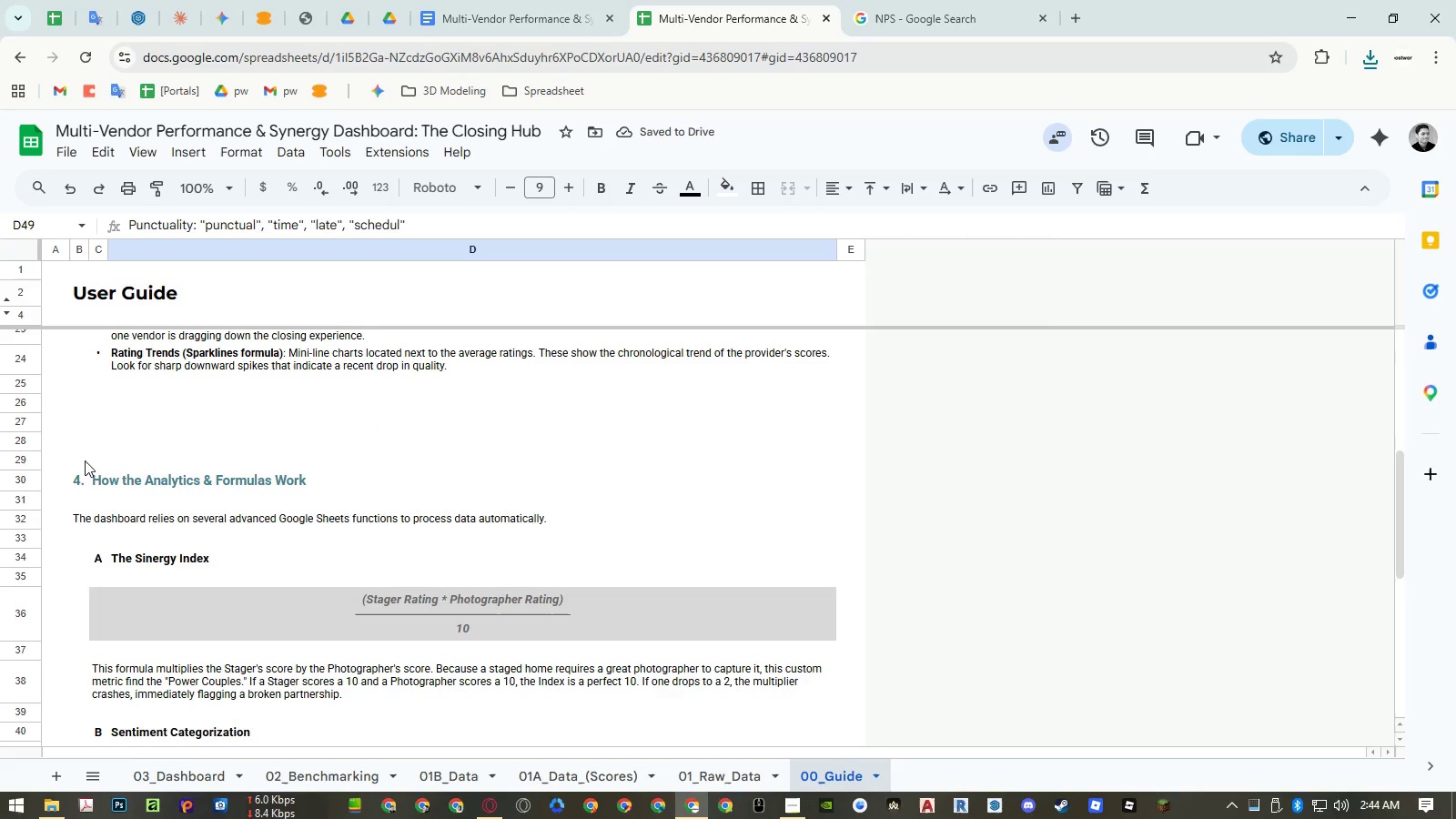 
left_click_drag(start_coordinate=[31, 462], to_coordinate=[27, 410])
 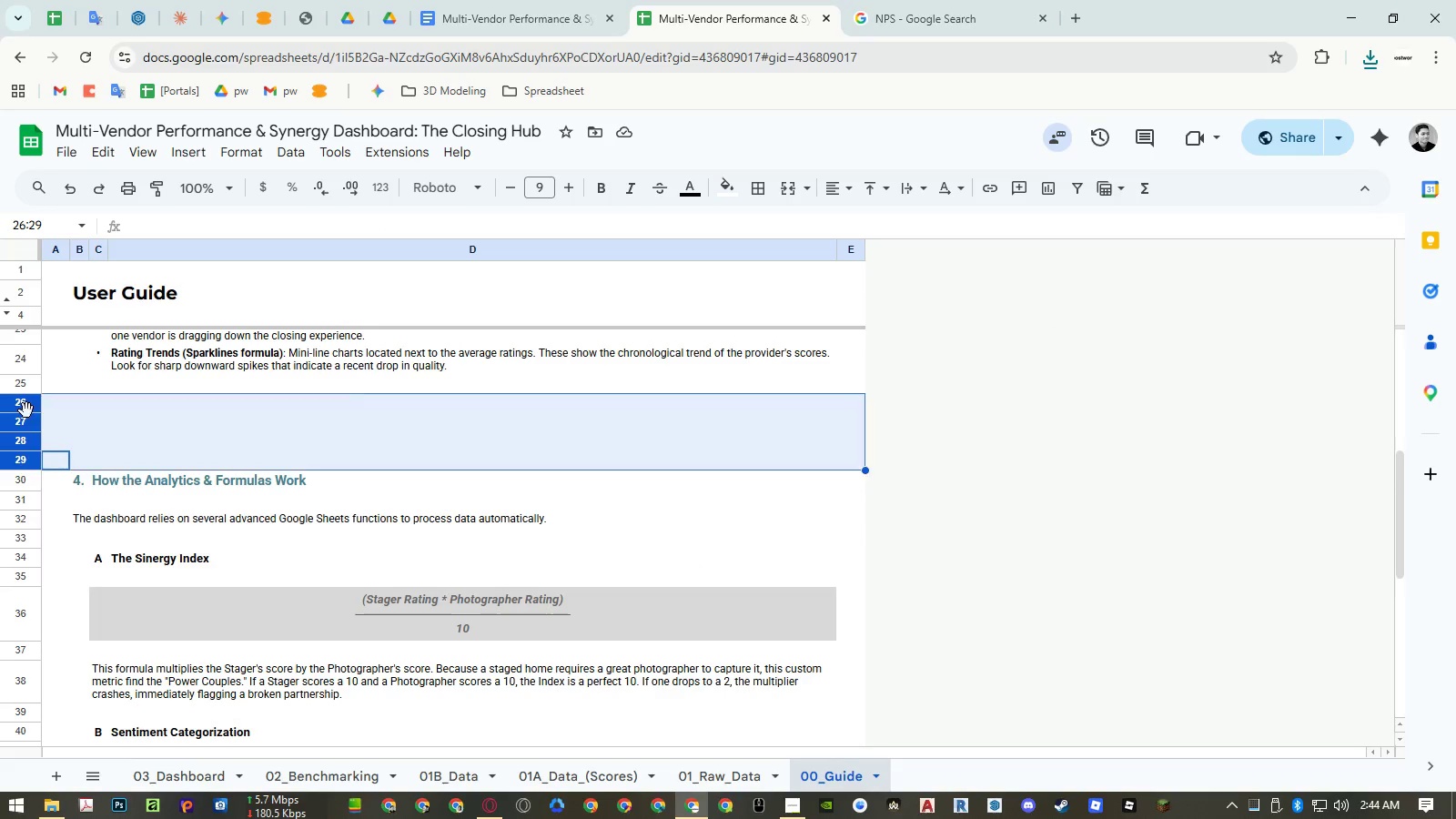 
right_click([26, 410])
 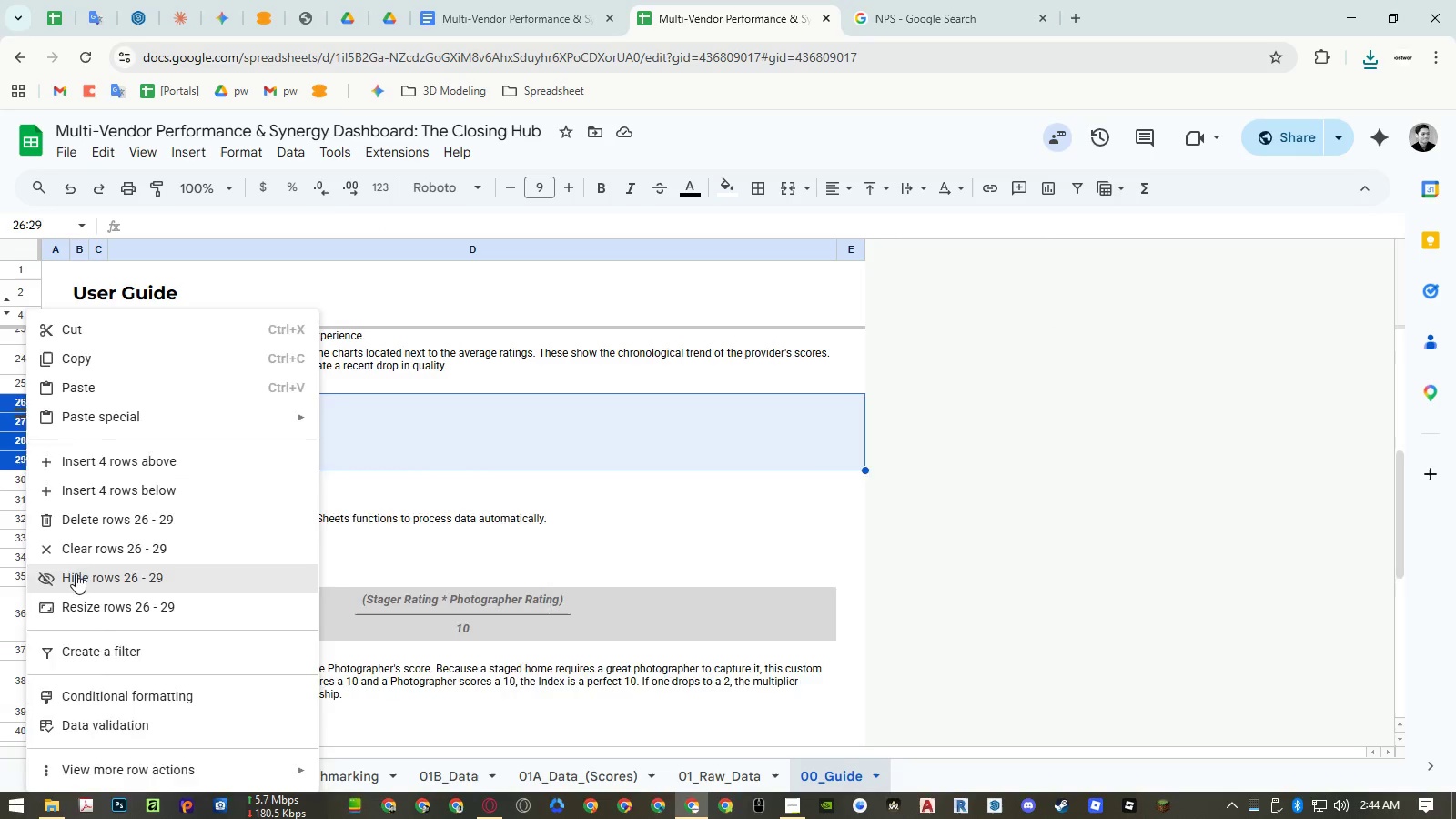 
double_click([406, 573])
 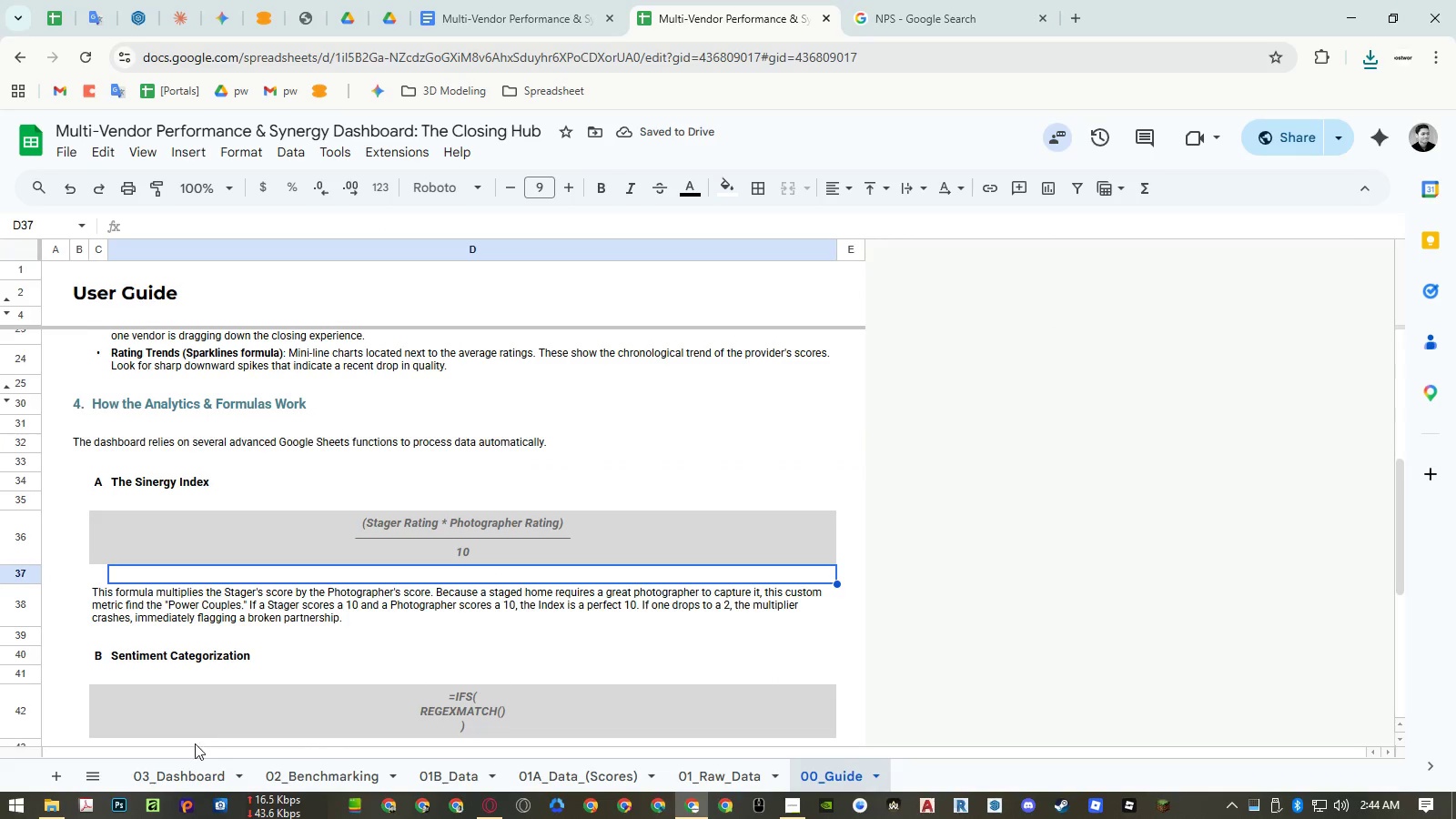 
left_click([179, 765])
 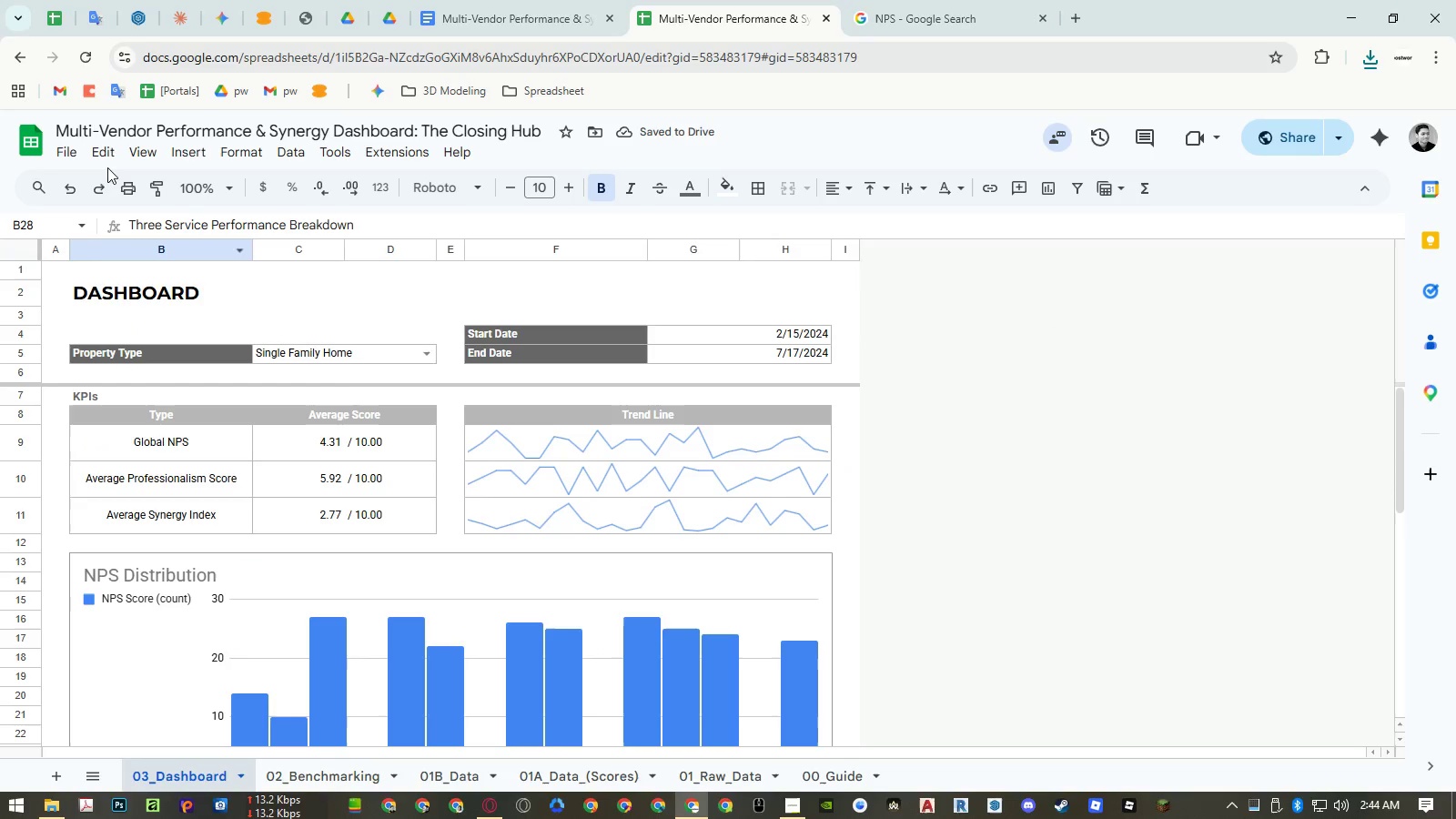 
left_click([76, 152])
 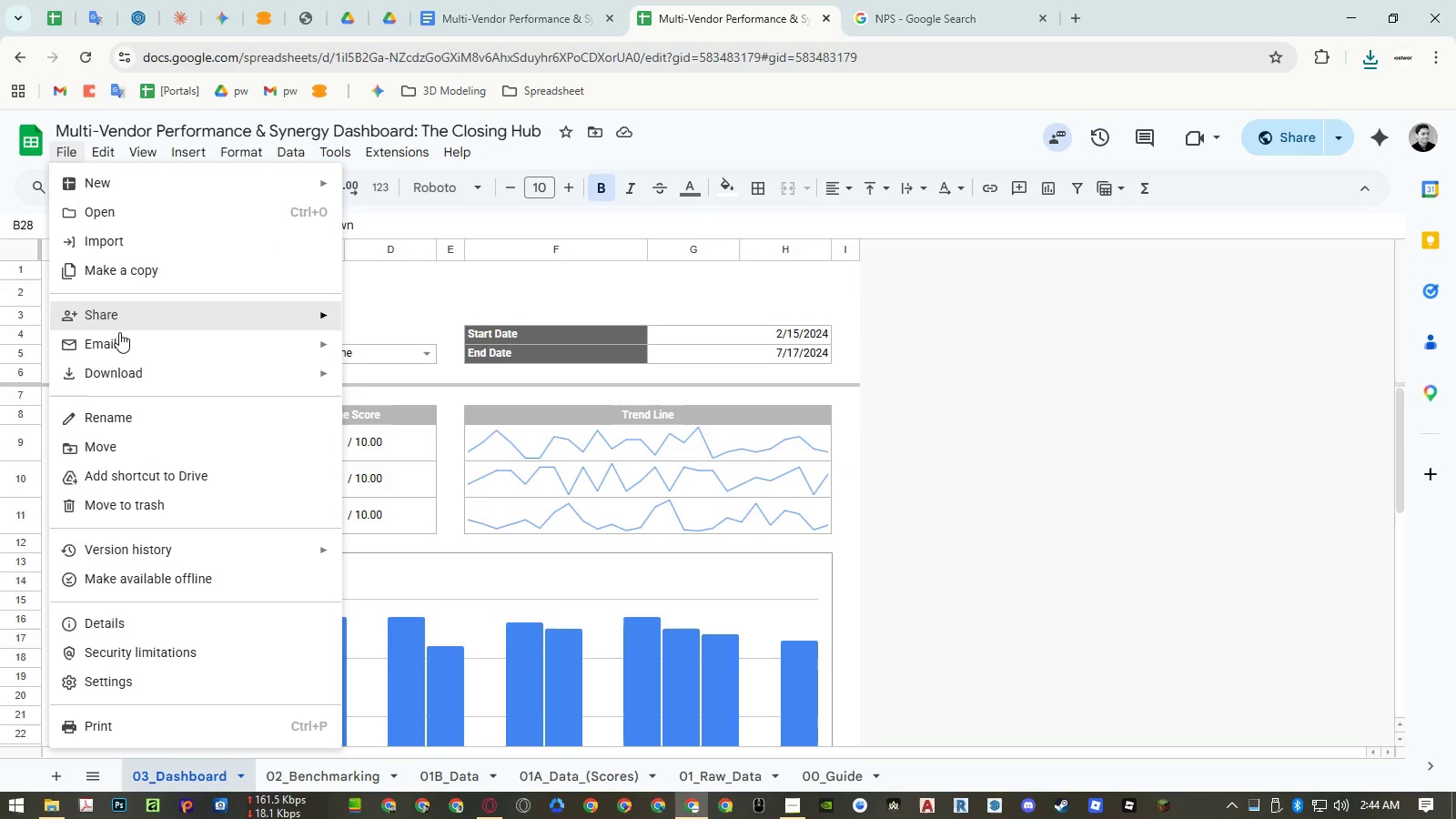 
left_click([120, 375])
 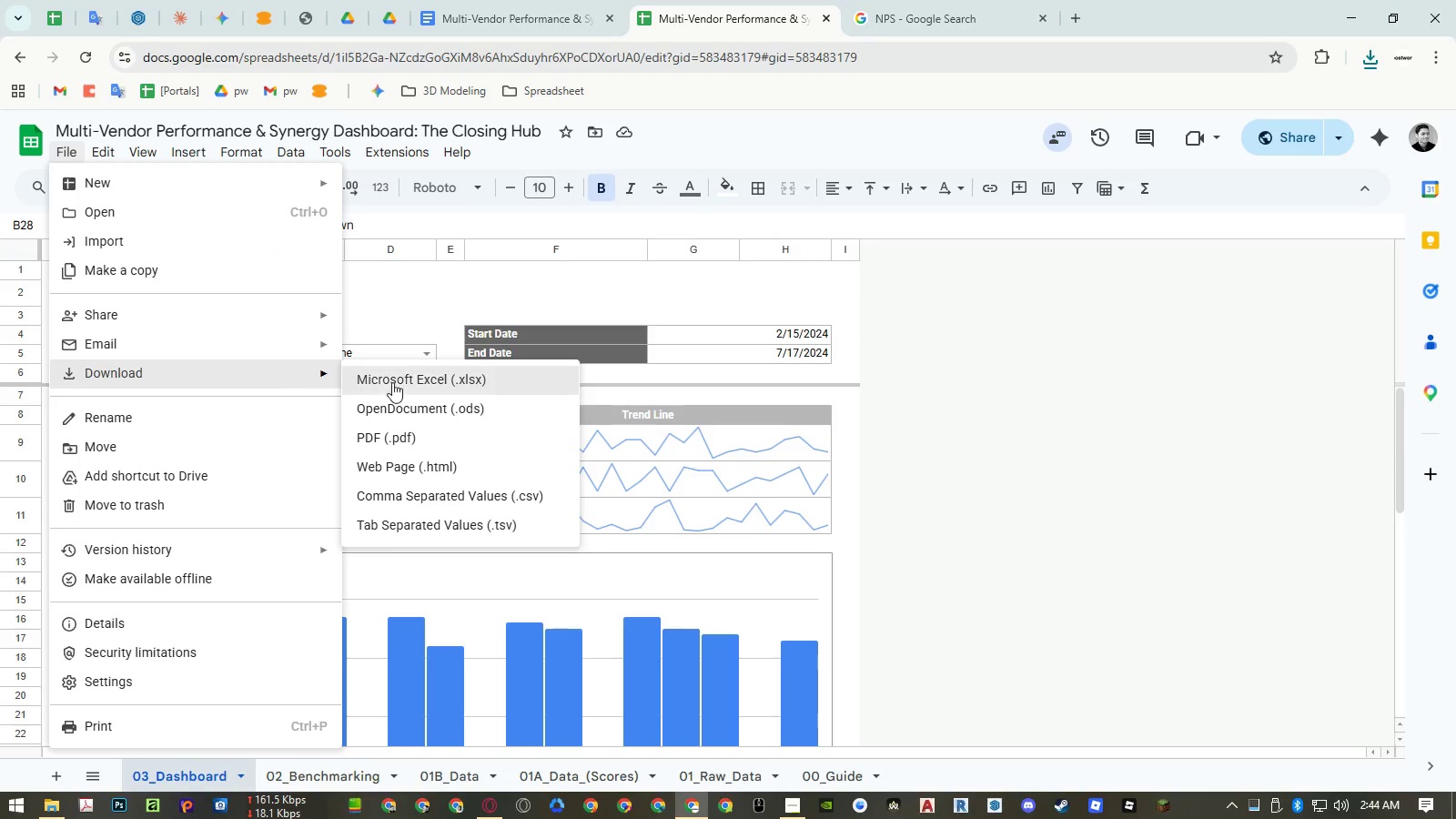 
left_click([395, 382])
 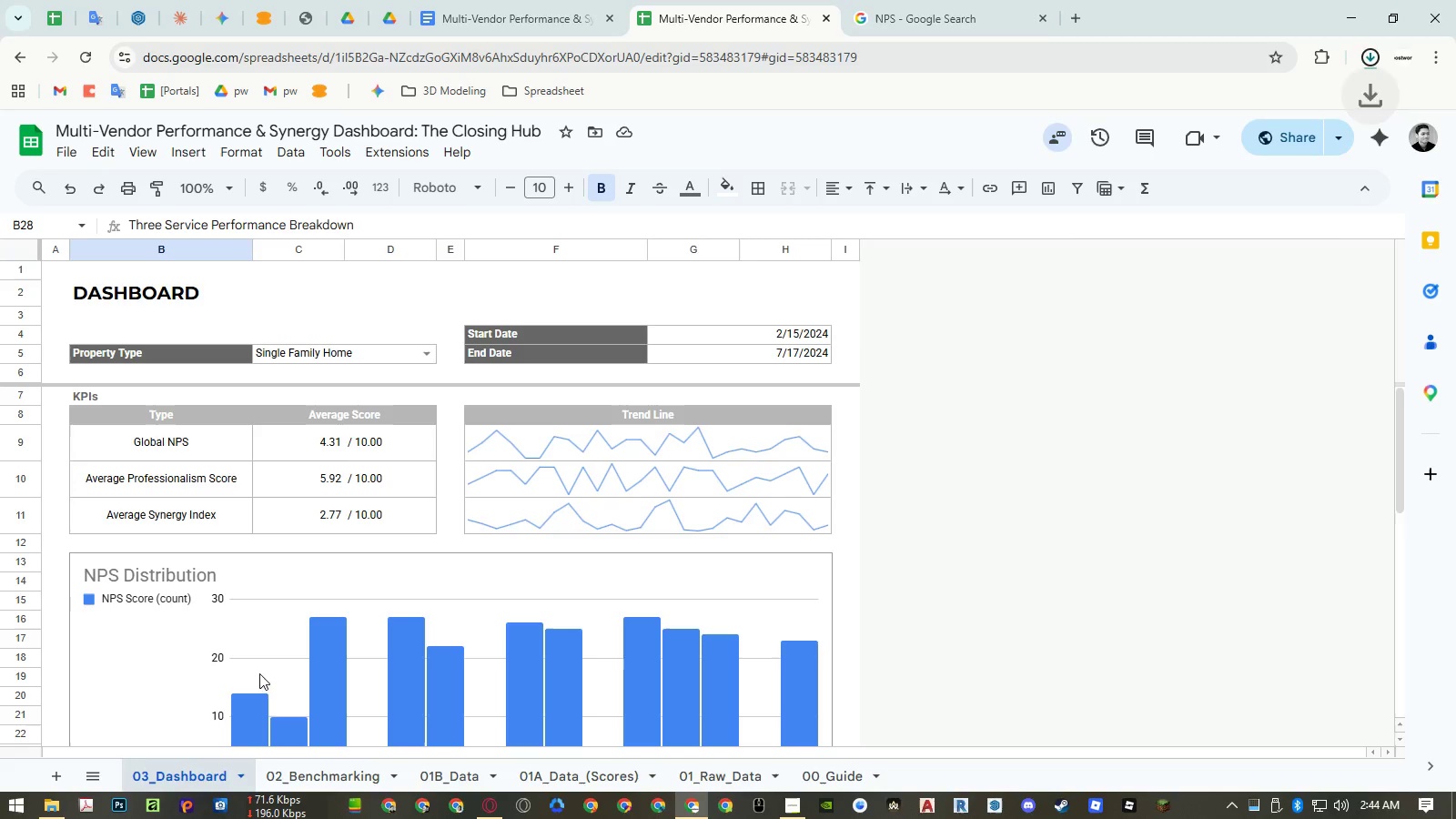 
left_click([56, 802])
 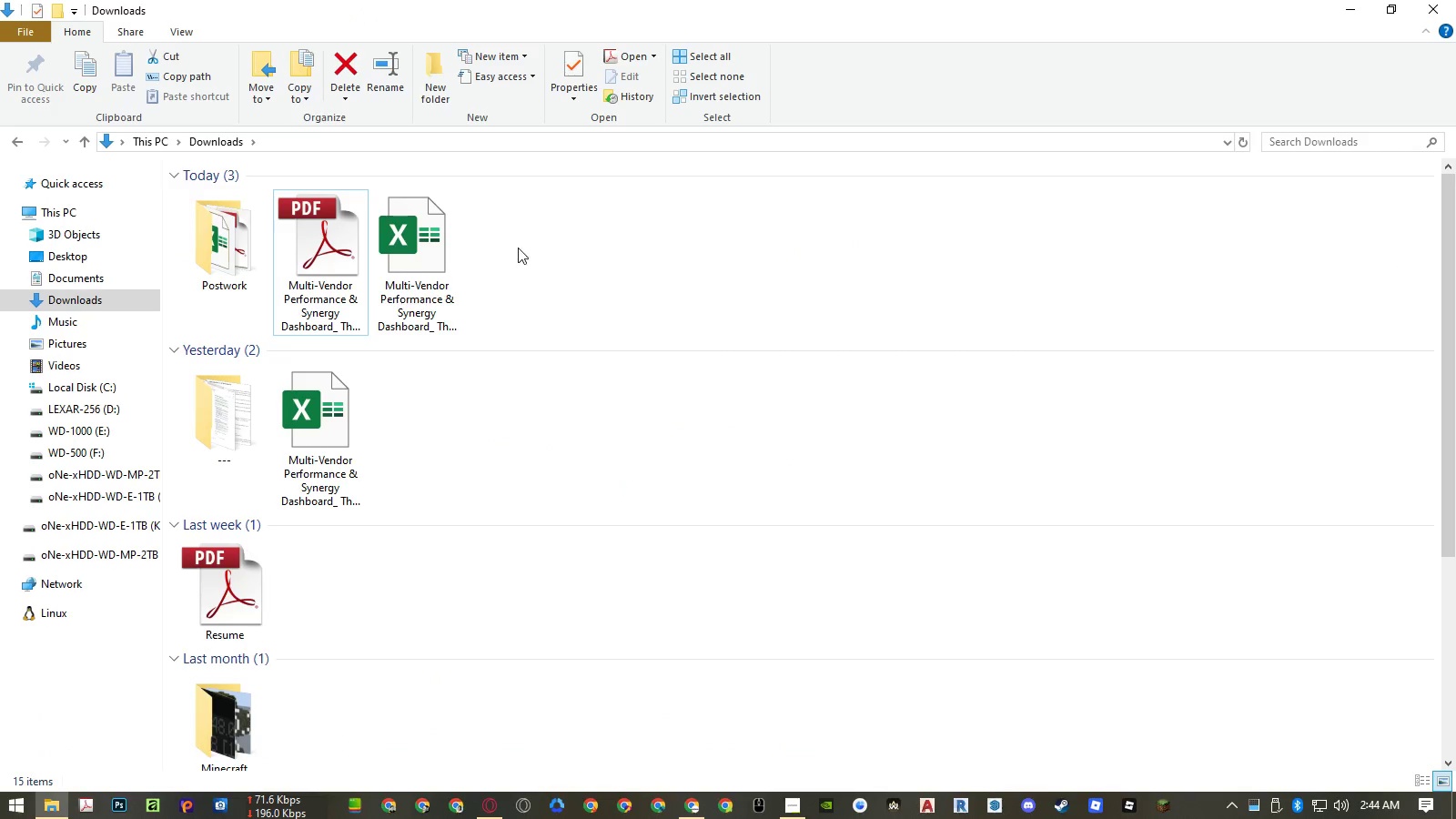 
left_click([519, 246])
 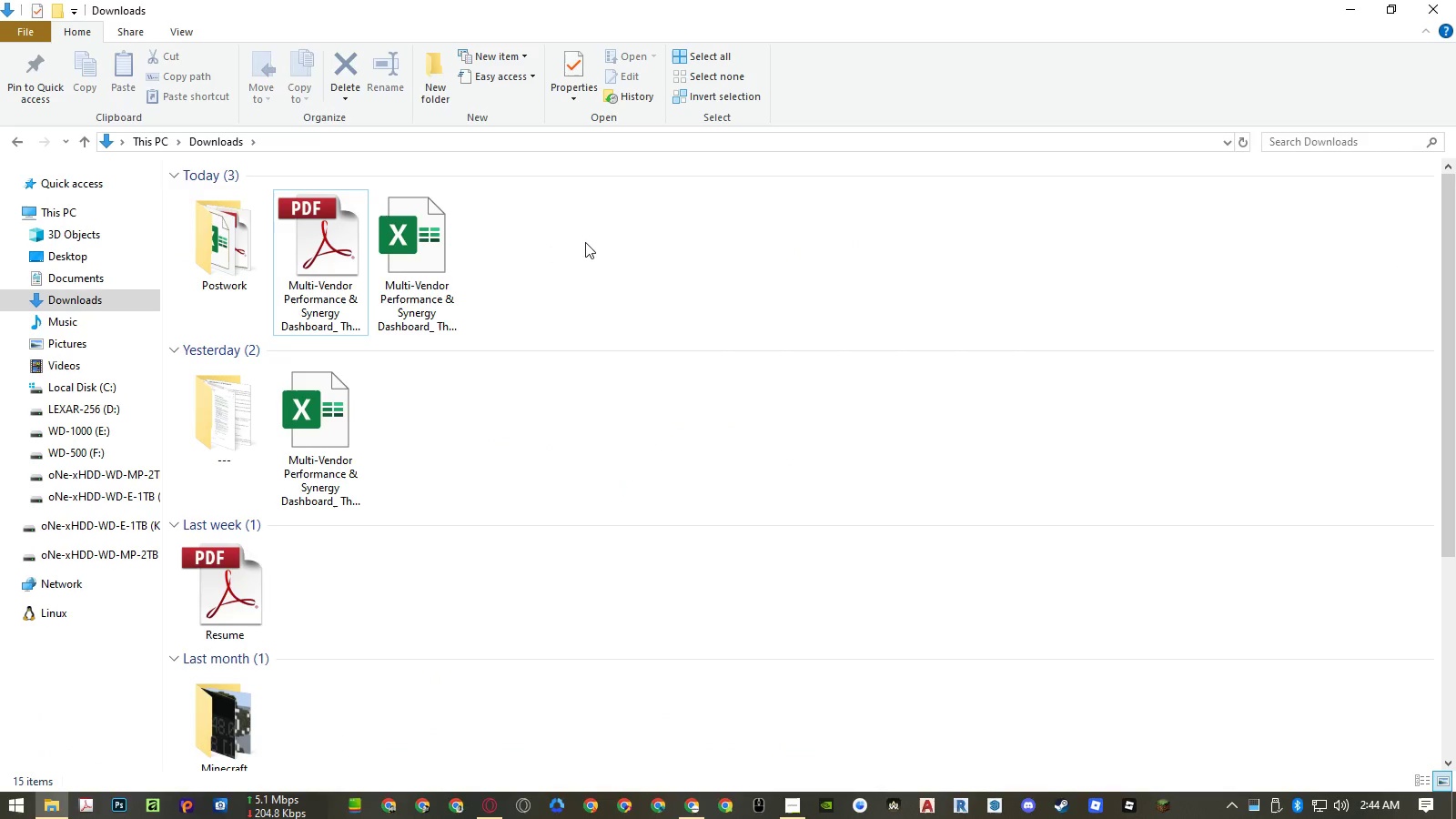 
left_click_drag(start_coordinate=[589, 239], to_coordinate=[324, 295])
 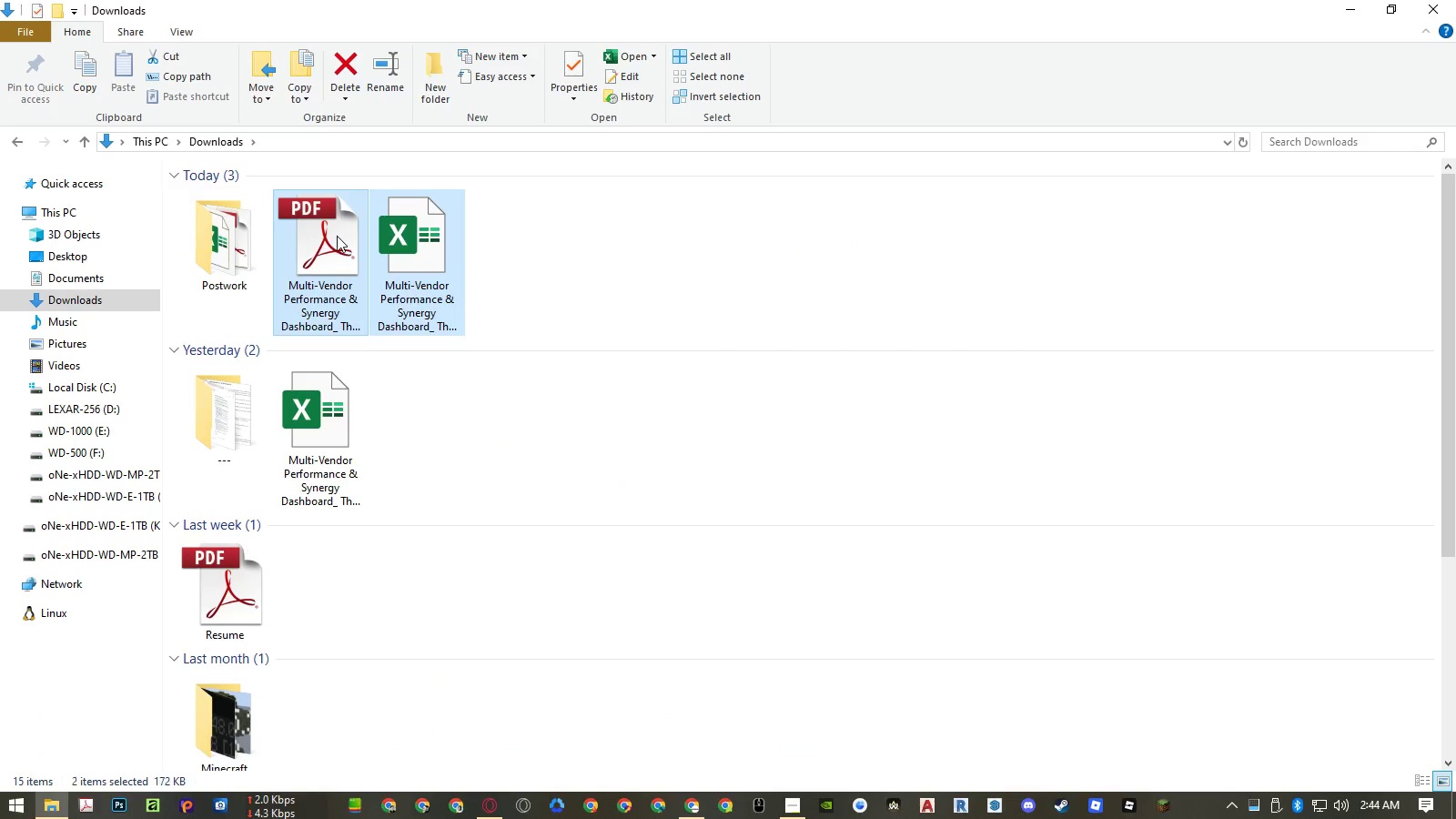 
left_click_drag(start_coordinate=[337, 236], to_coordinate=[256, 252])
 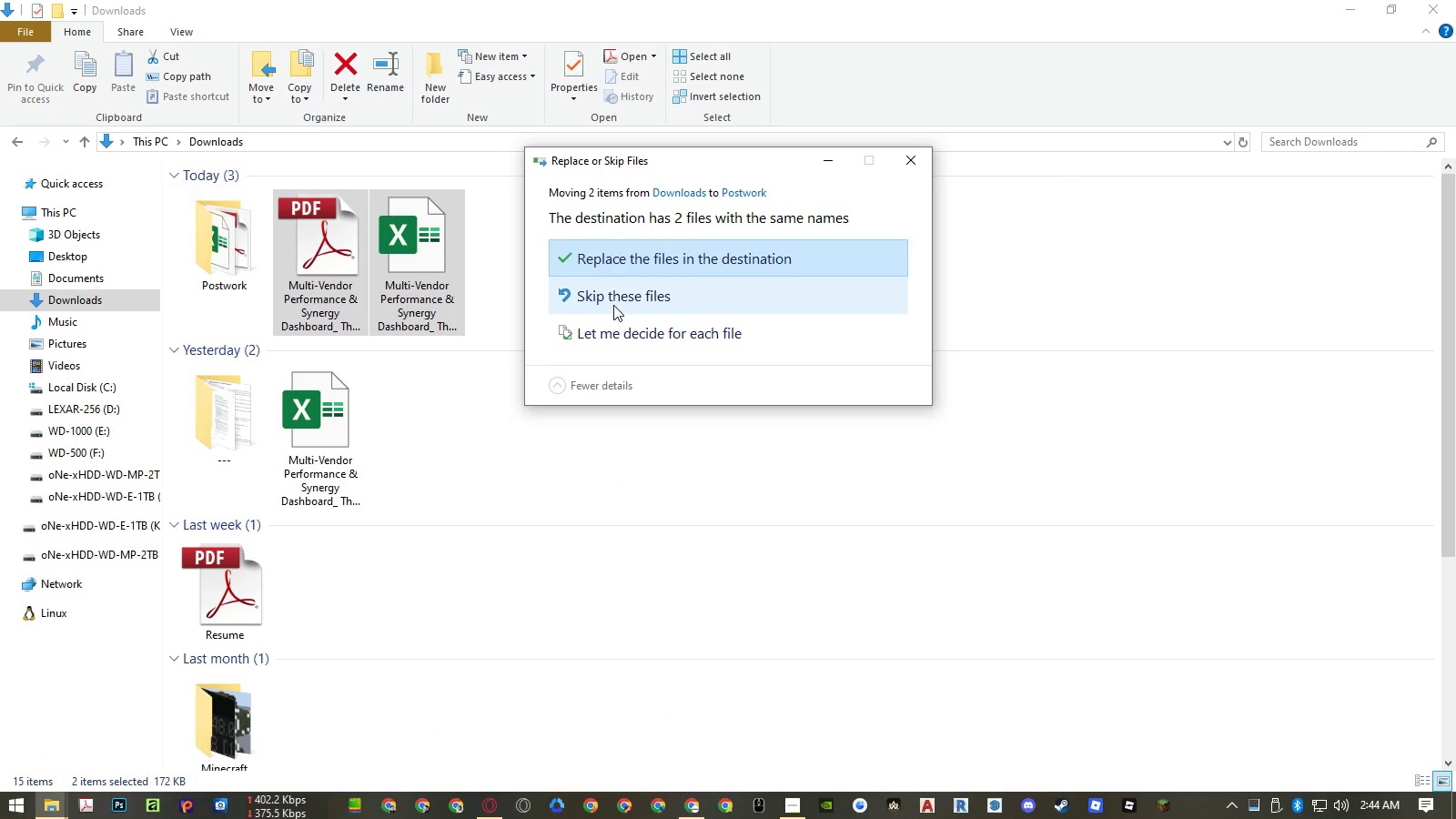 
left_click([628, 261])
 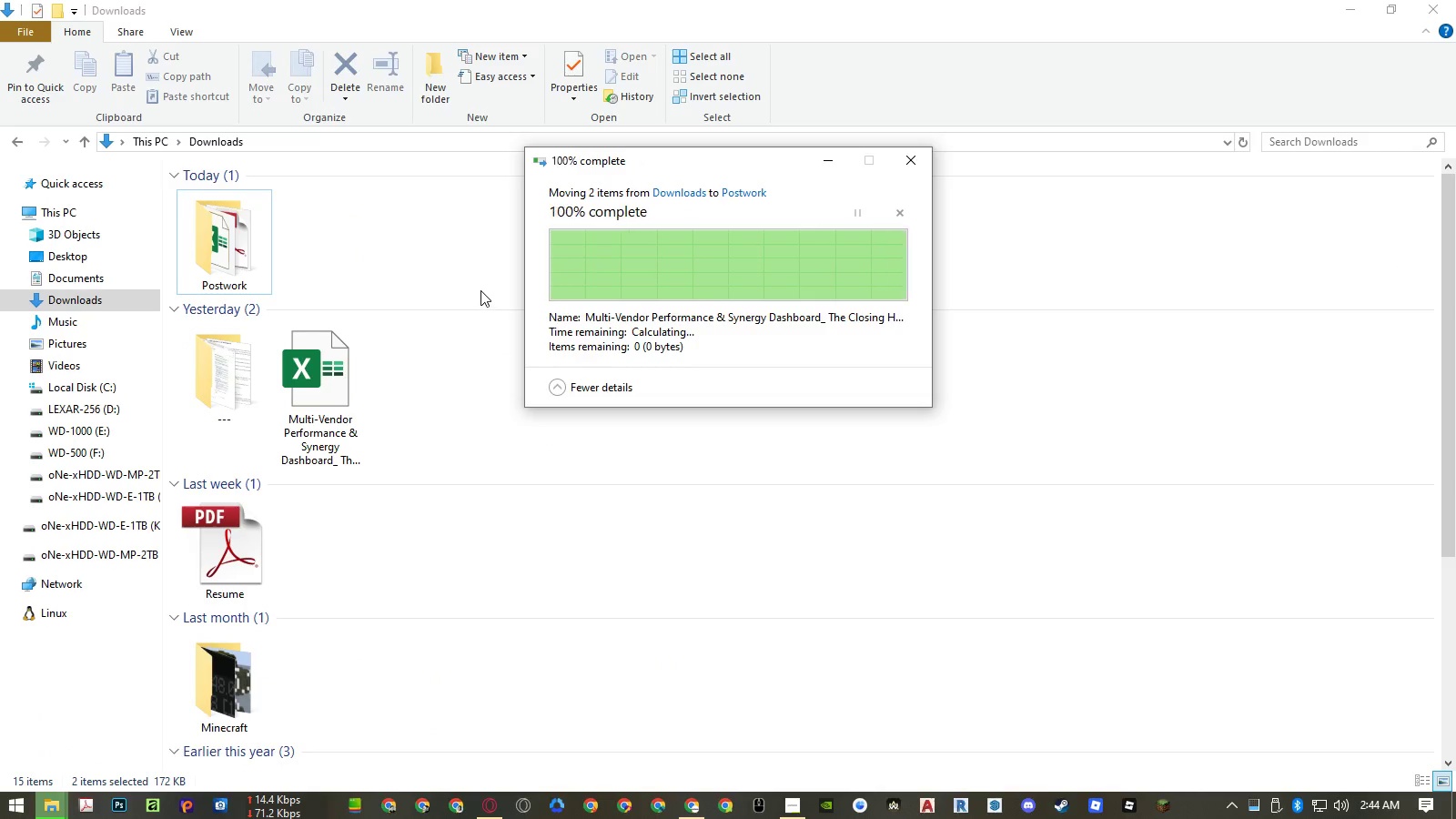 
left_click([451, 253])
 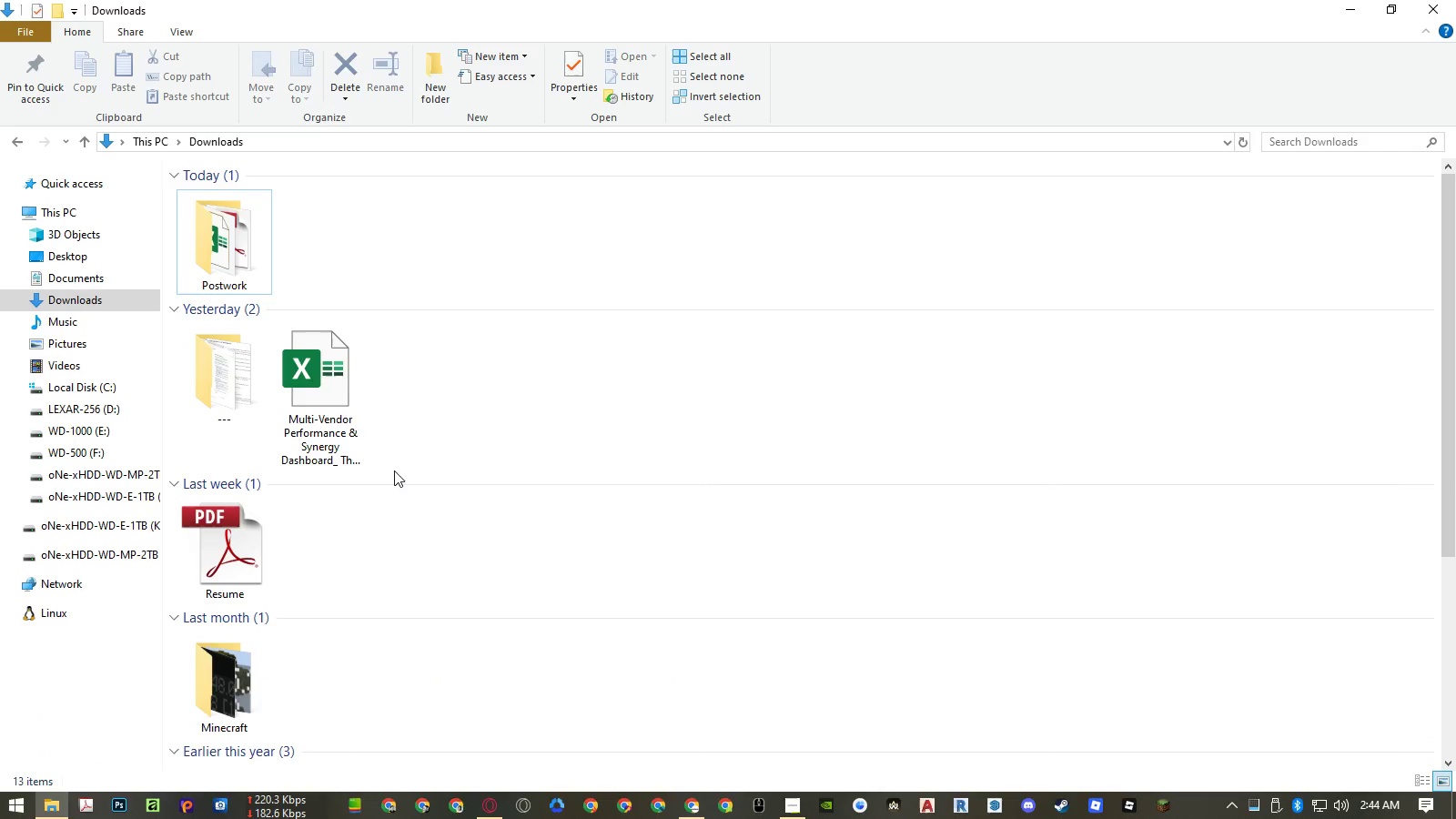 
double_click([248, 243])
 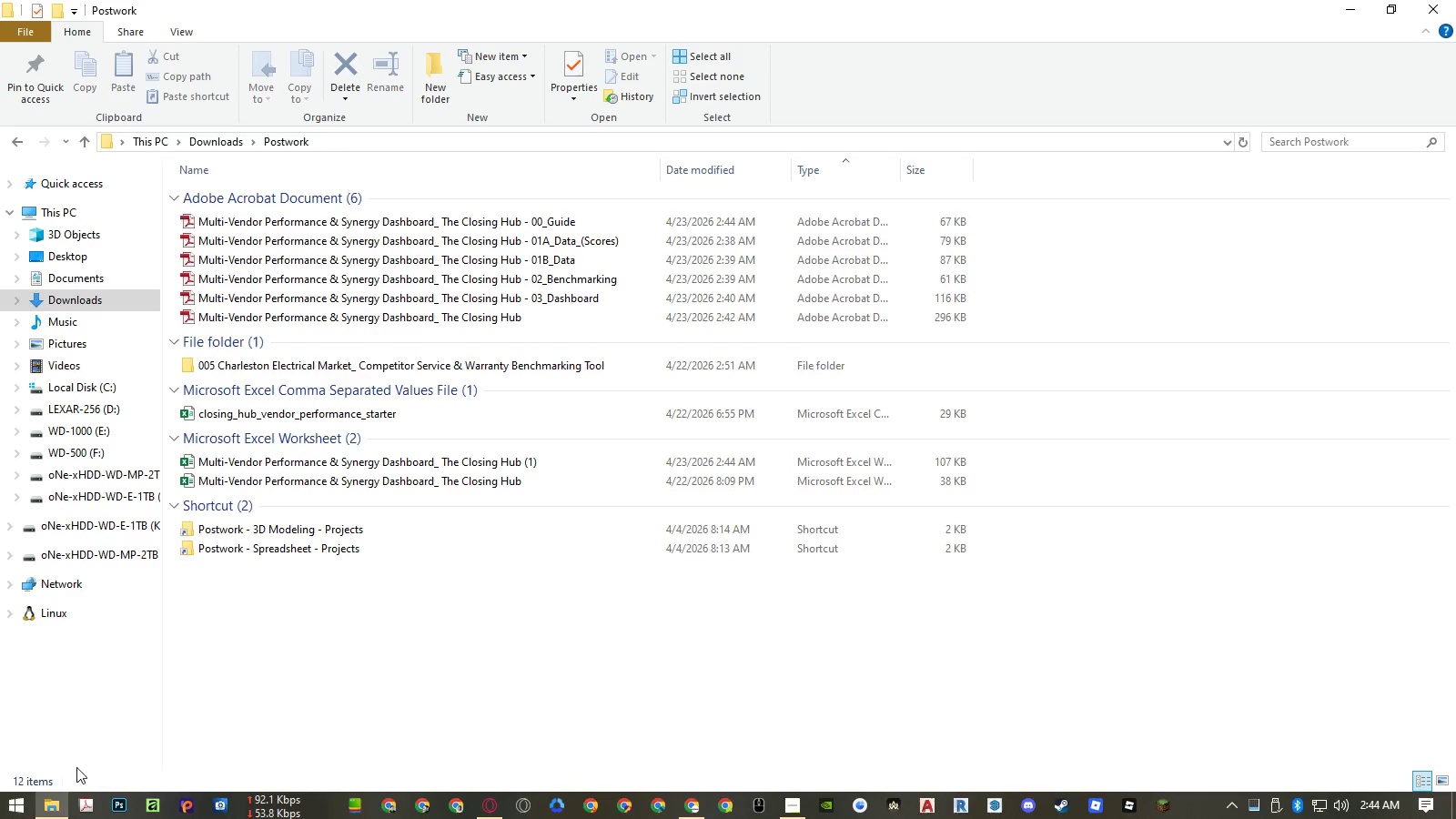 
left_click([87, 806])
 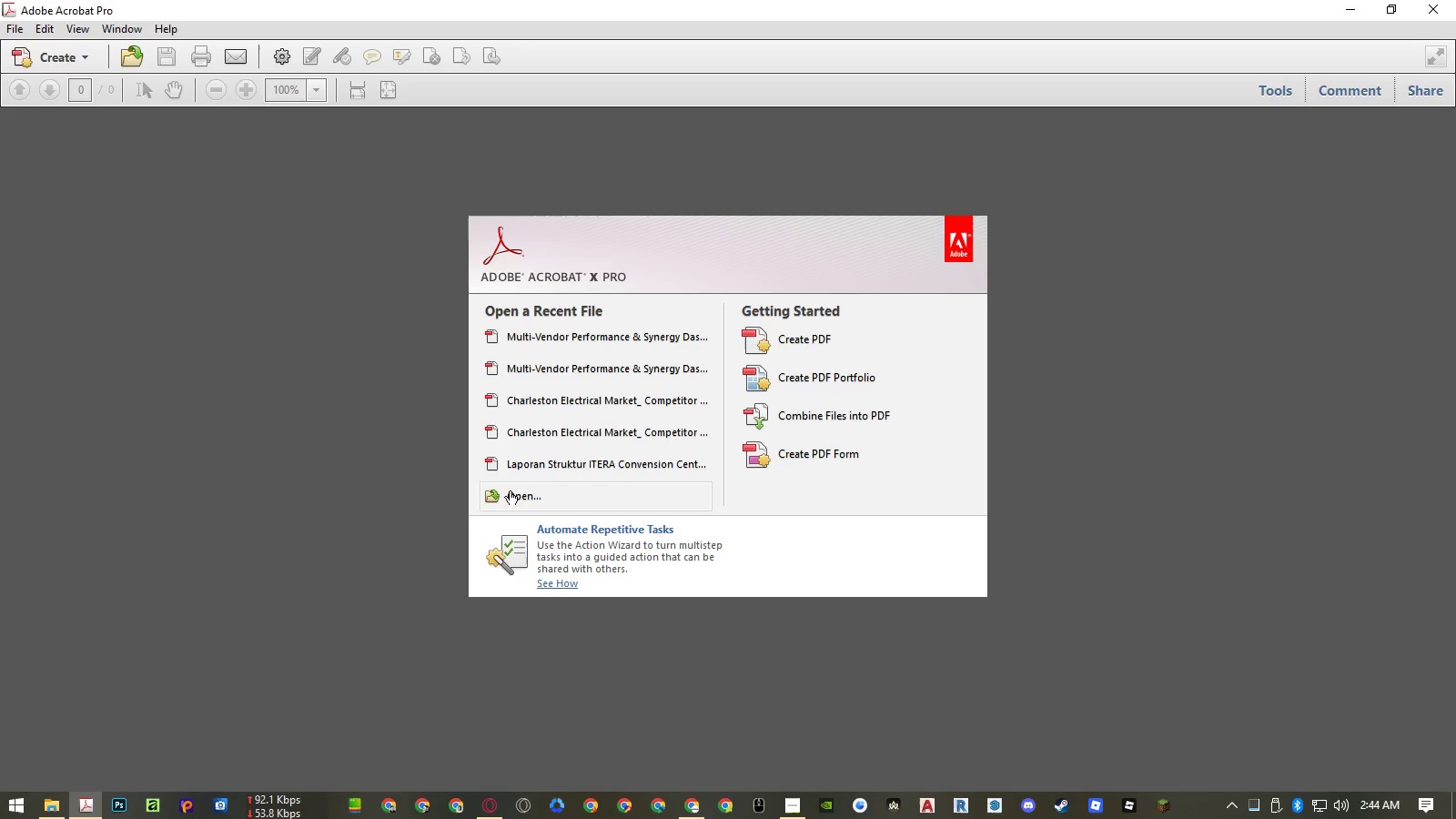 
left_click([794, 408])
 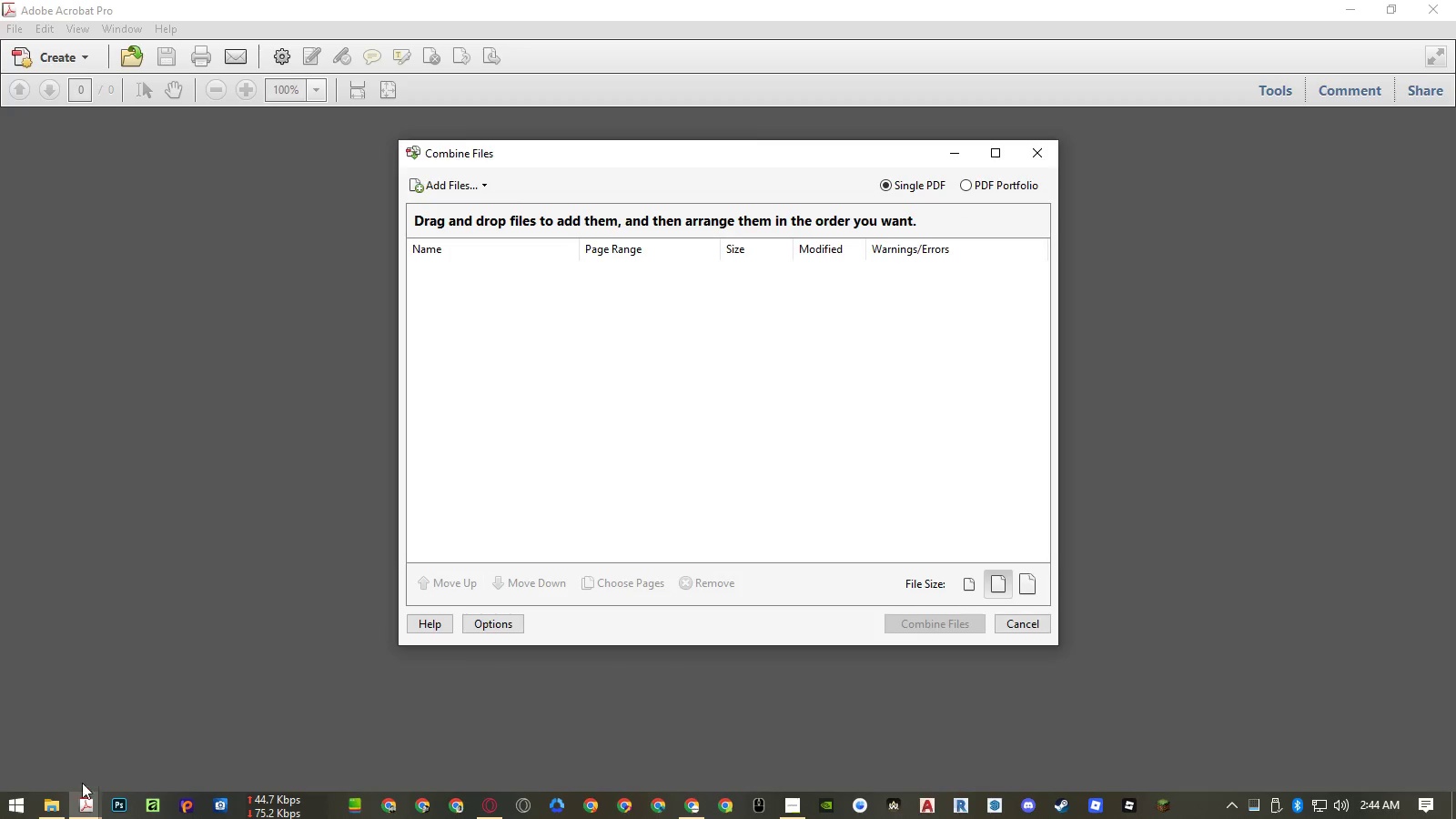 
left_click([51, 800])
 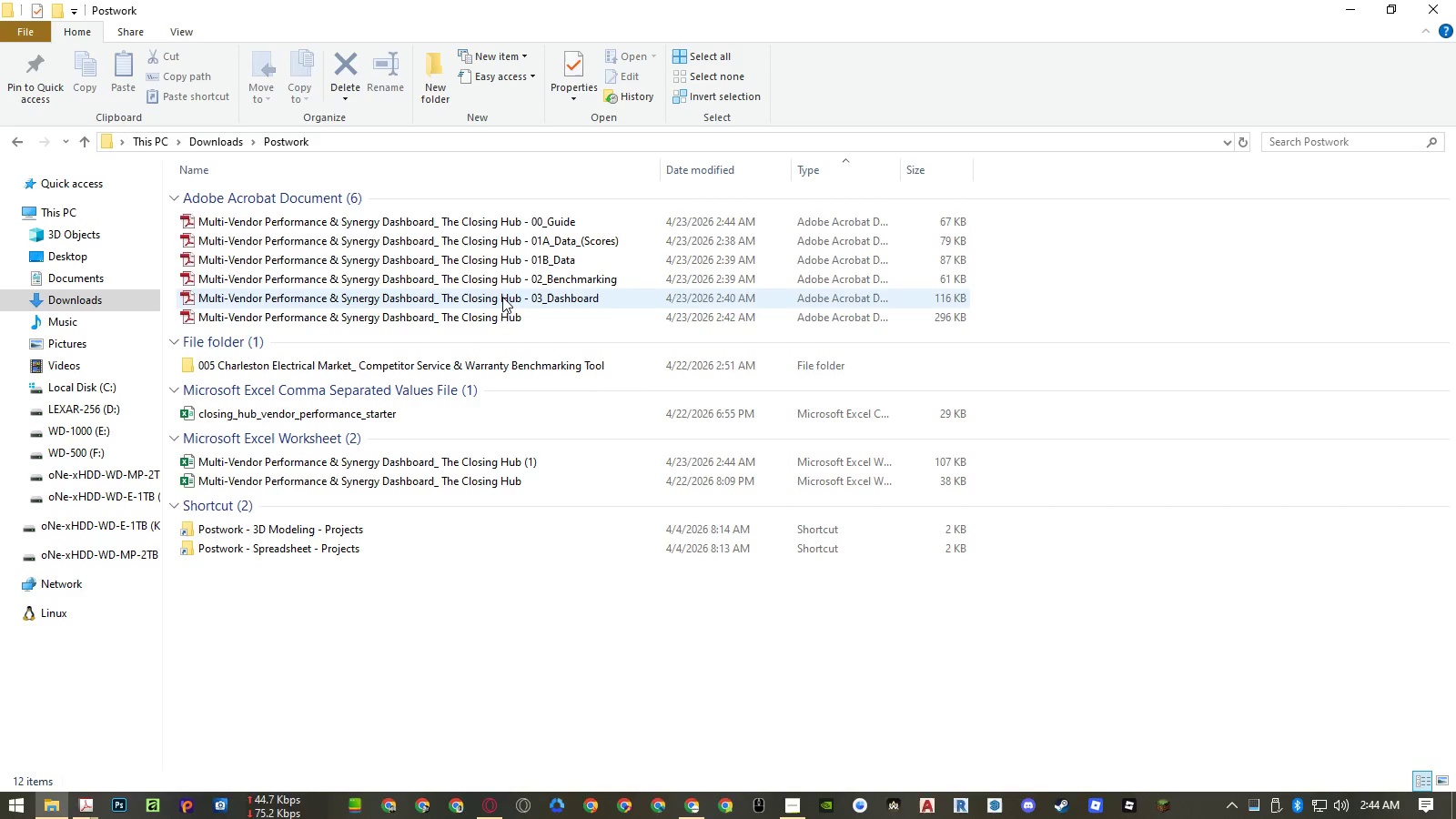 
left_click([514, 292])
 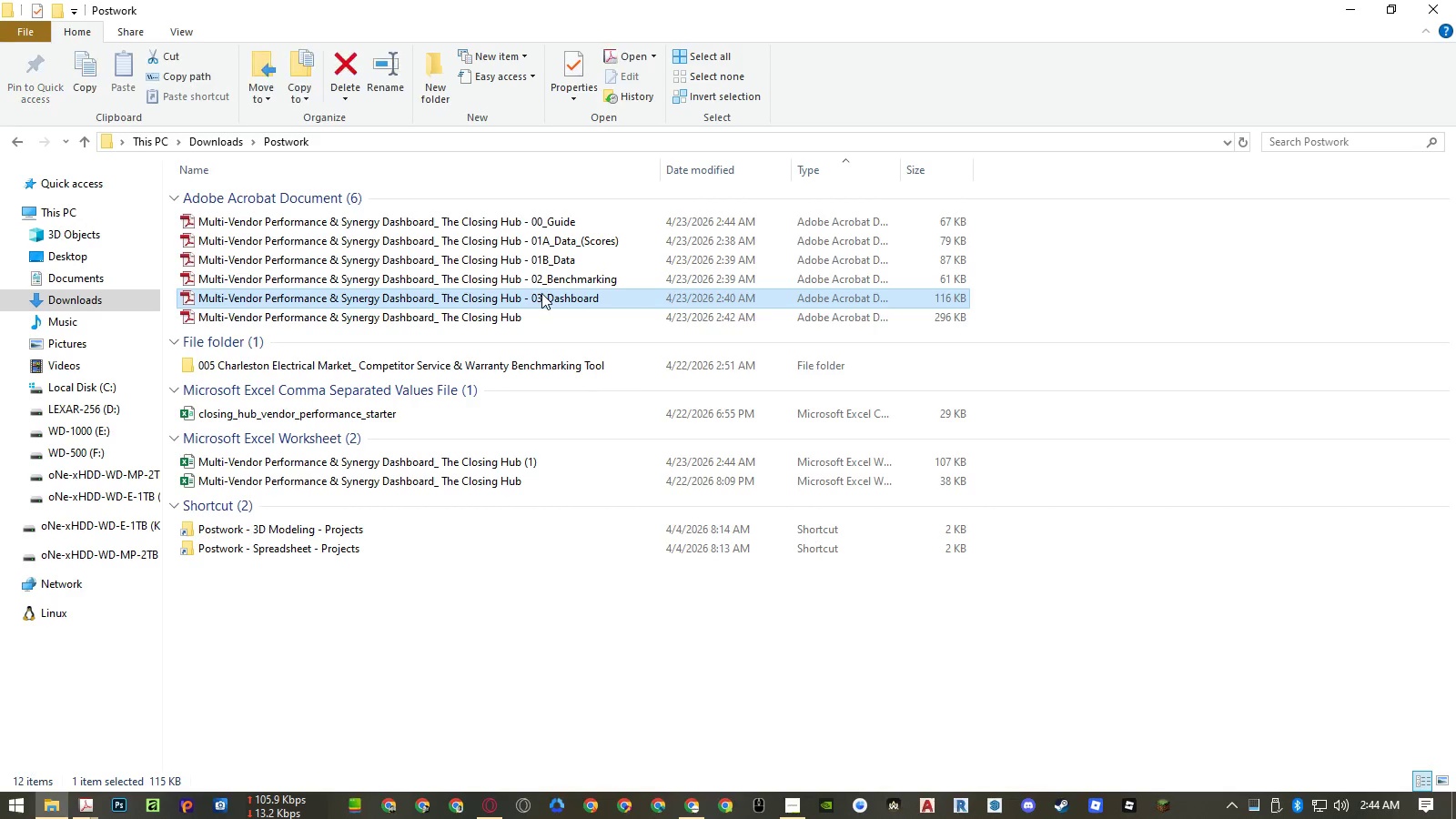 
hold_key(key=ShiftLeft, duration=0.59)
left_click([568, 228])
 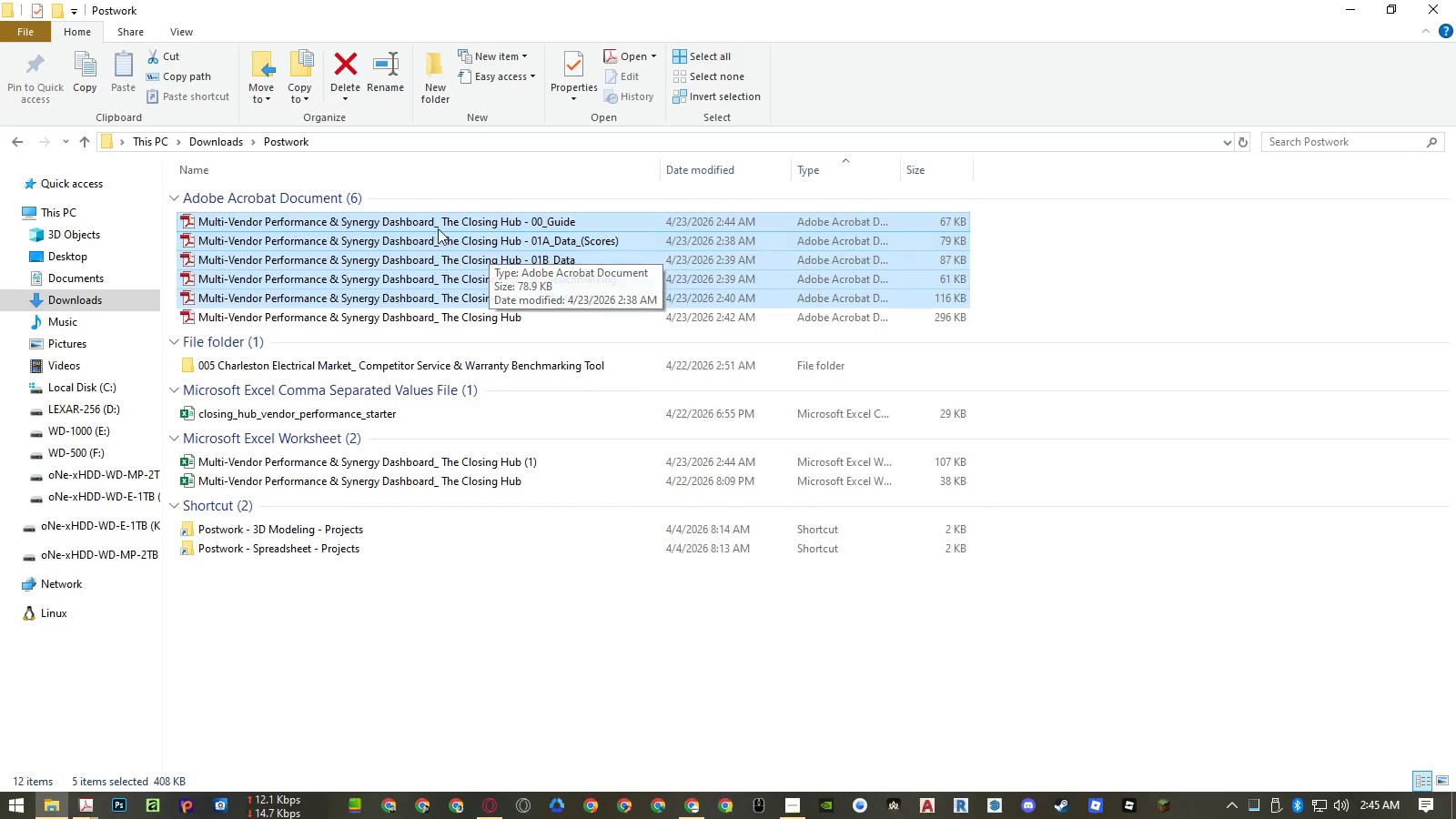 
left_click_drag(start_coordinate=[430, 223], to_coordinate=[589, 486])
 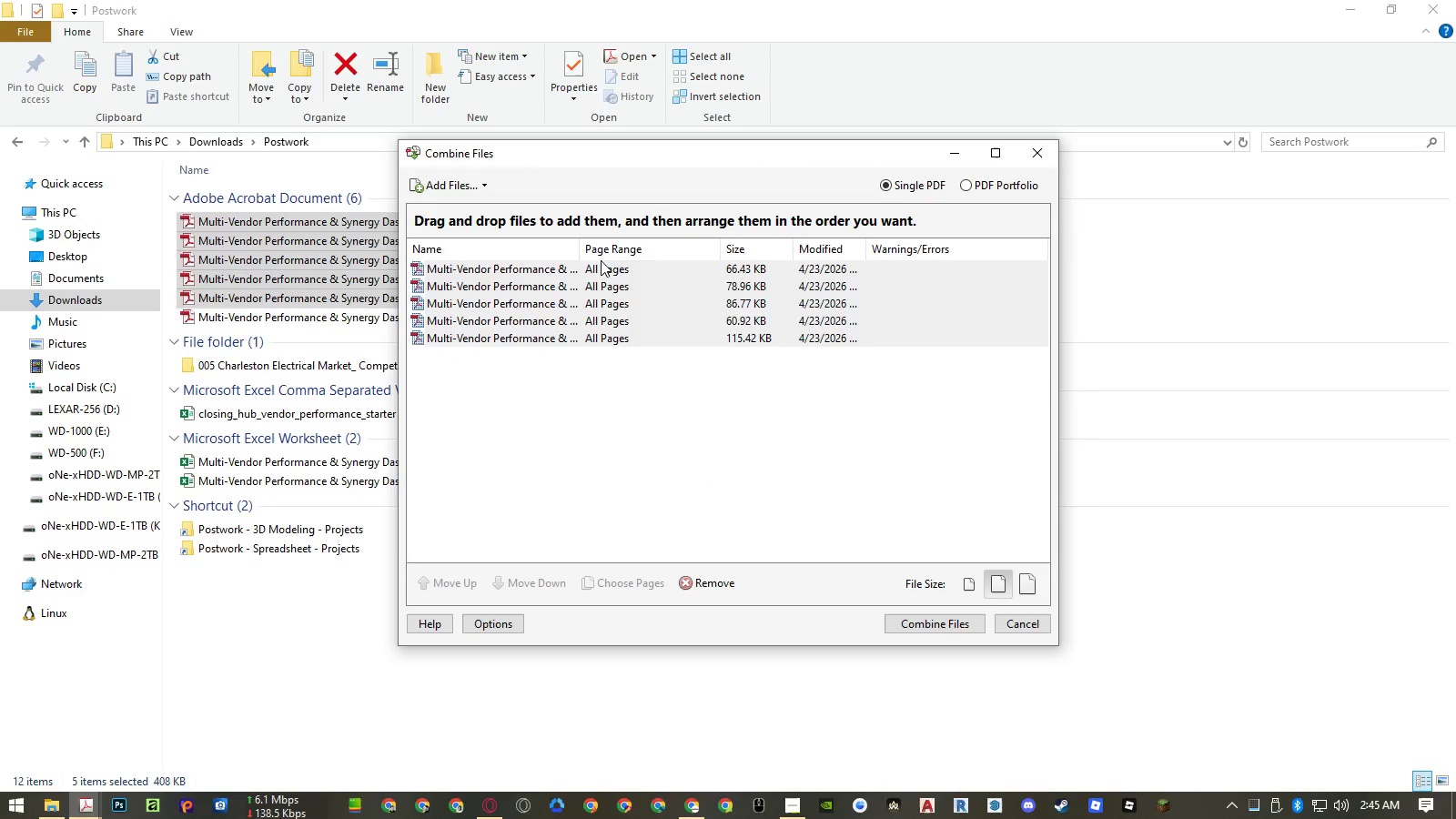 
double_click([581, 248])
 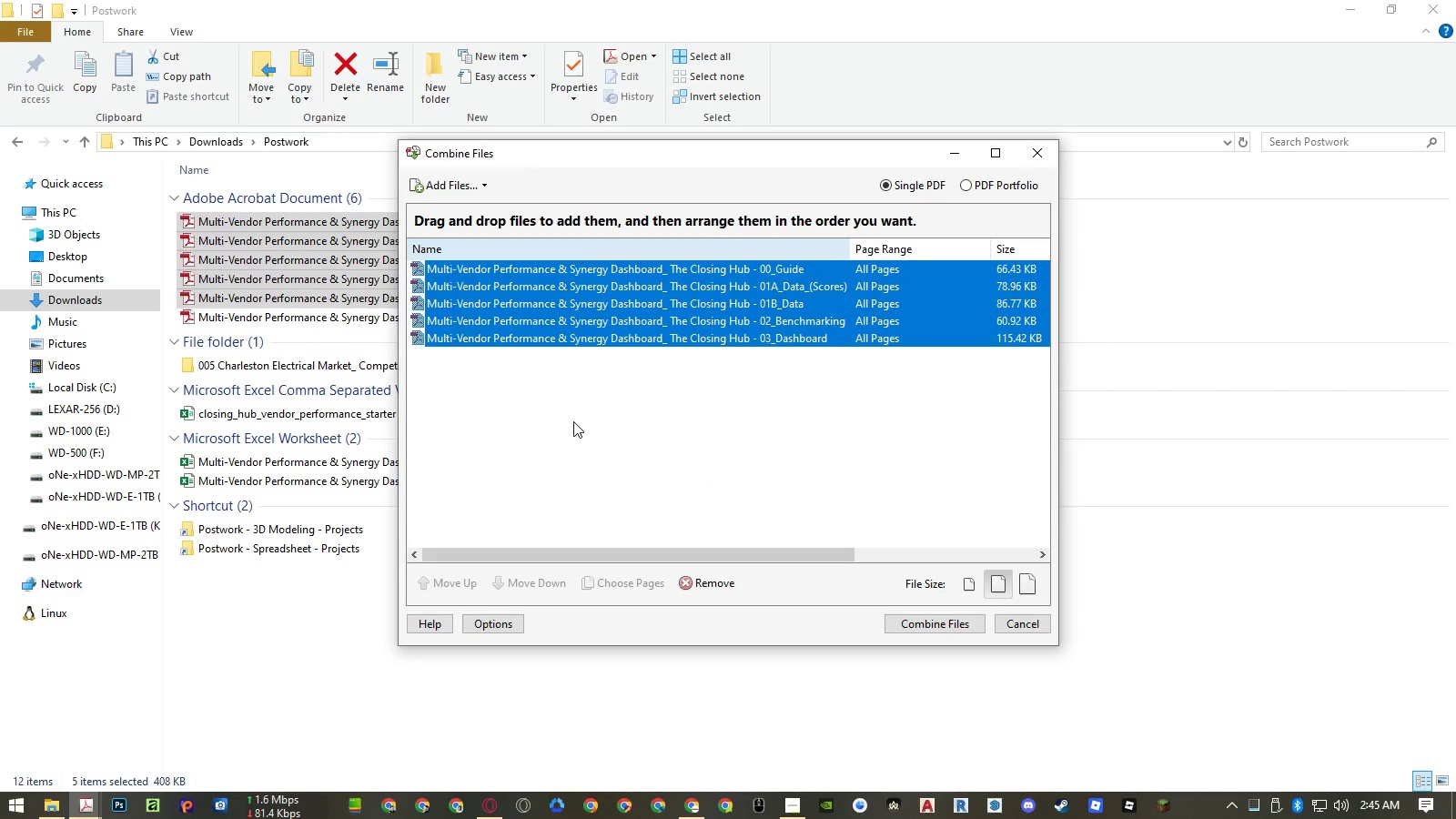 
triple_click([571, 428])
 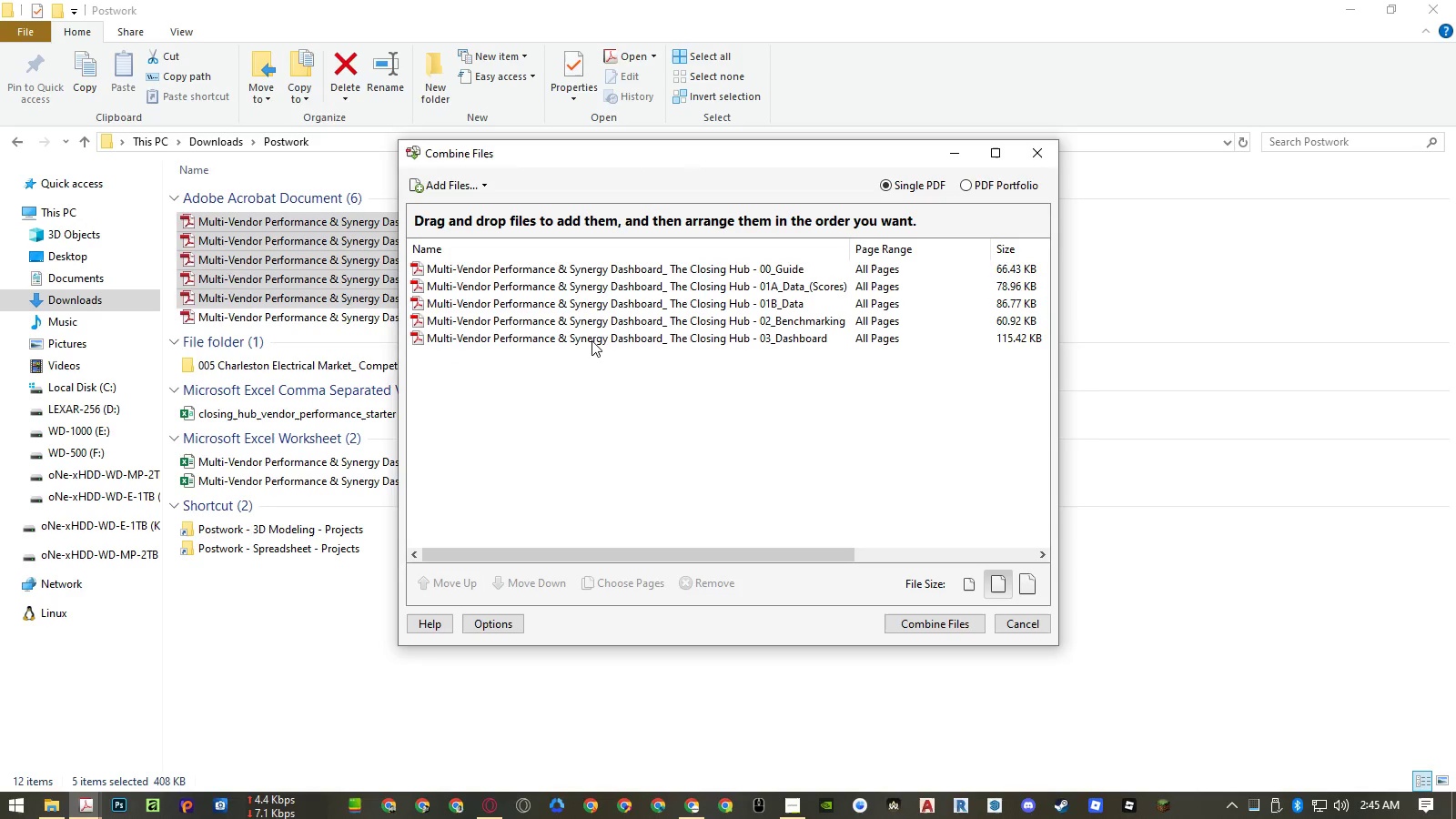 
left_click([592, 339])
 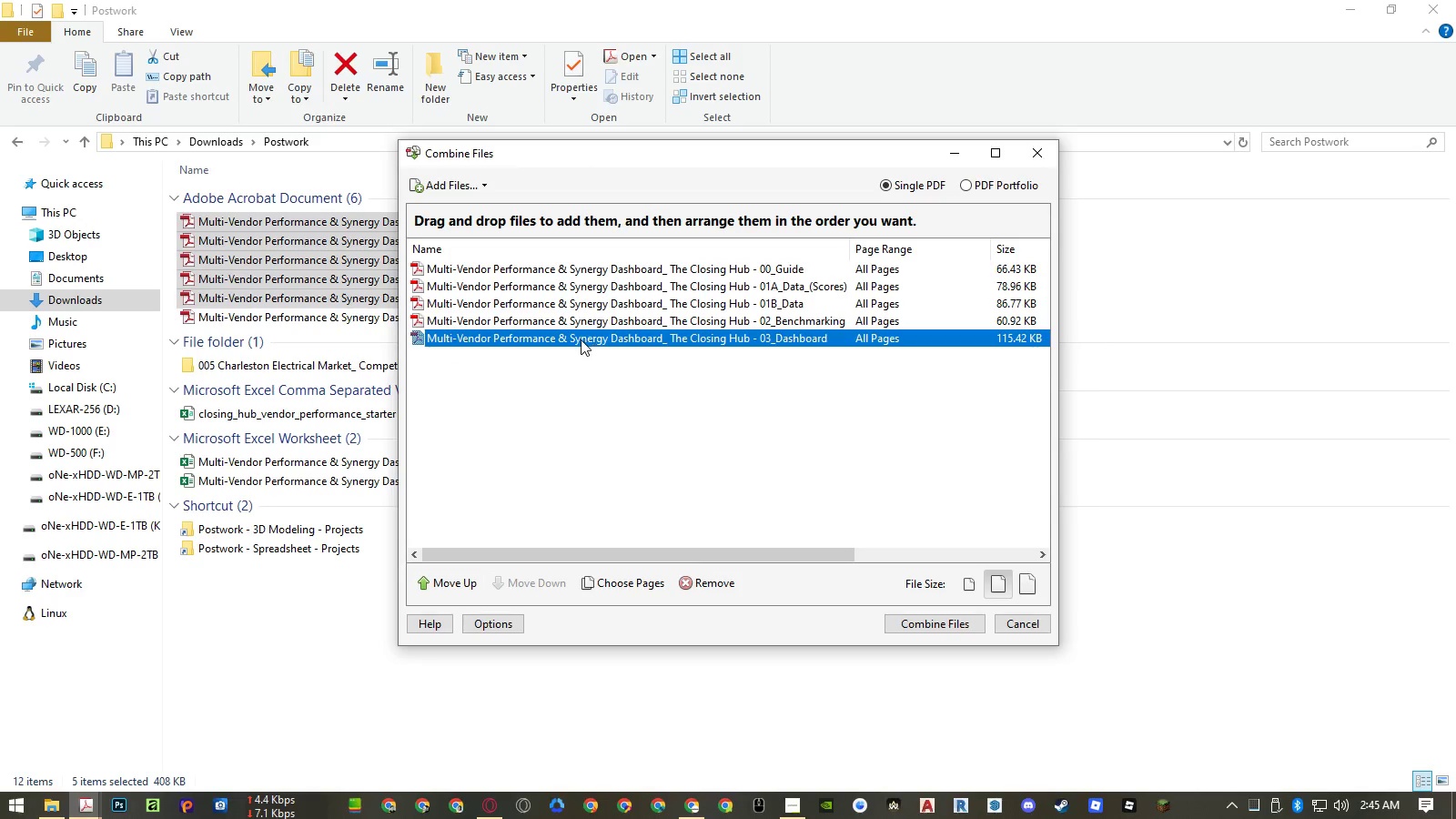 
left_click_drag(start_coordinate=[580, 339], to_coordinate=[590, 264])
 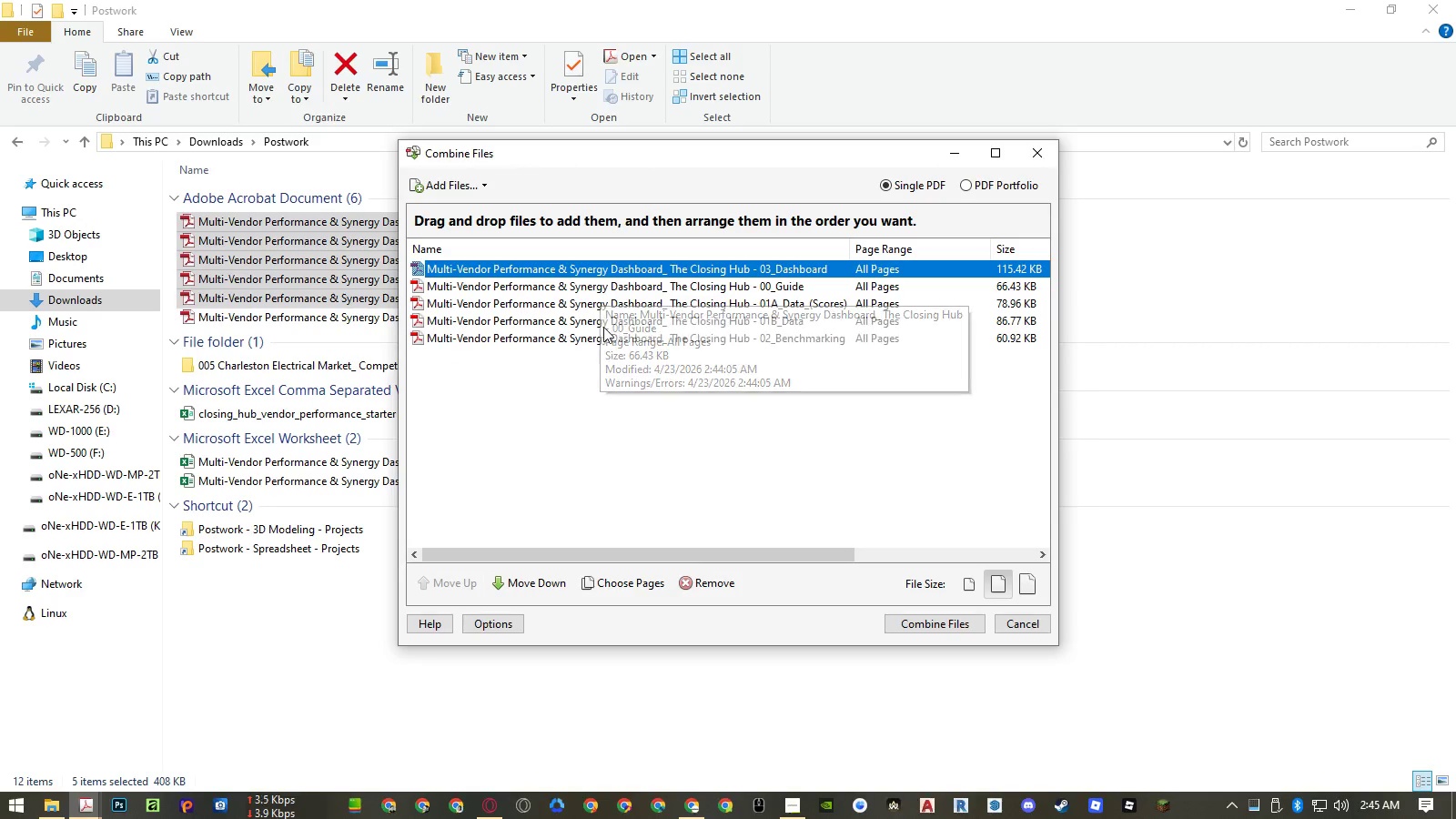 
left_click([603, 338])
 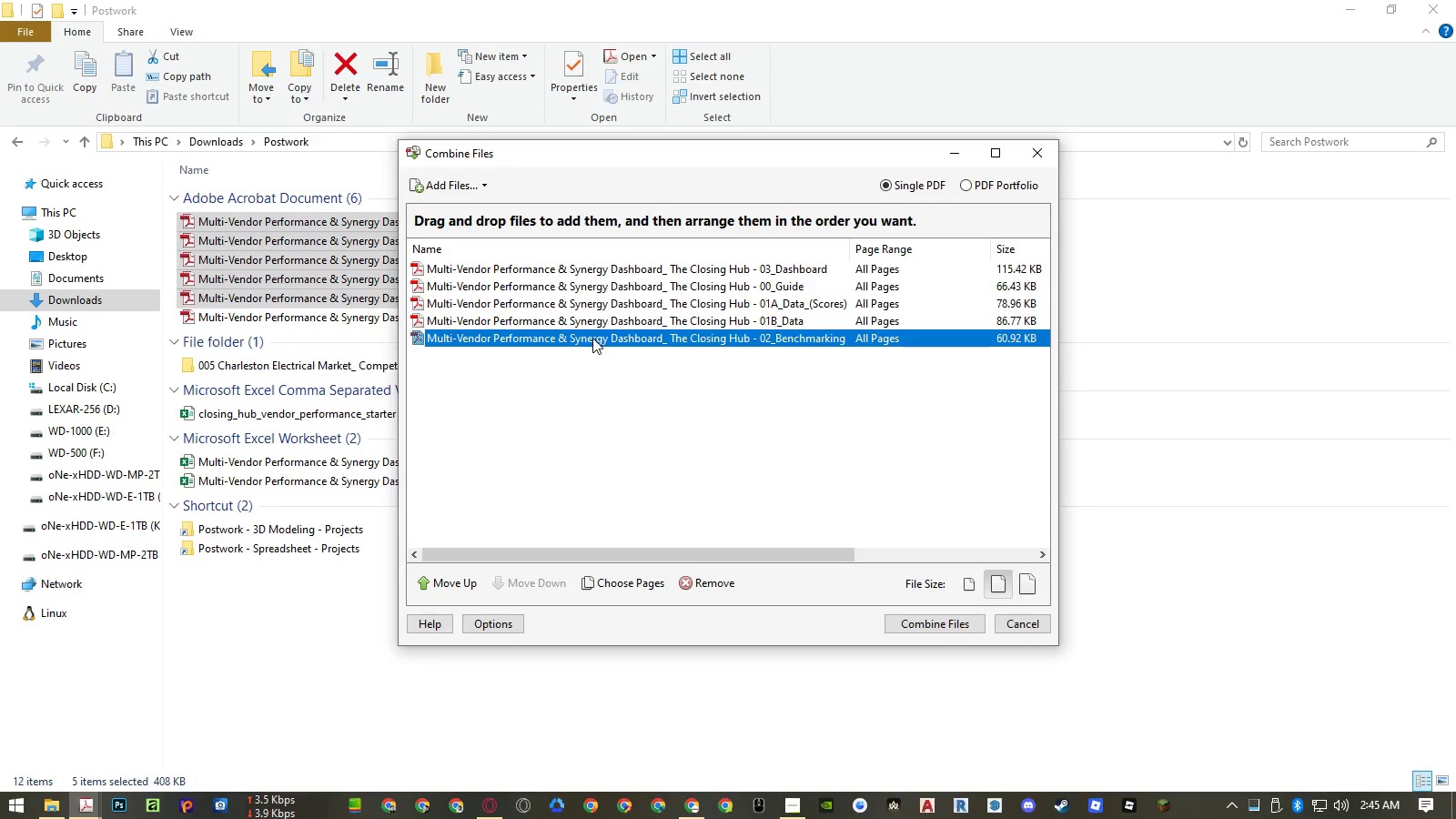 
left_click_drag(start_coordinate=[592, 338], to_coordinate=[603, 284])
 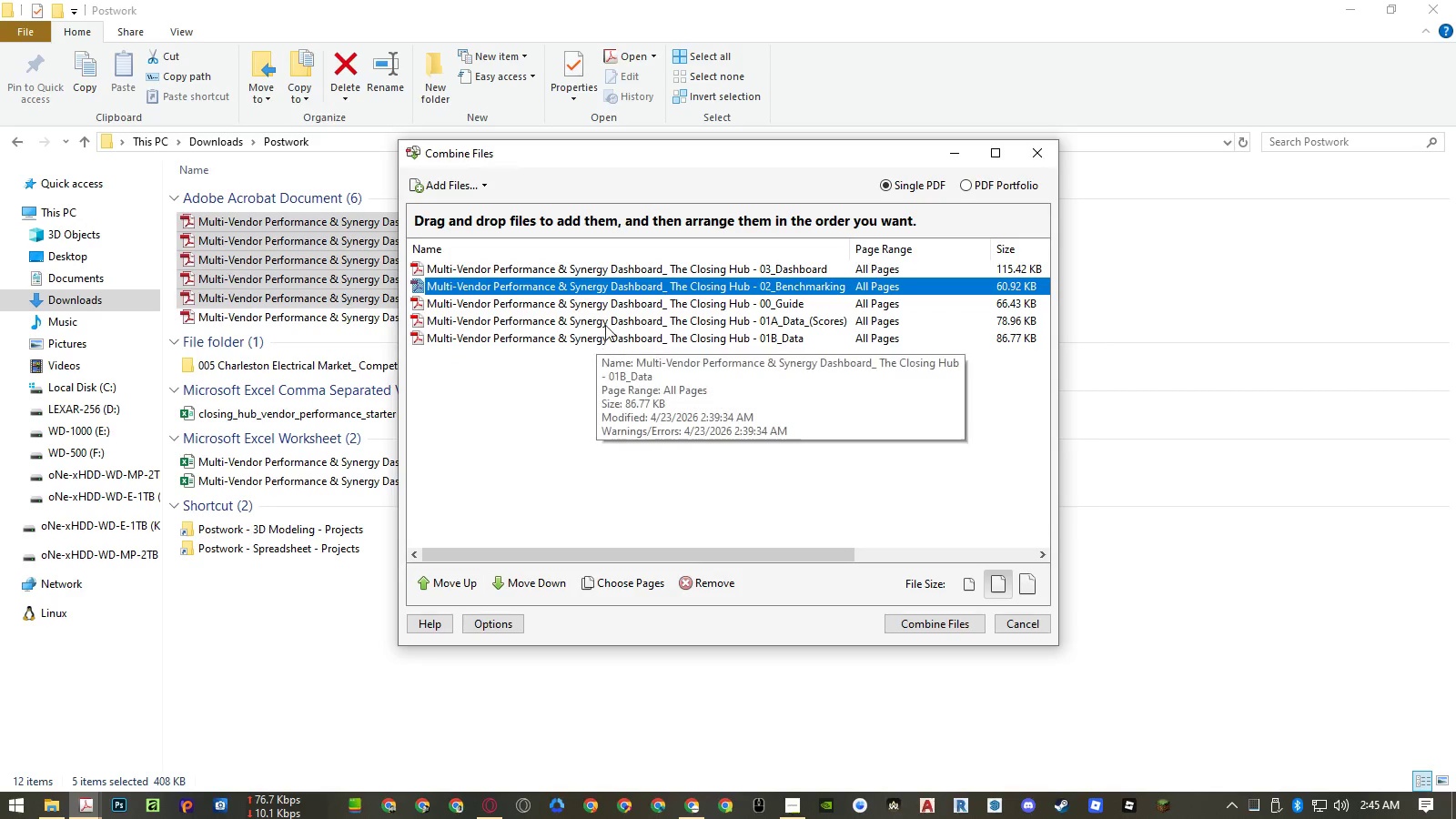 
left_click([612, 308])
 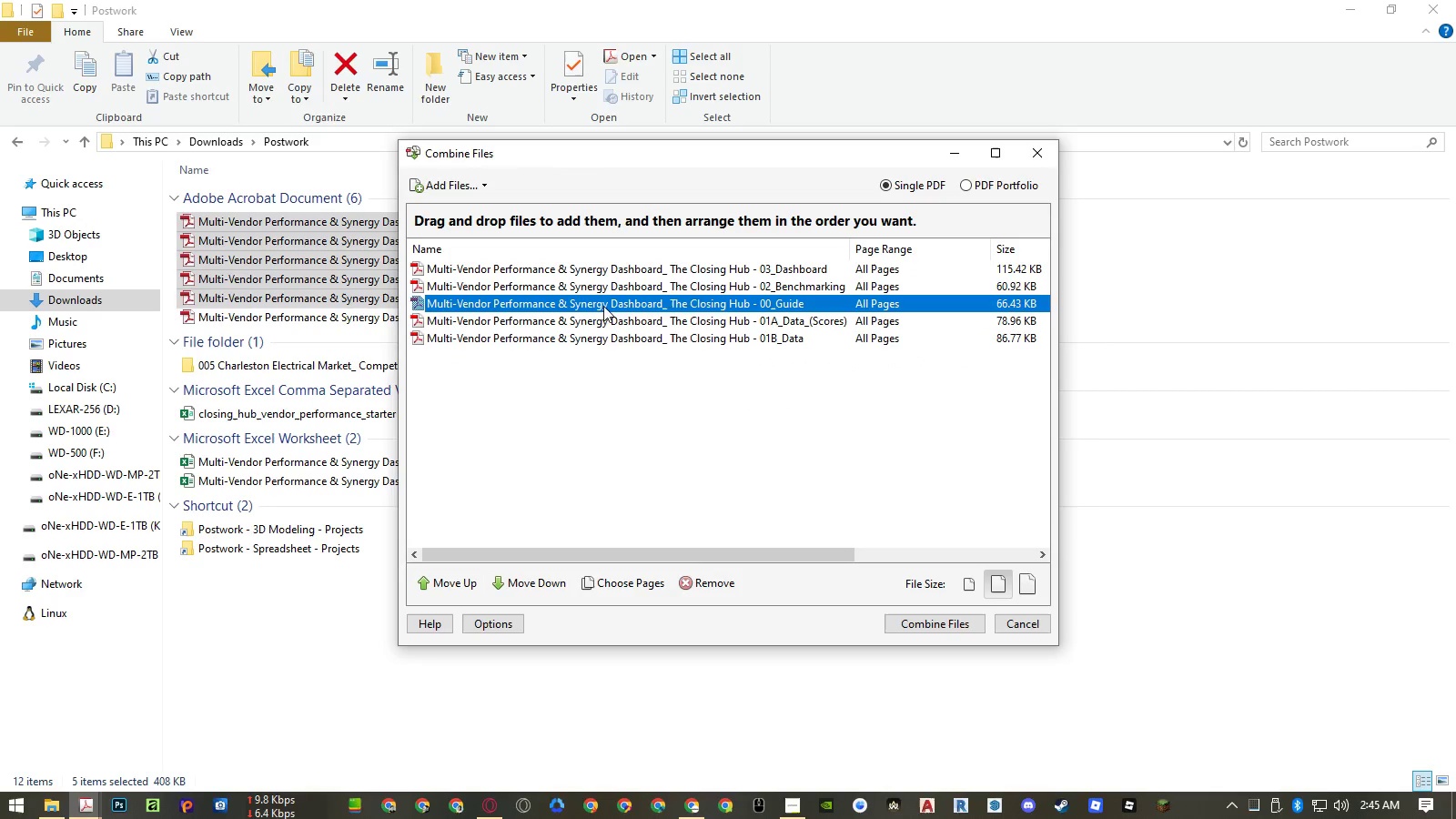 
left_click_drag(start_coordinate=[603, 305], to_coordinate=[603, 349])
 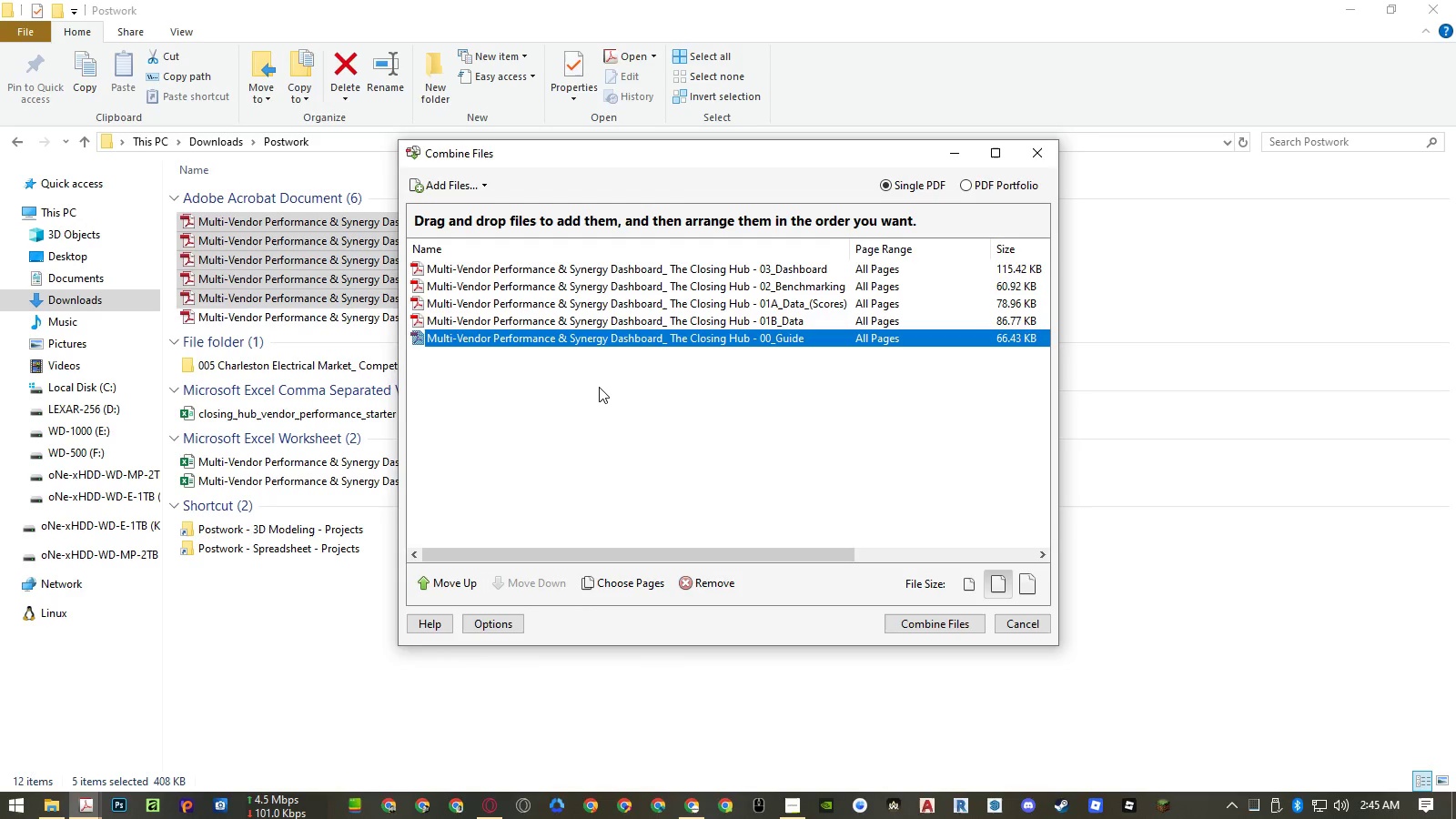 
left_click([599, 387])
 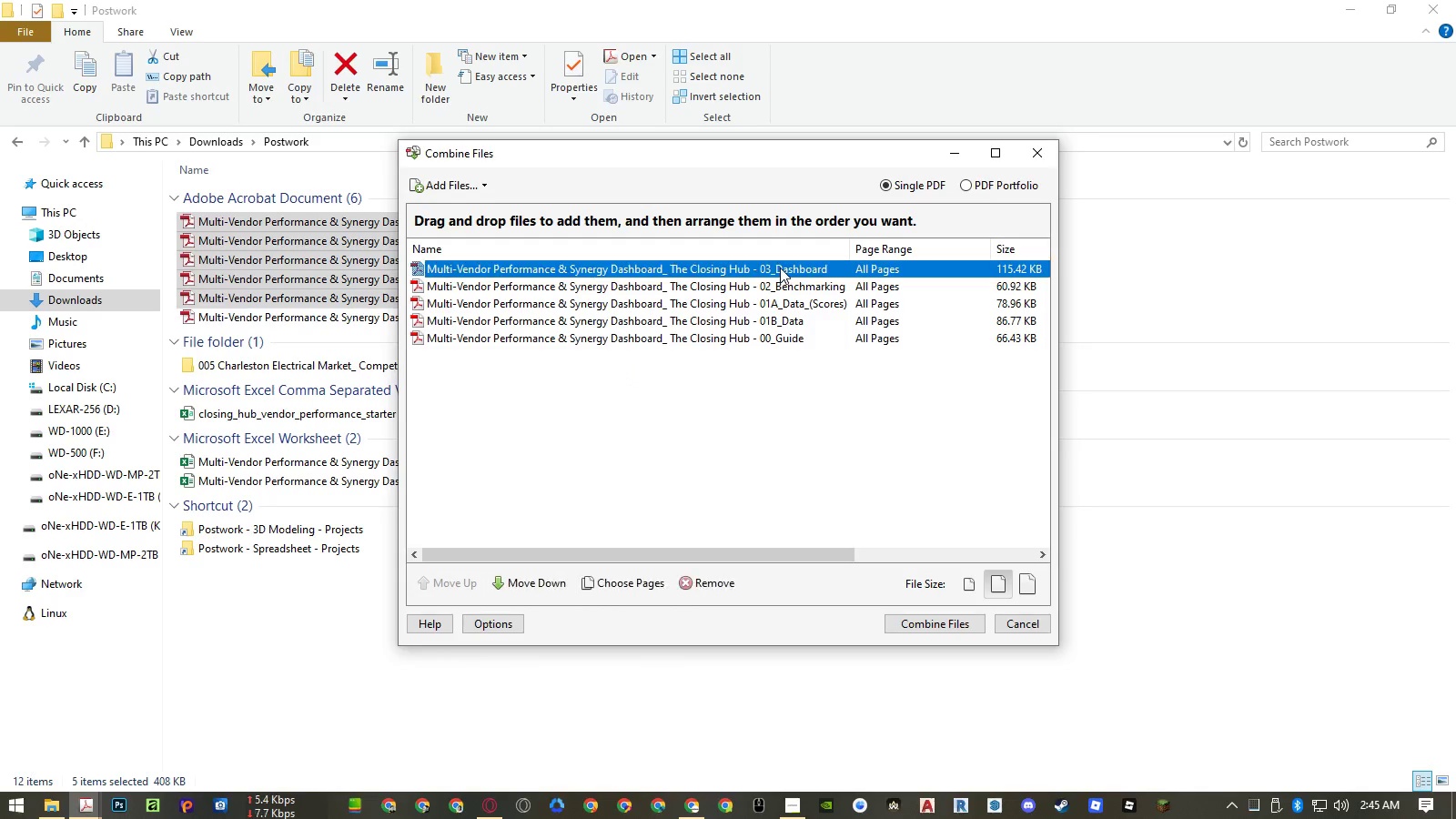 
double_click([774, 282])
 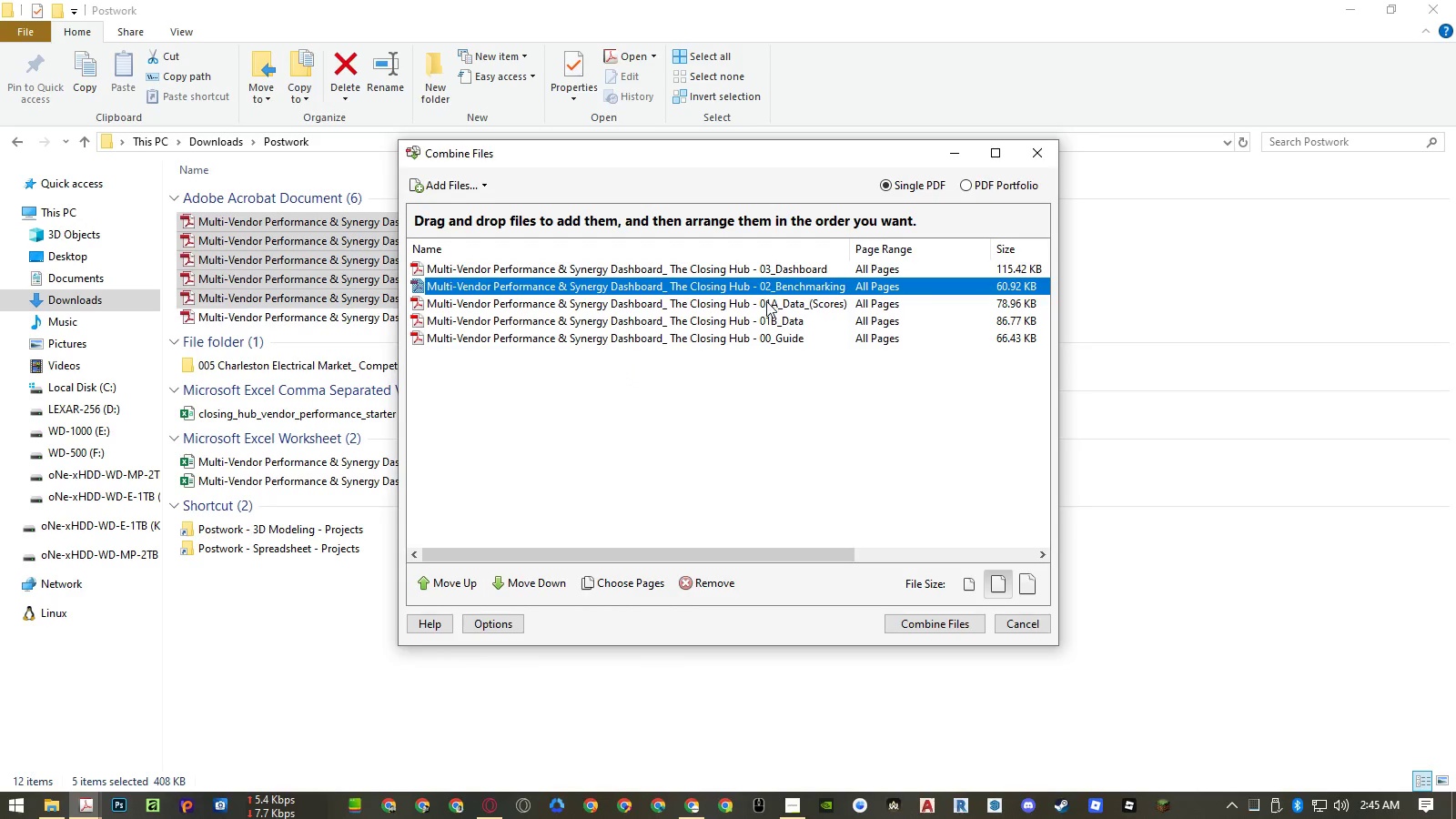 
triple_click([763, 305])
 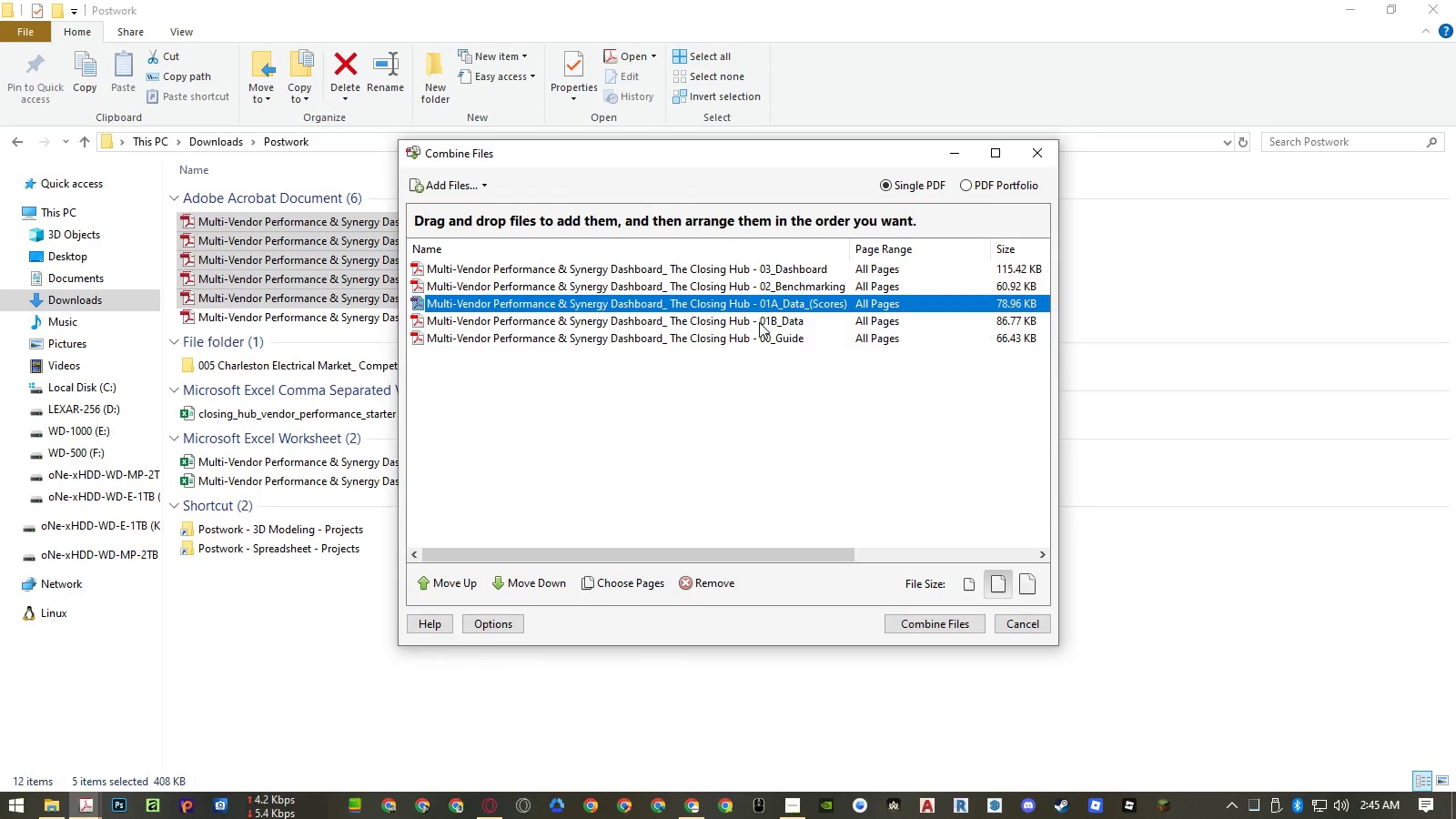 
triple_click([759, 326])
 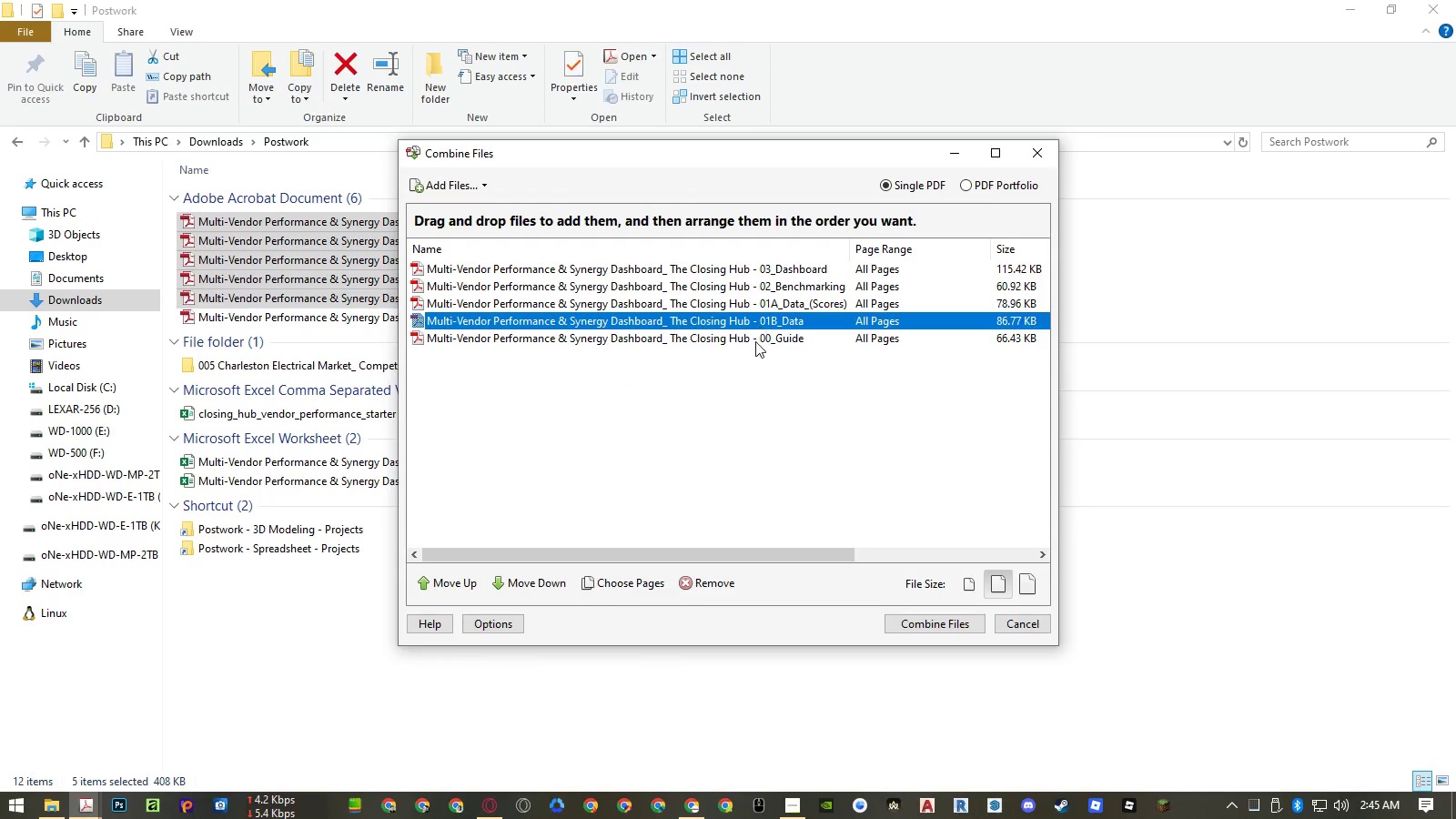 
triple_click([755, 341])
 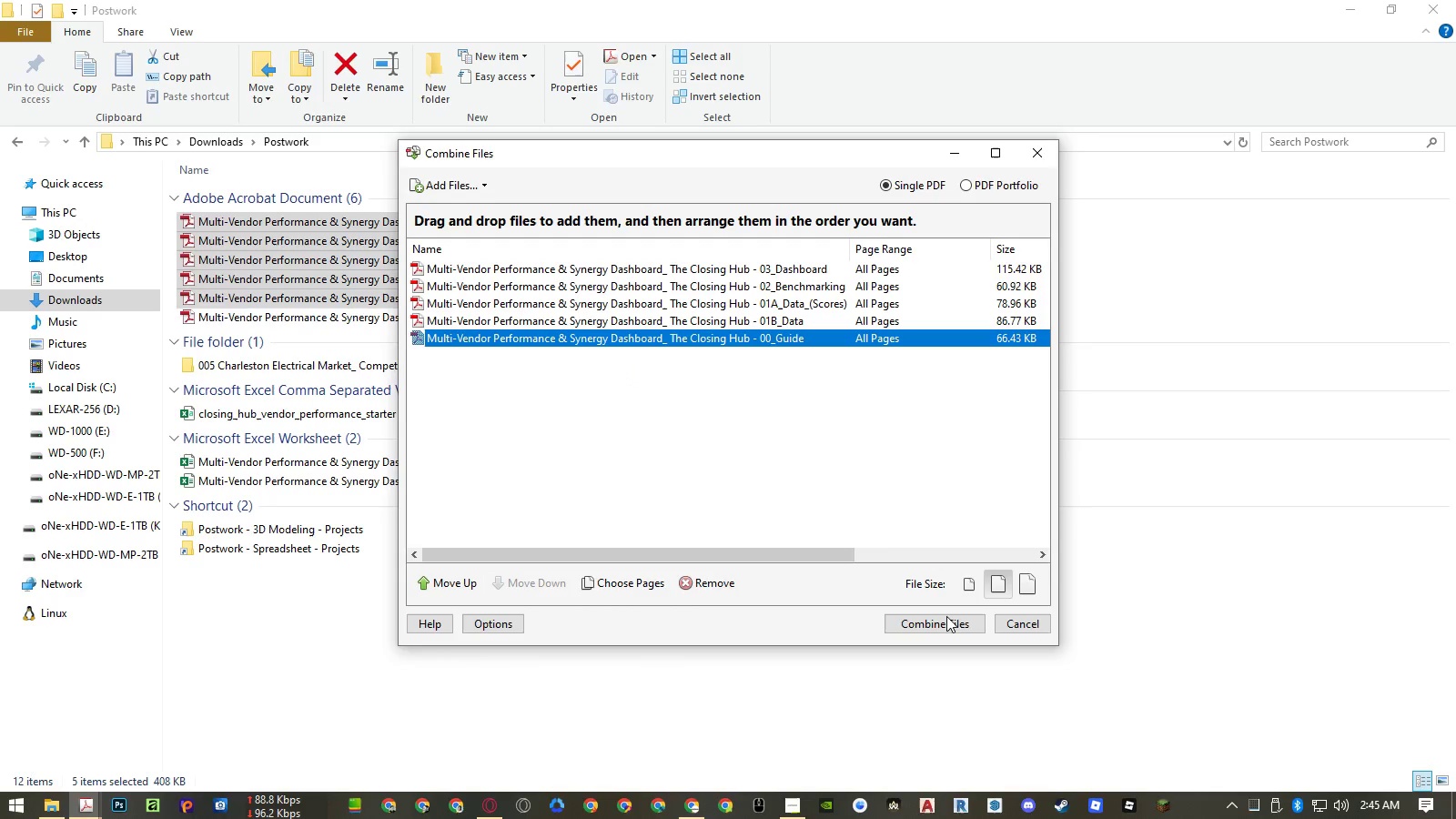 
left_click([944, 621])
 